 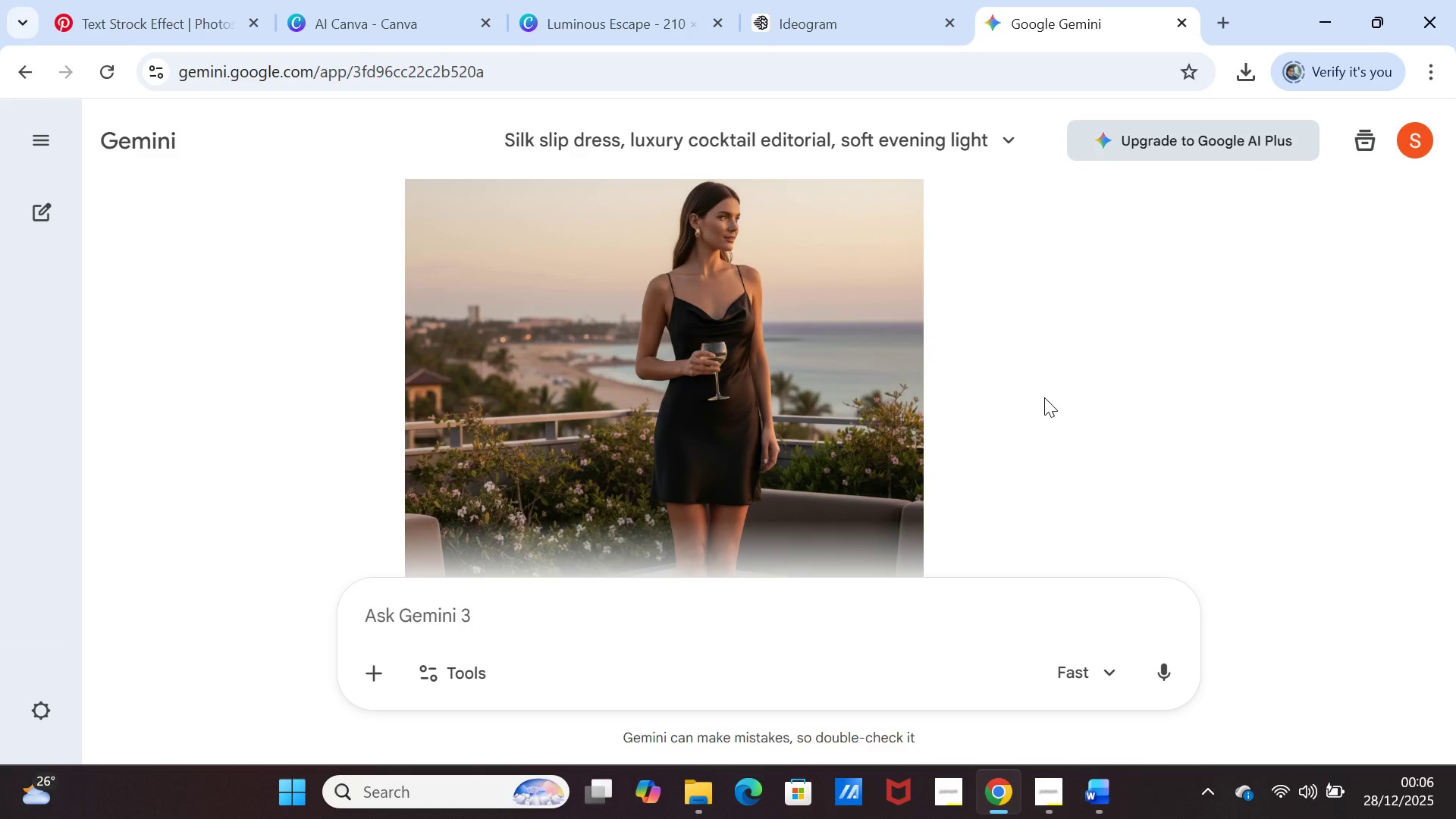 
scroll: coordinate [1044, 397], scroll_direction: down, amount: 1.0
 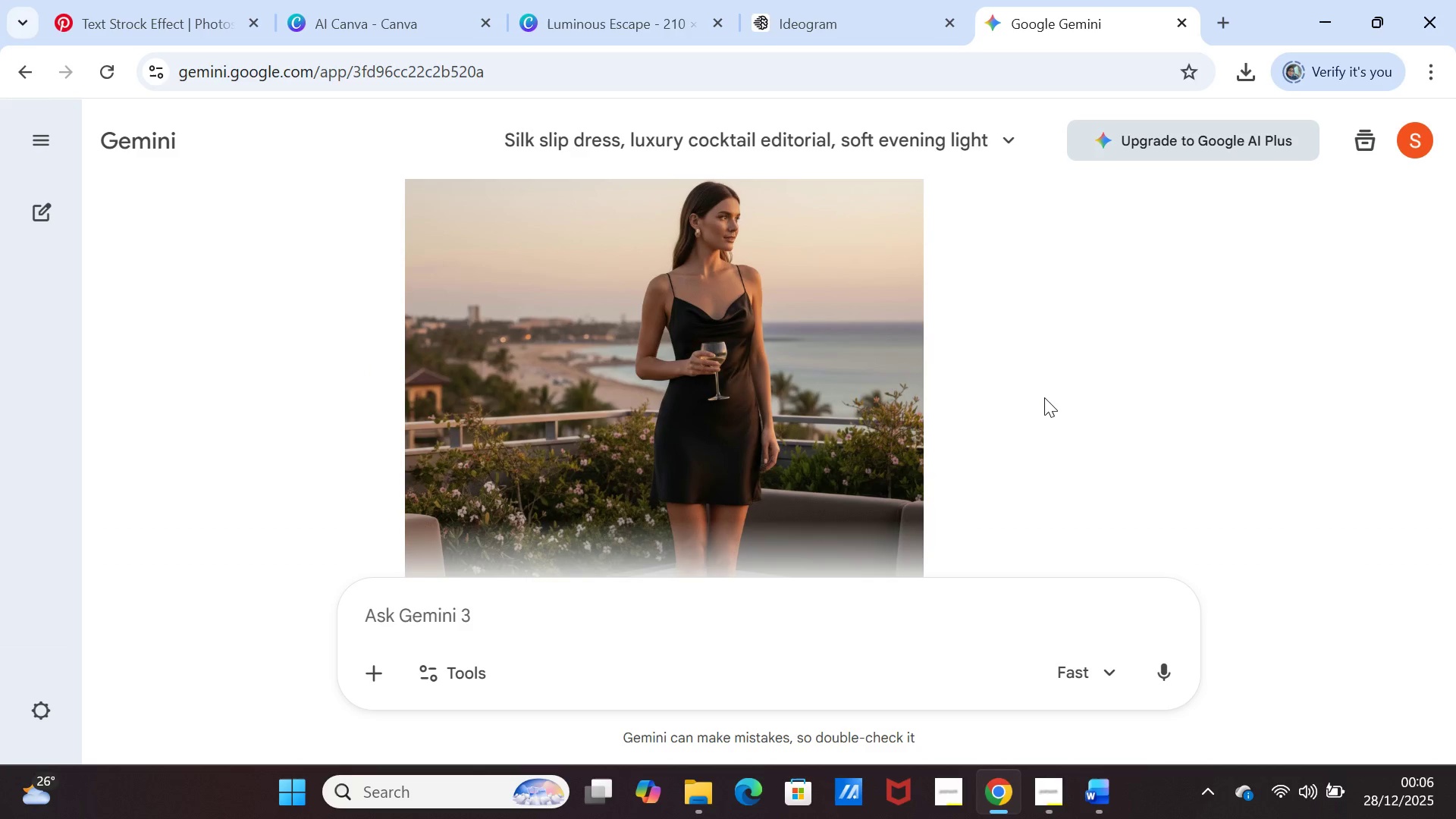 
scroll: coordinate [1044, 397], scroll_direction: up, amount: 1.0
 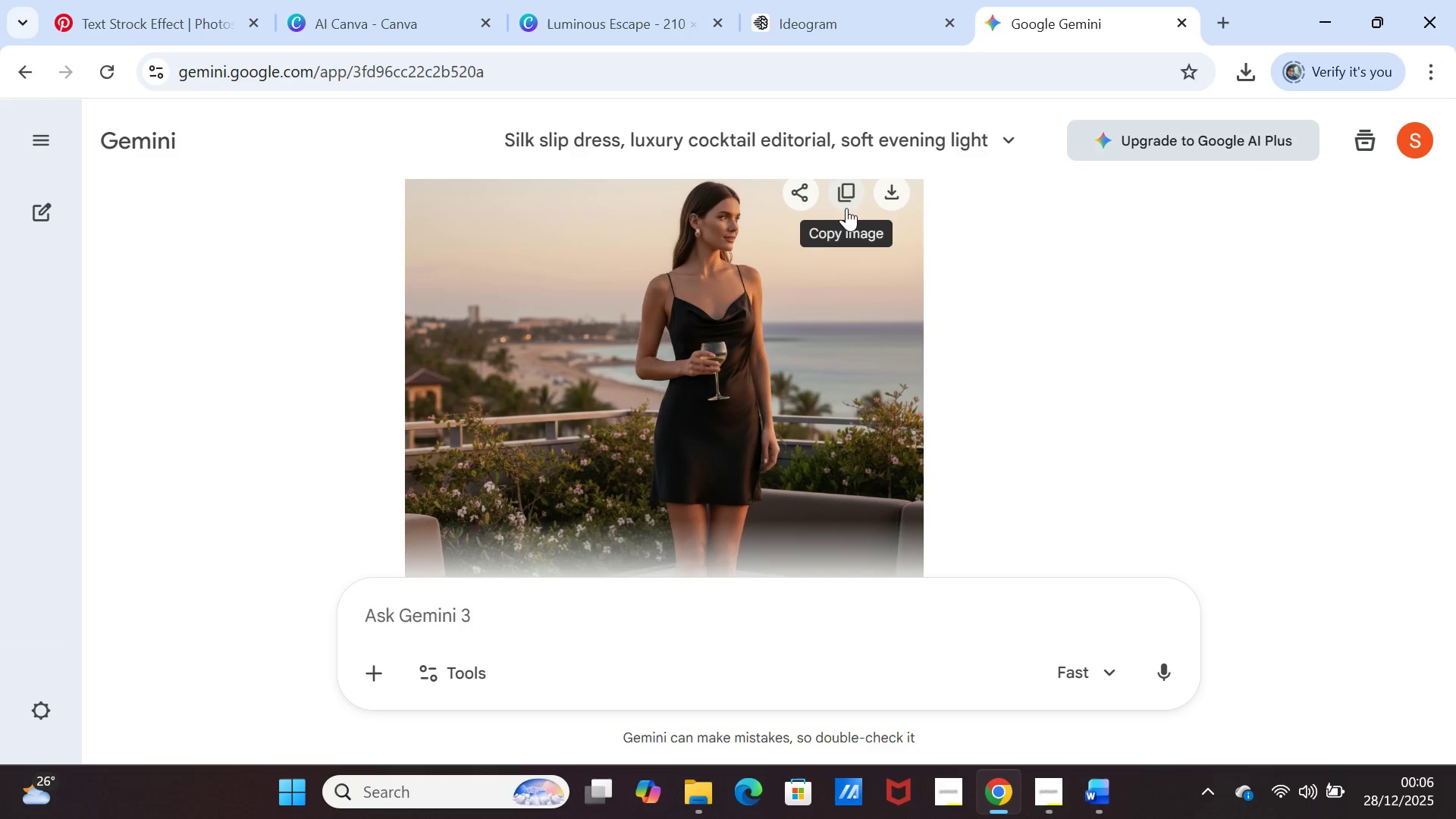 
left_click([896, 201])
 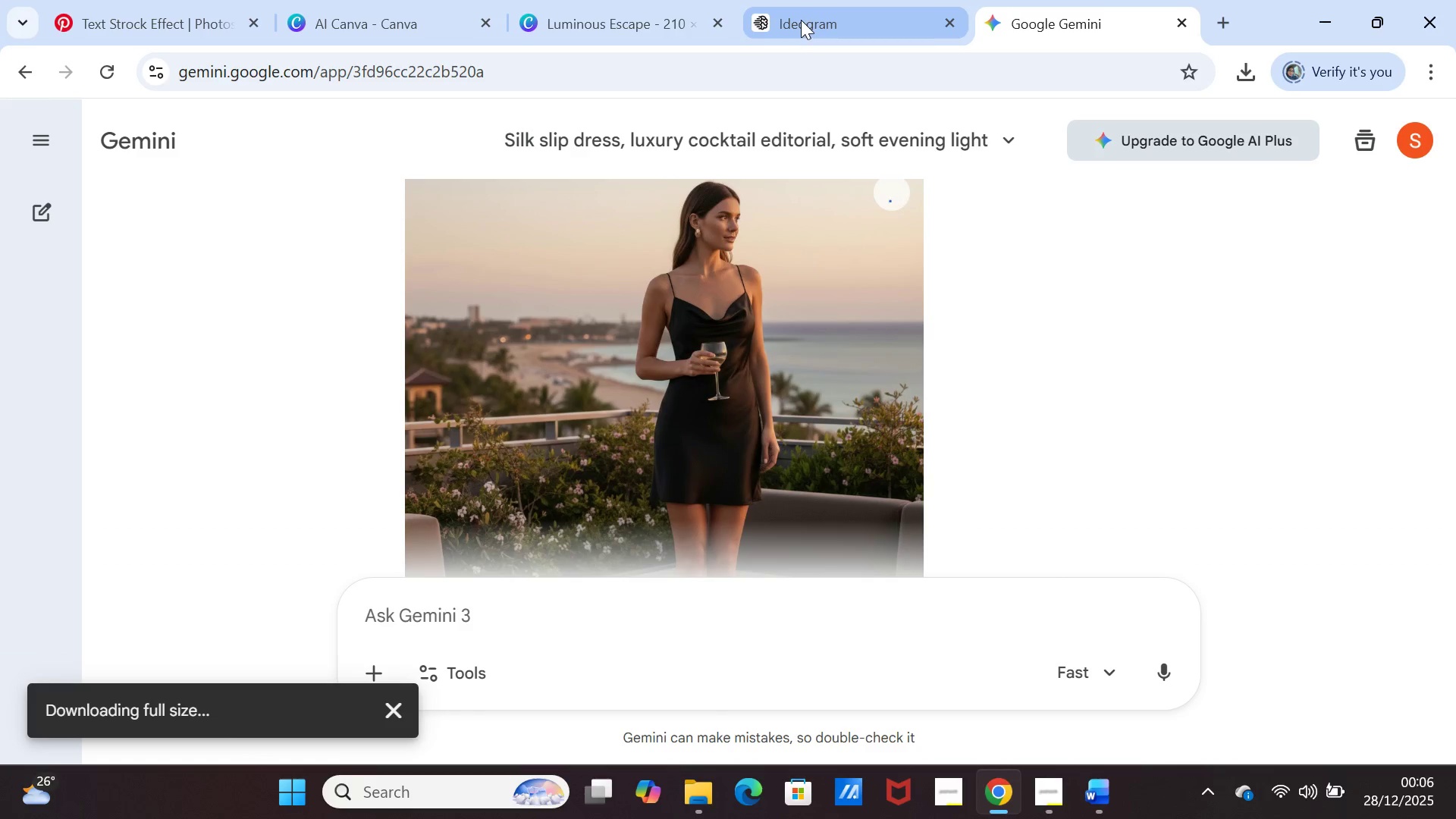 
left_click([575, 24])
 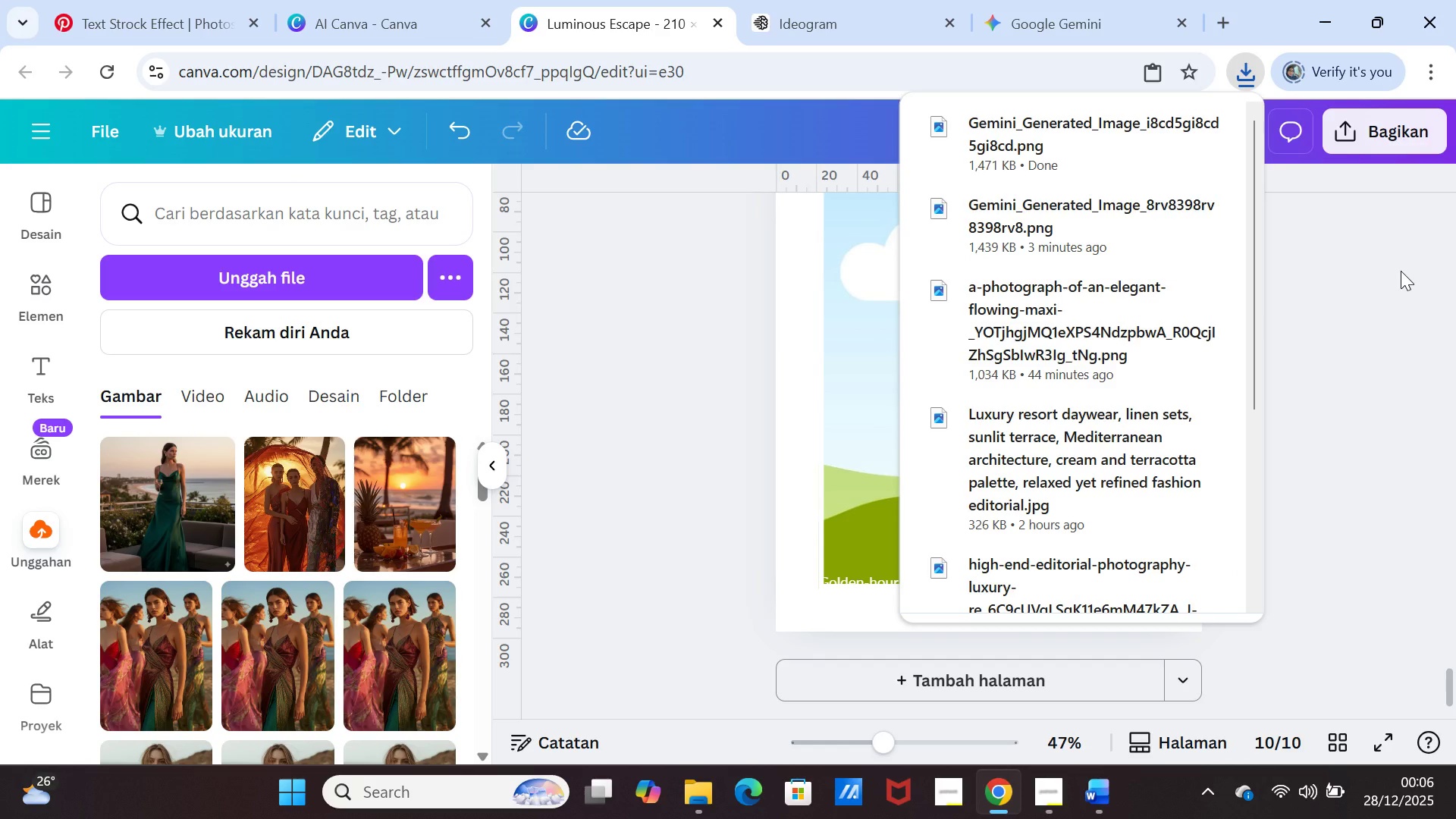 
wait(7.03)
 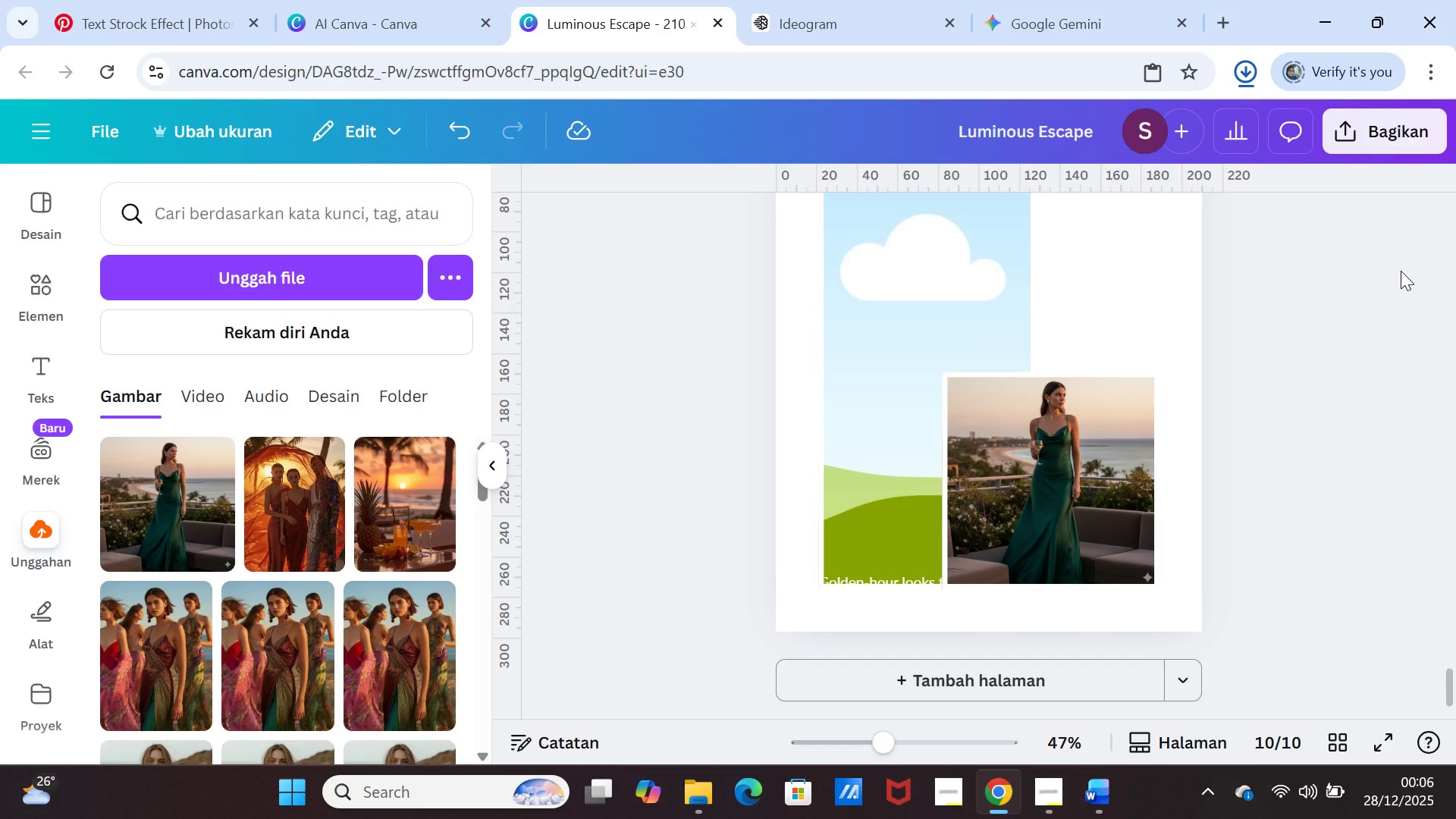 
left_click([180, 264])
 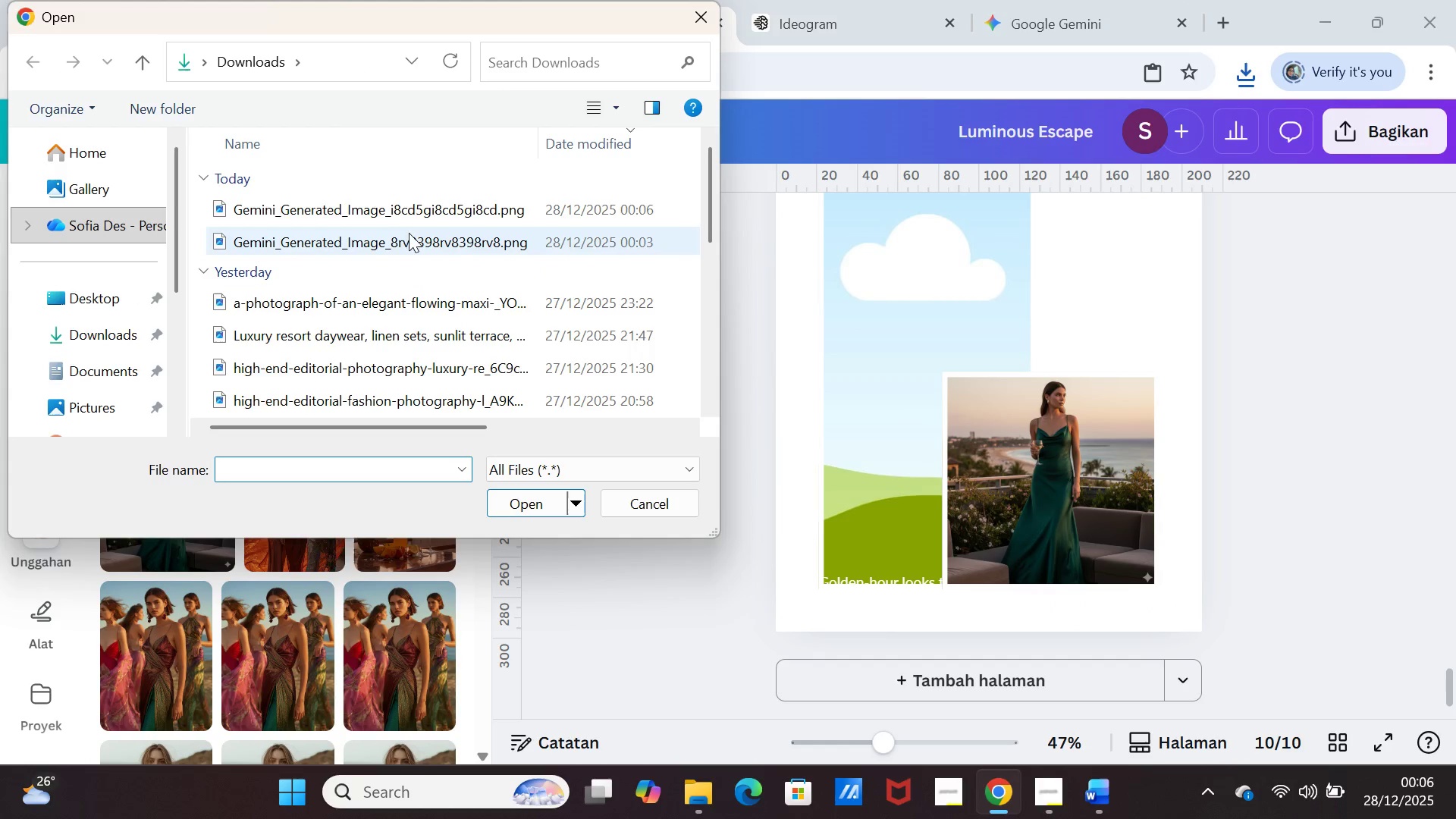 
left_click([394, 209])
 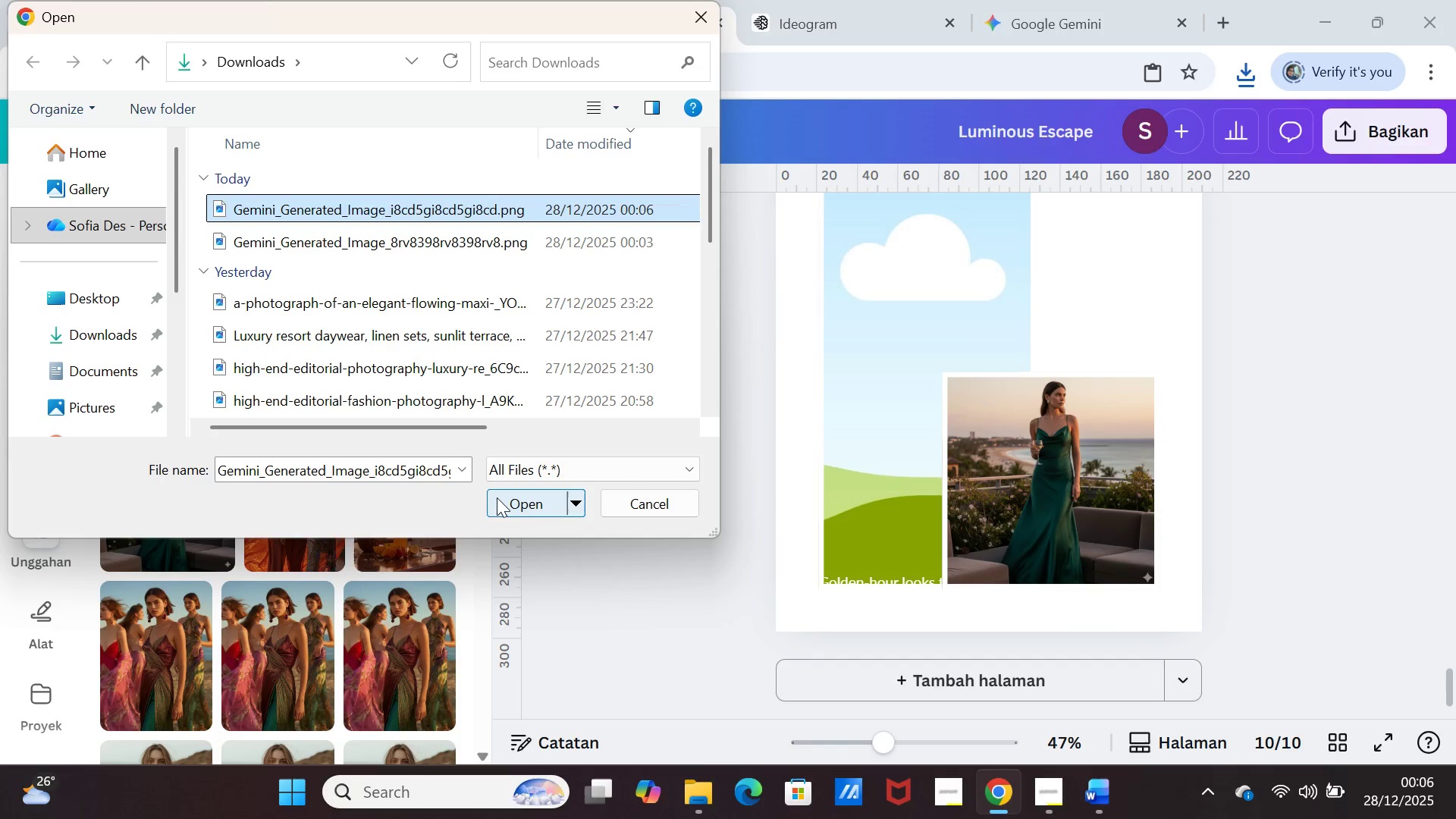 
left_click([498, 498])
 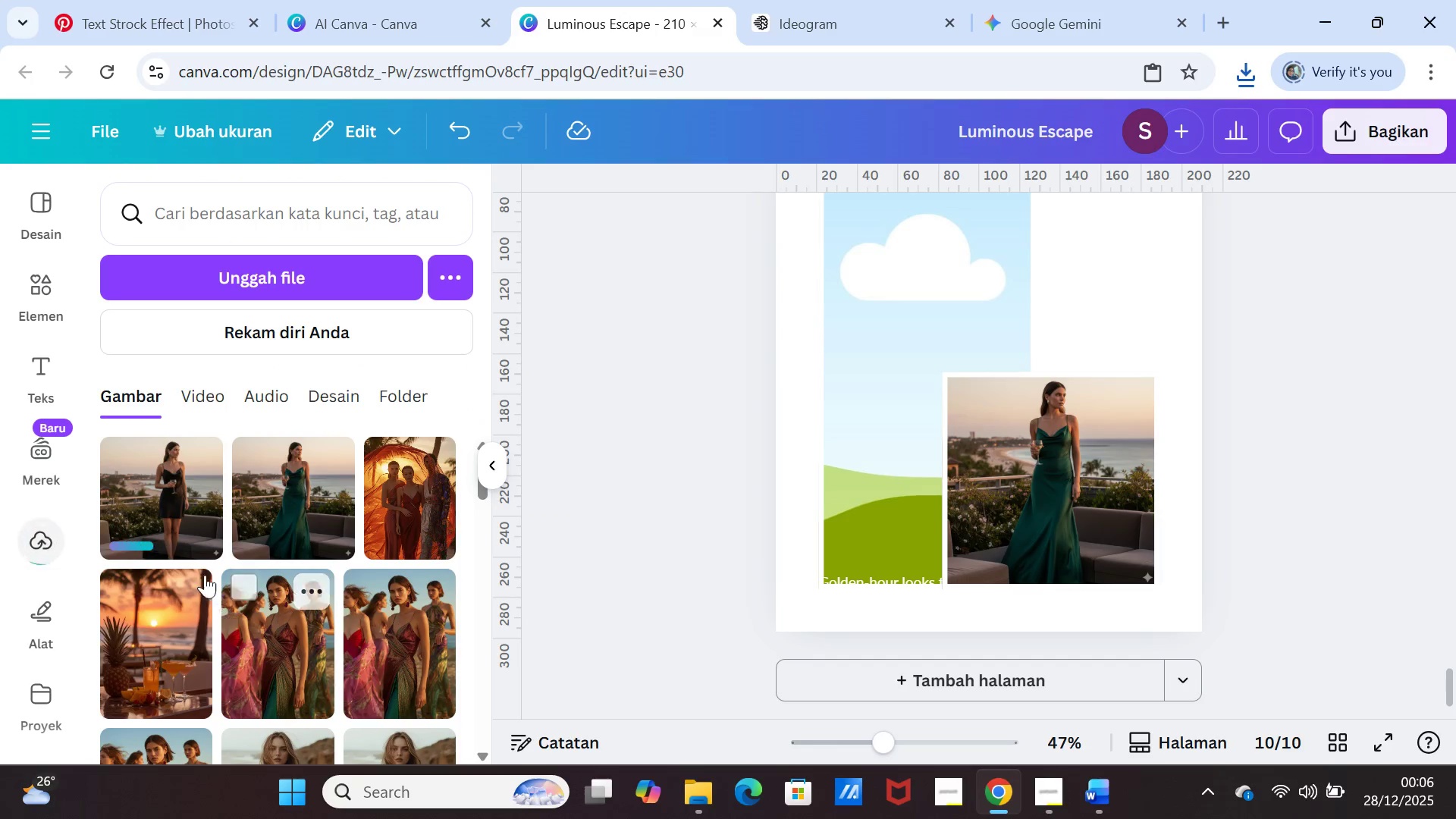 
left_click([167, 502])
 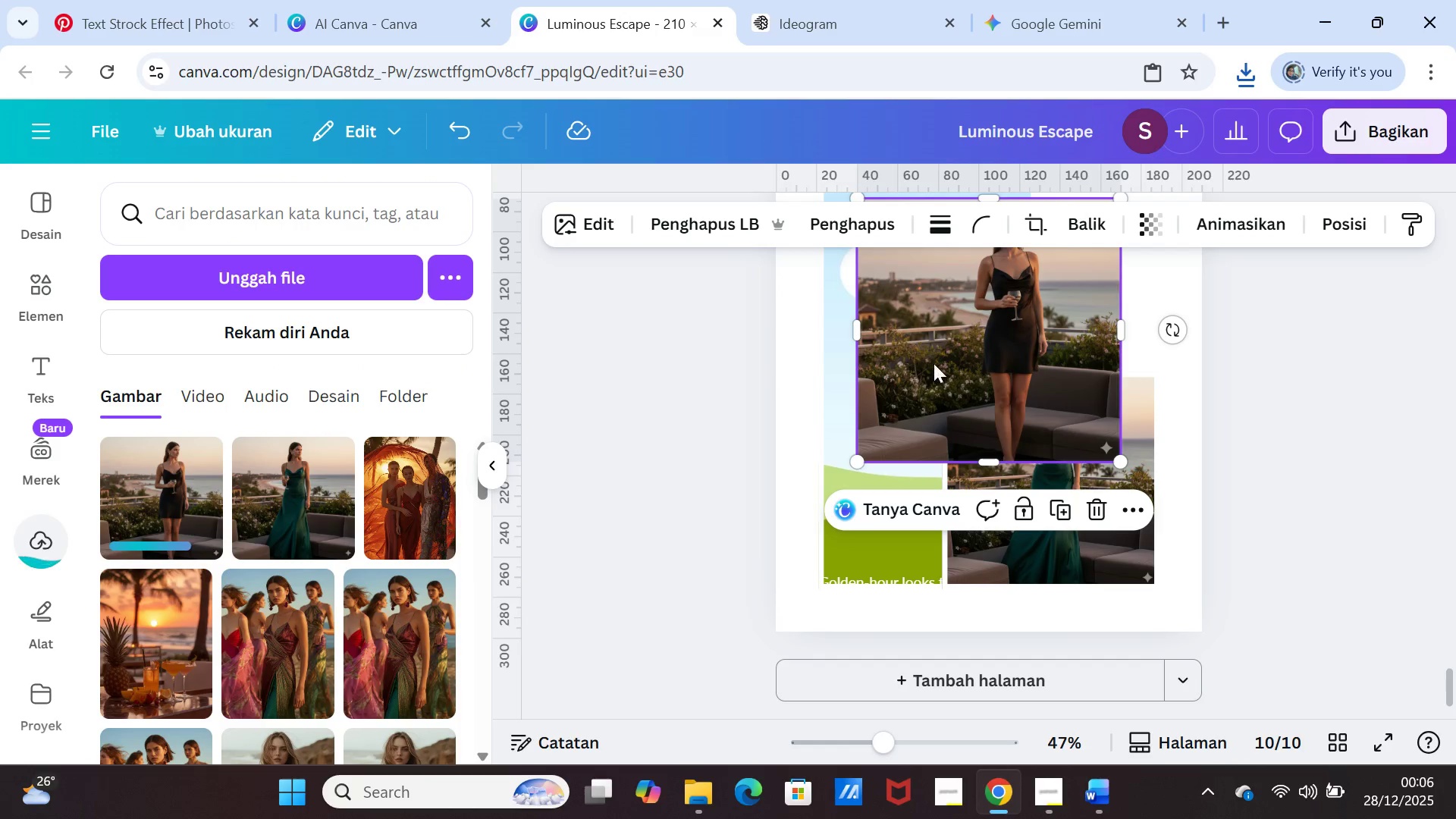 
left_click_drag(start_coordinate=[940, 350], to_coordinate=[921, 353])
 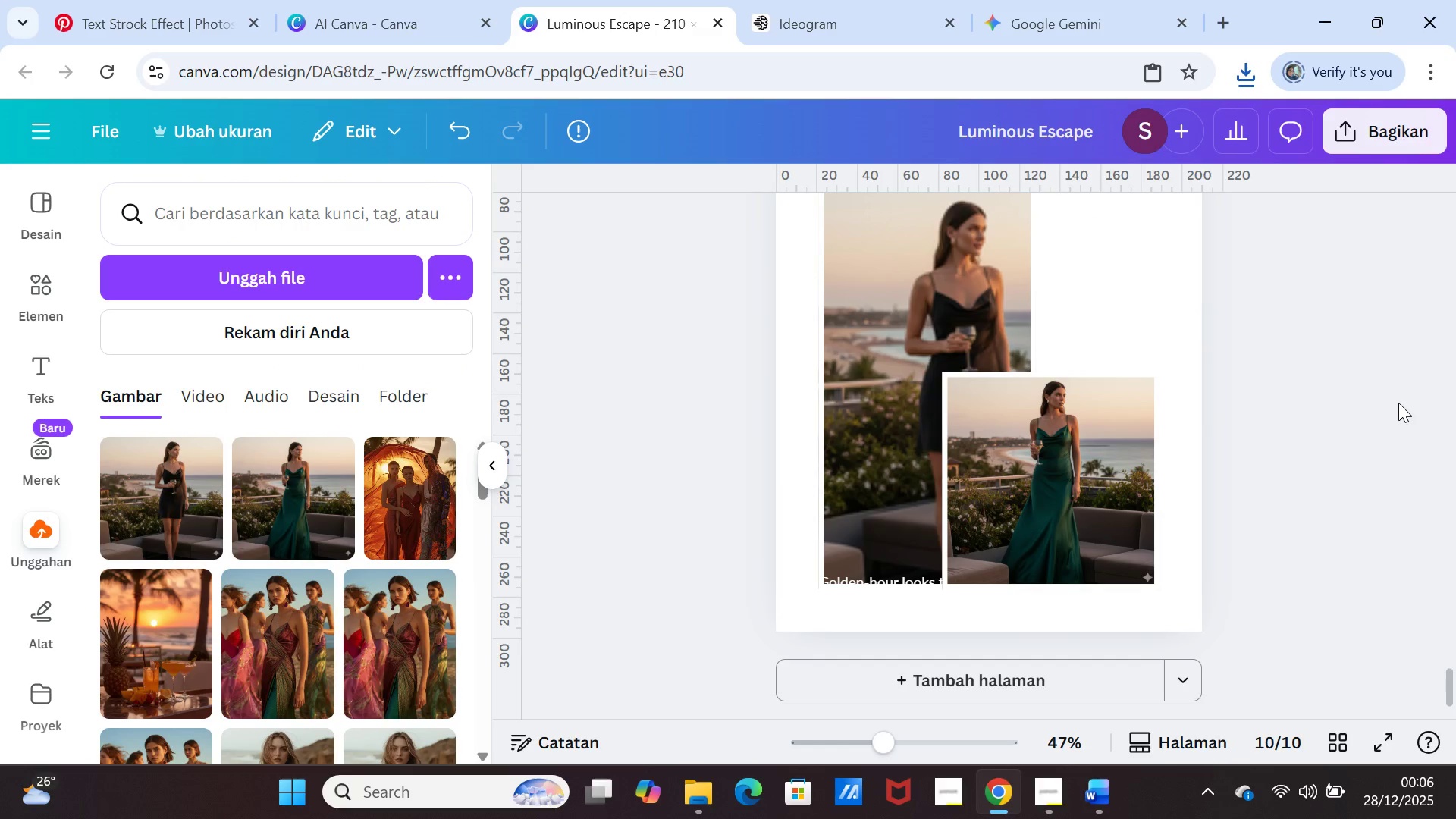 
double_click([951, 311])
 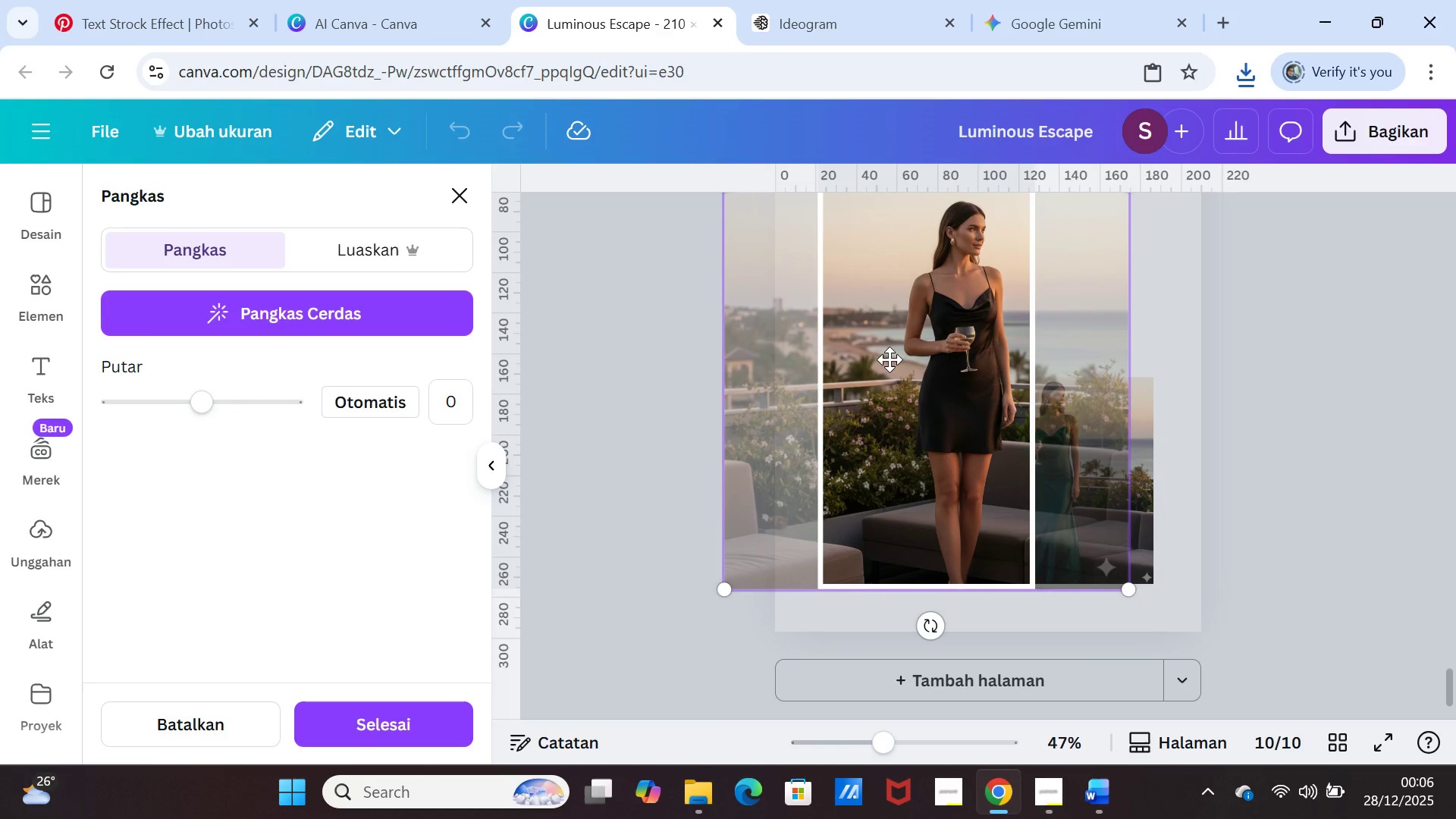 
left_click_drag(start_coordinate=[890, 358], to_coordinate=[832, 353])
 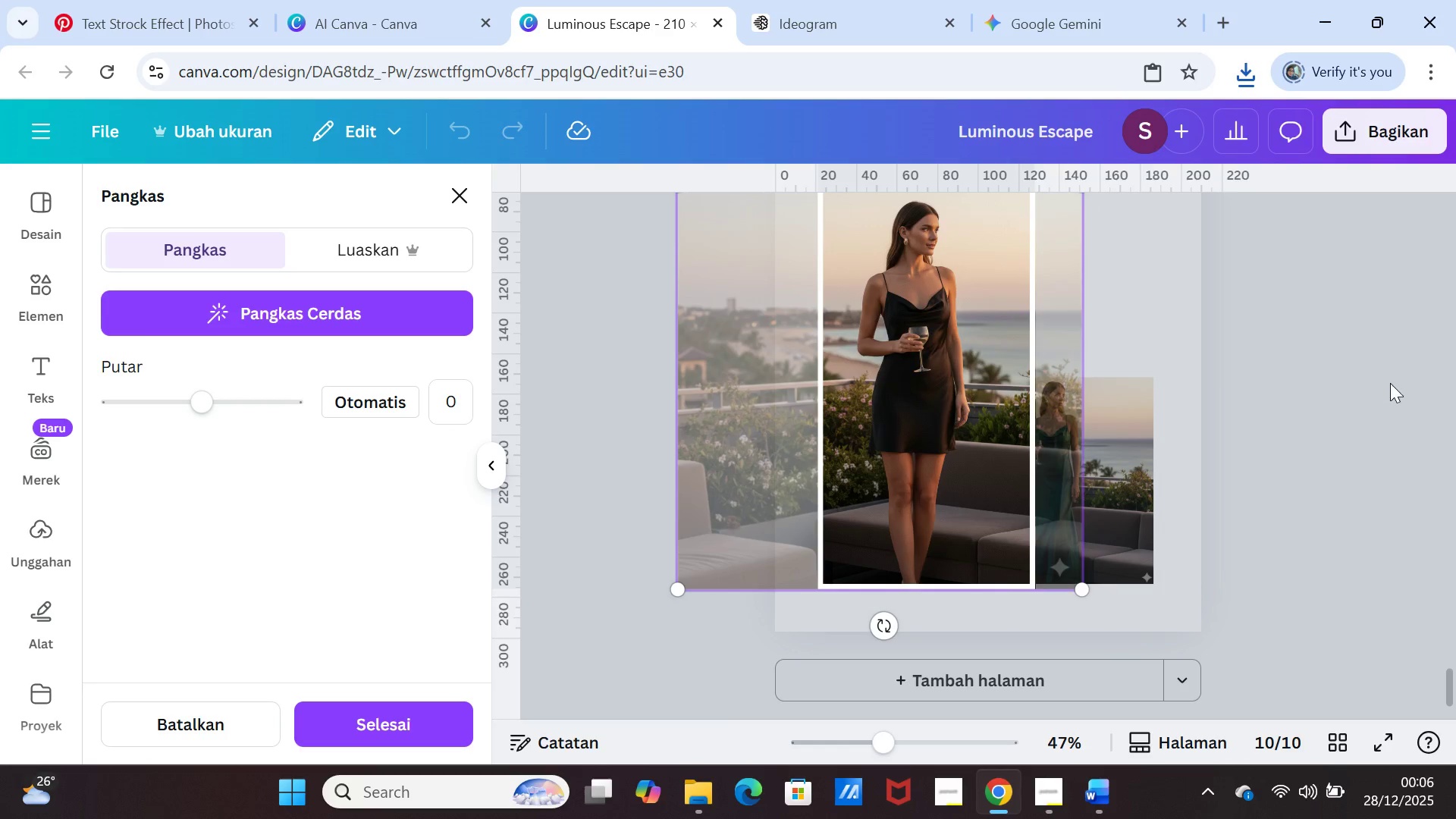 
left_click([1390, 383])
 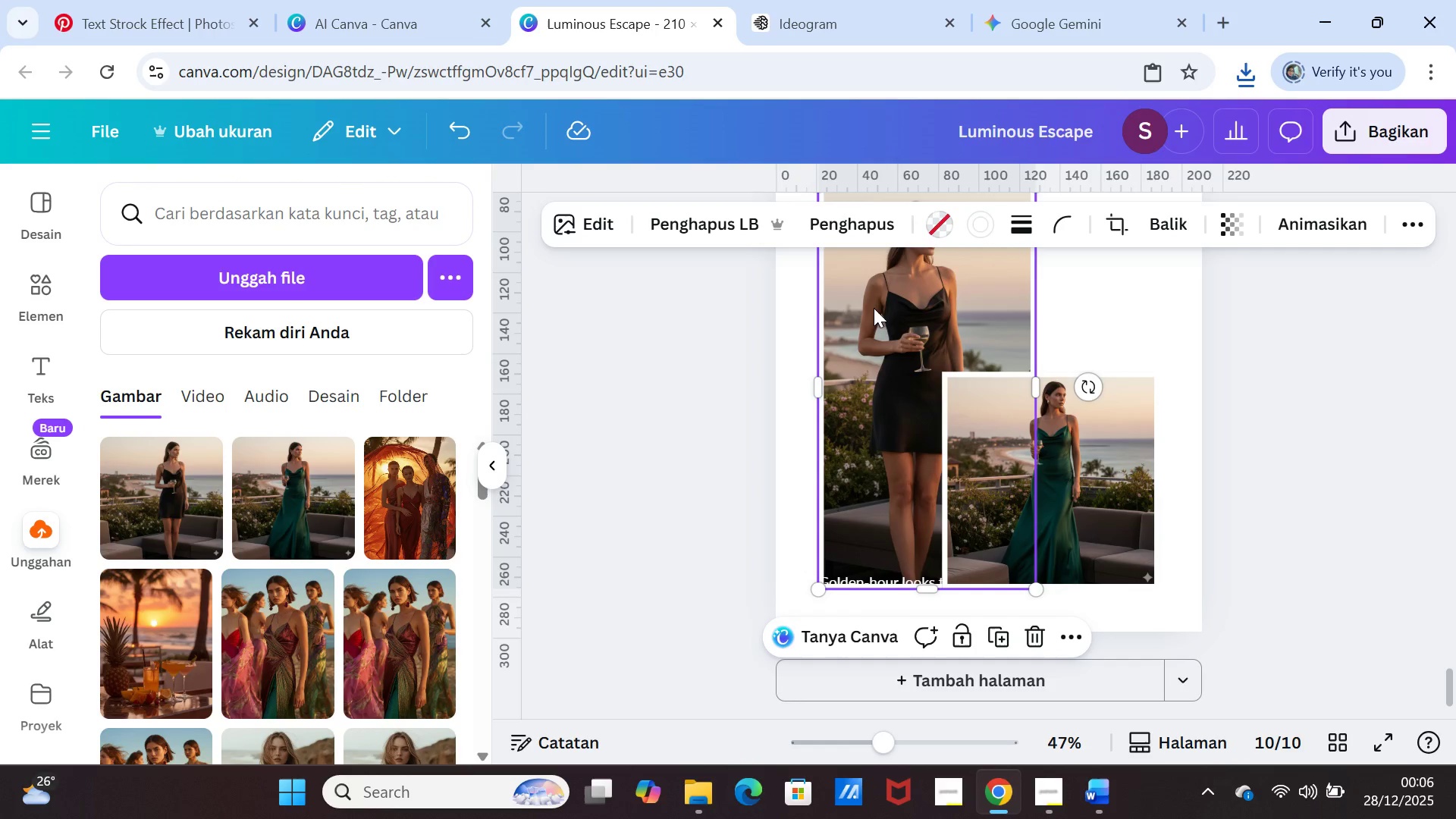 
double_click([871, 306])
 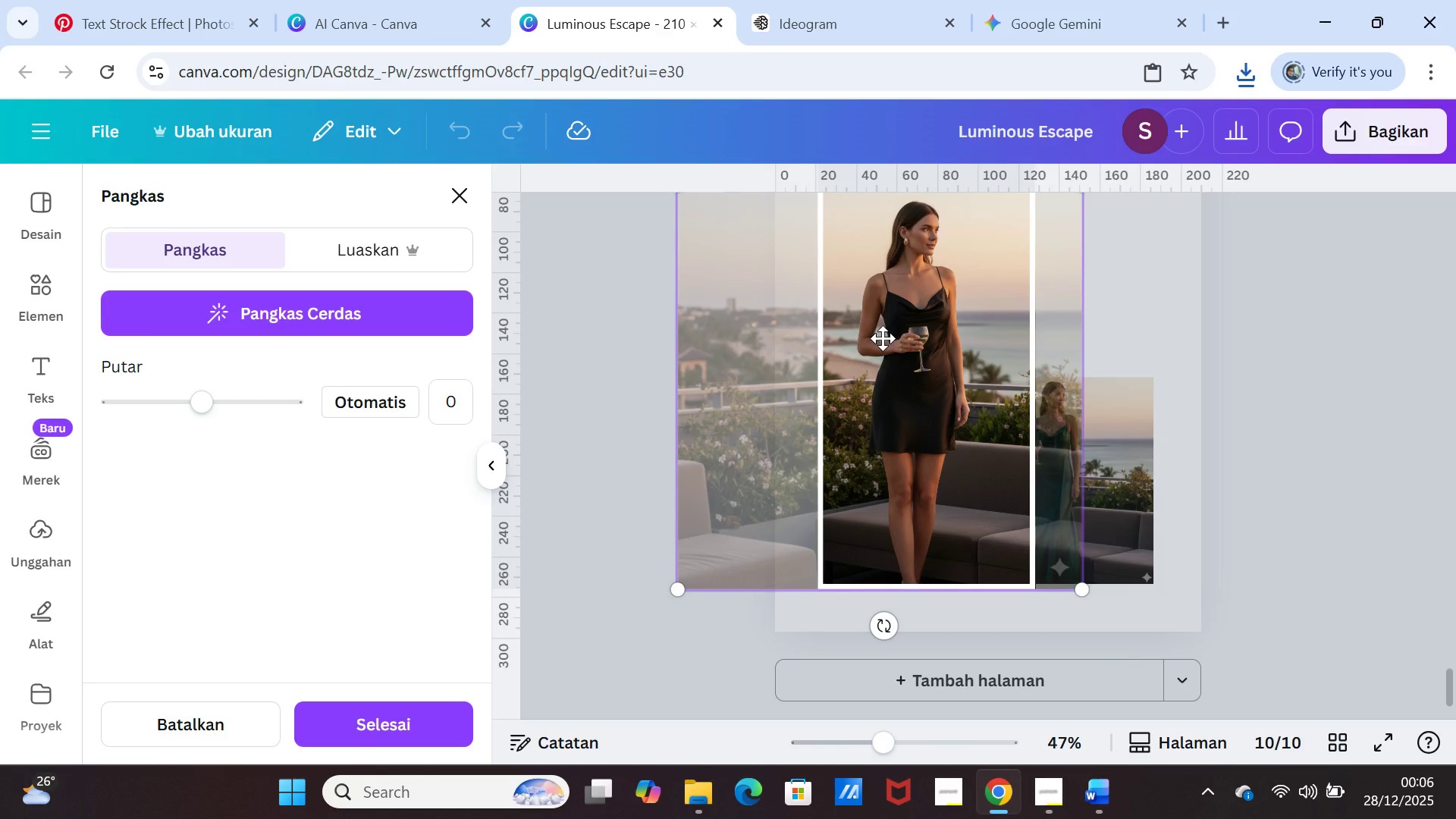 
left_click_drag(start_coordinate=[886, 337], to_coordinate=[851, 337])
 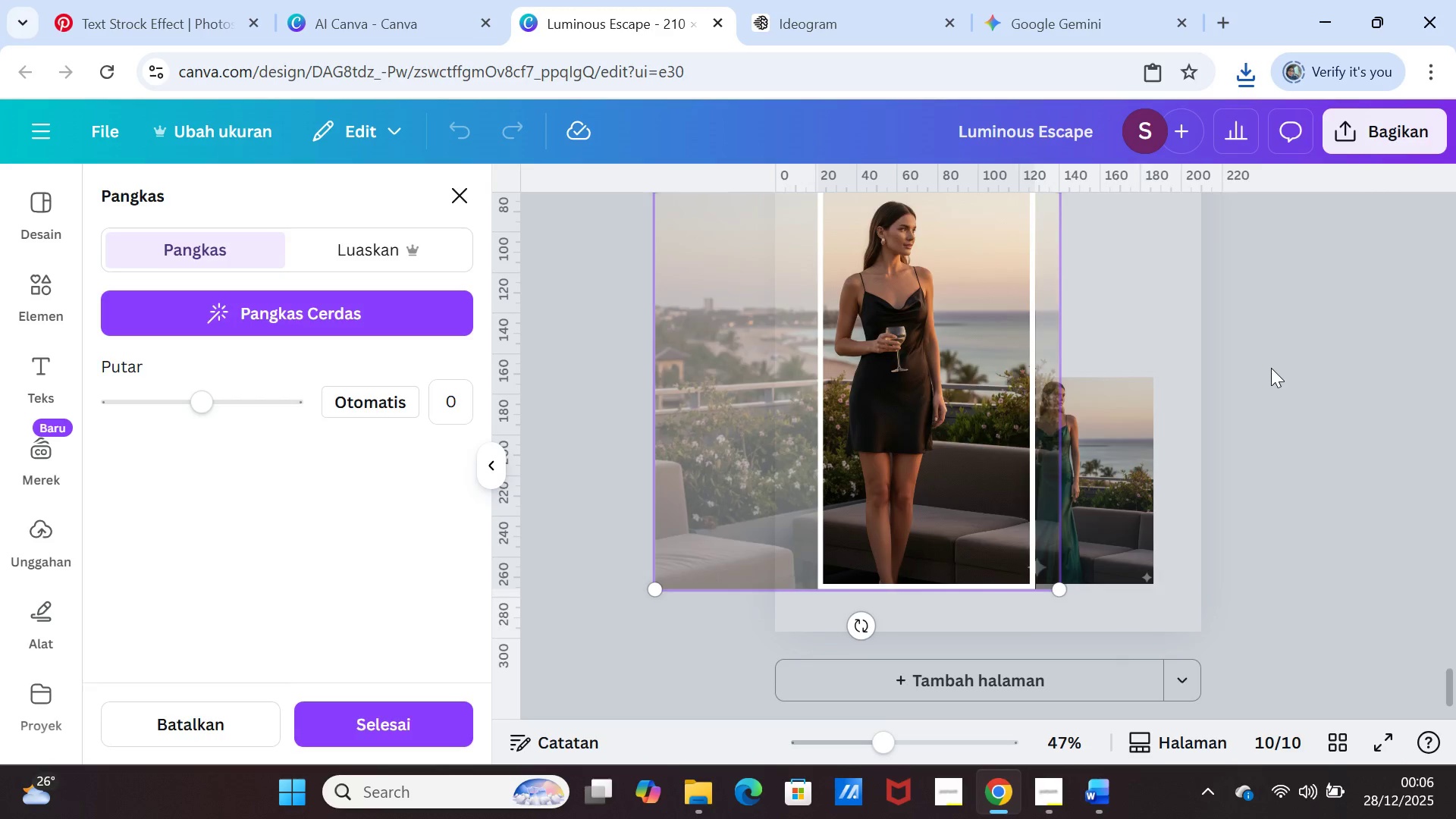 
left_click([1271, 368])
 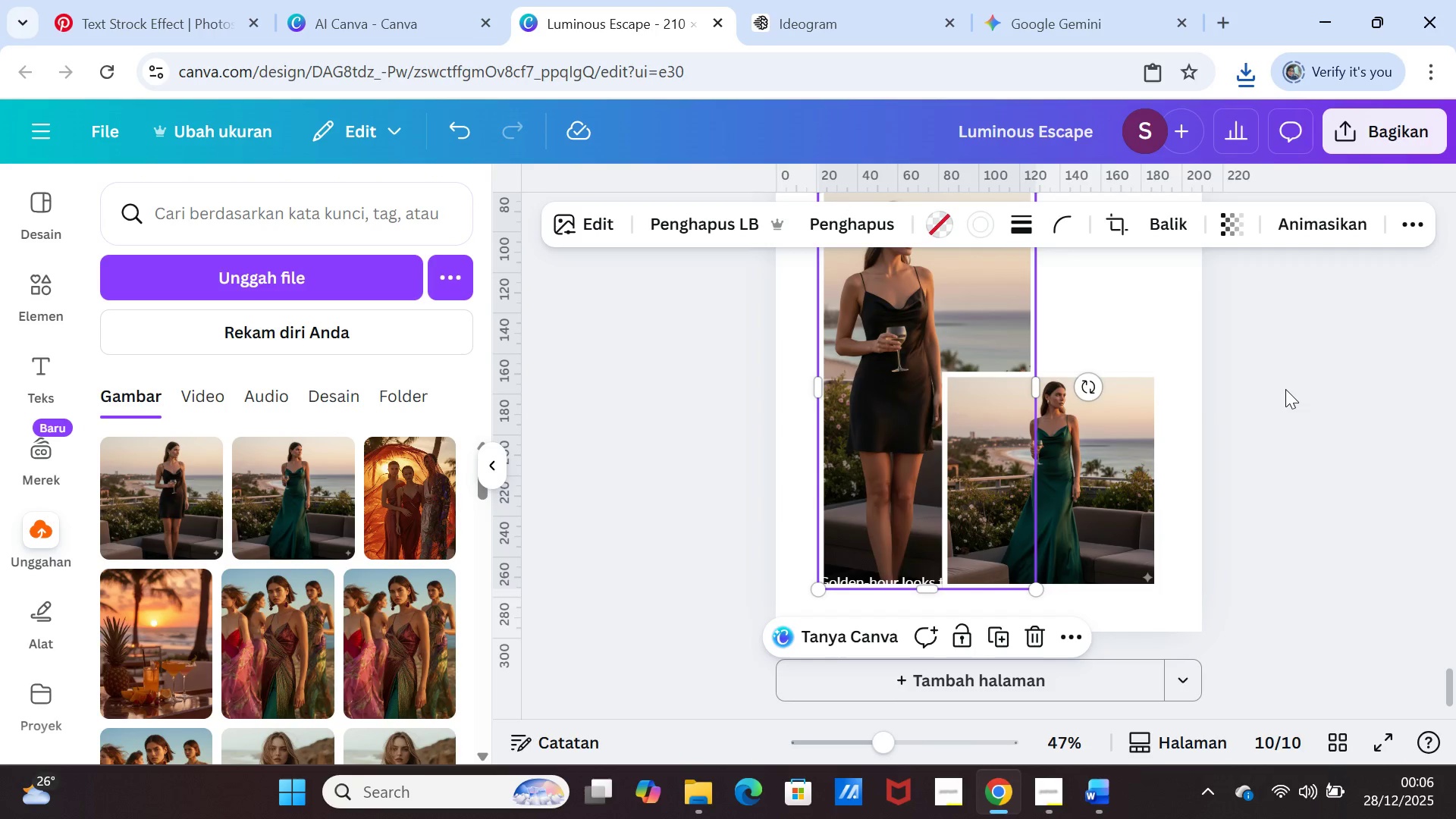 
scroll: coordinate [1286, 395], scroll_direction: up, amount: 1.0
 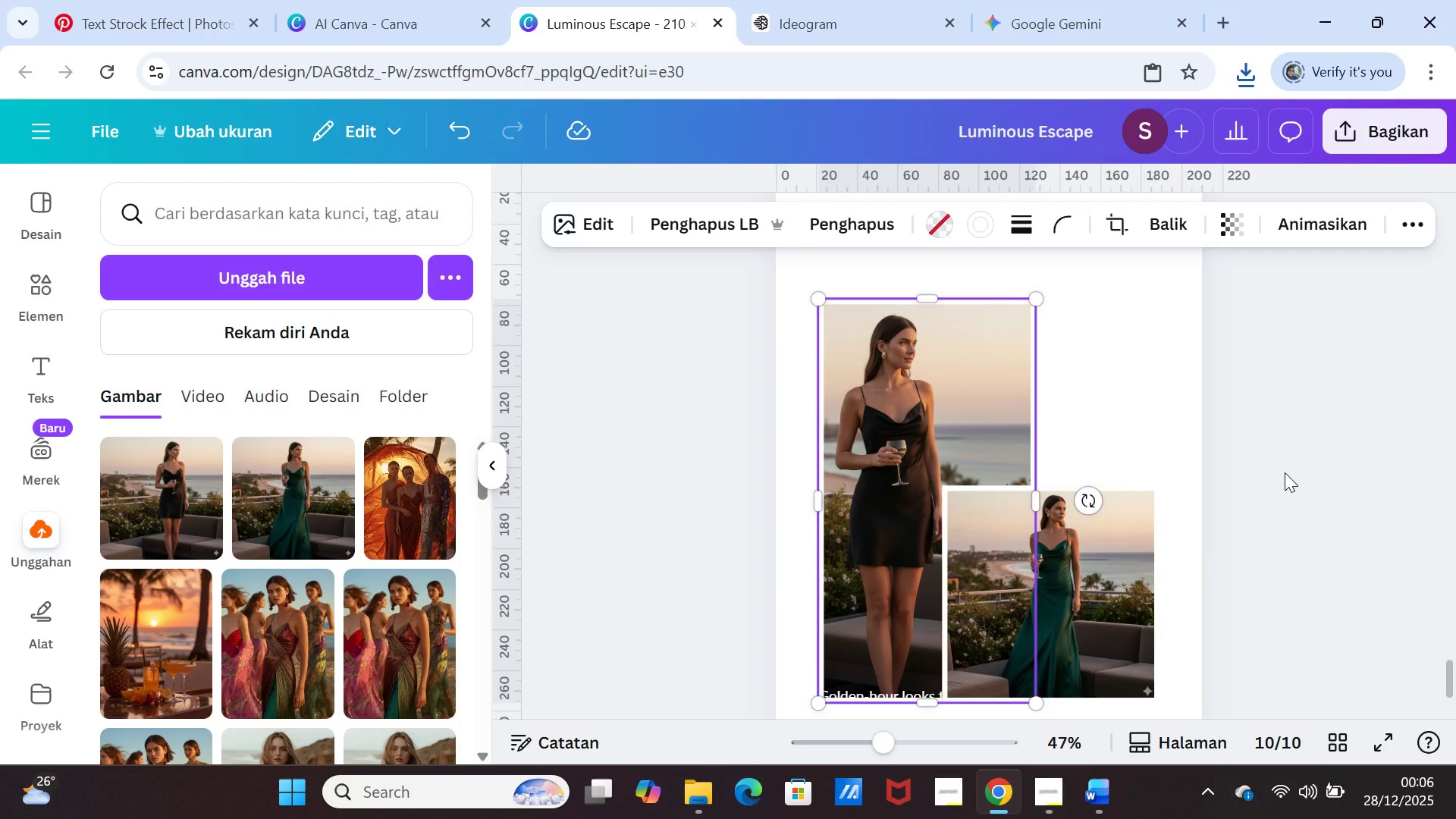 
left_click([1285, 472])
 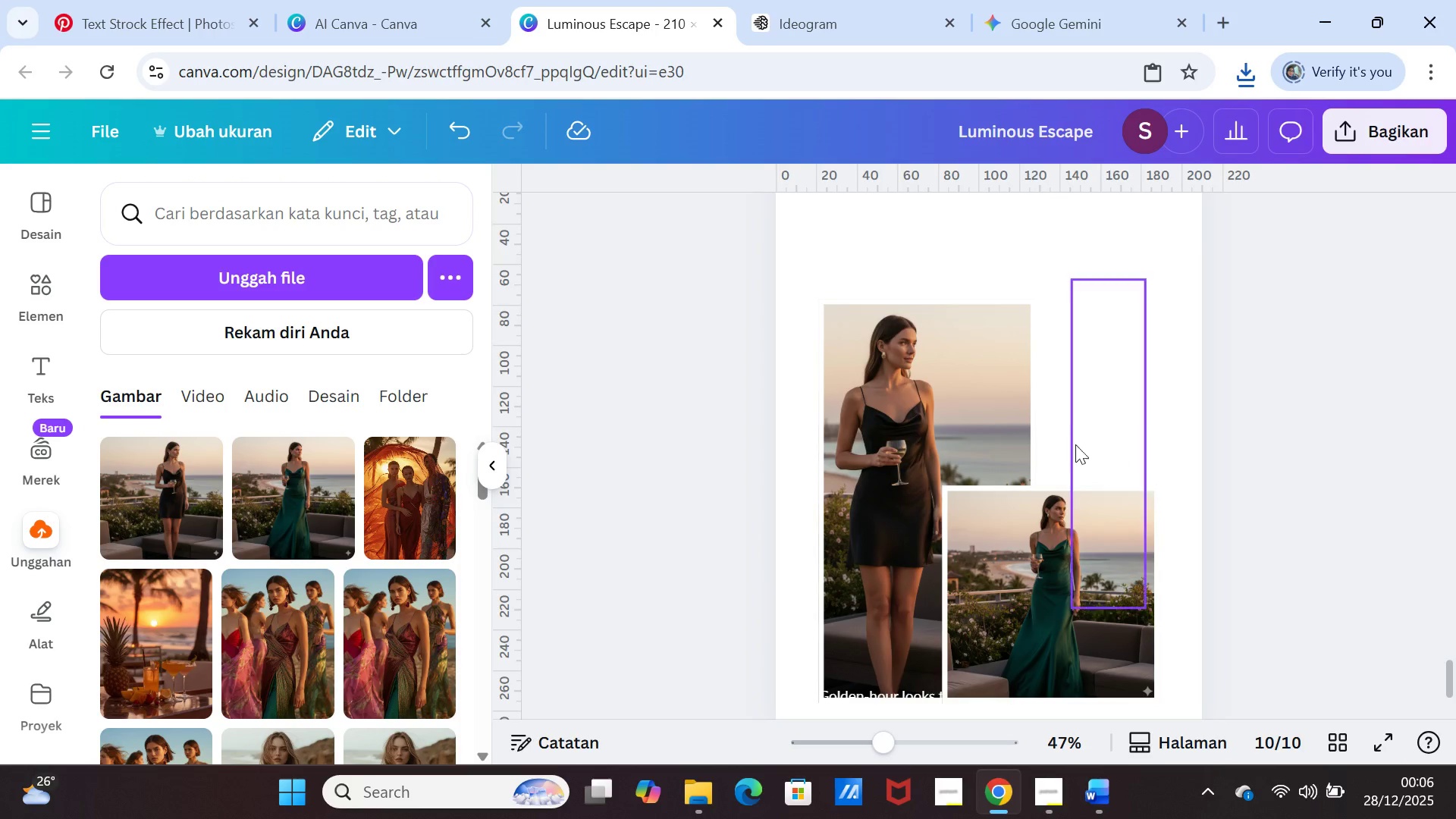 
left_click([987, 413])
 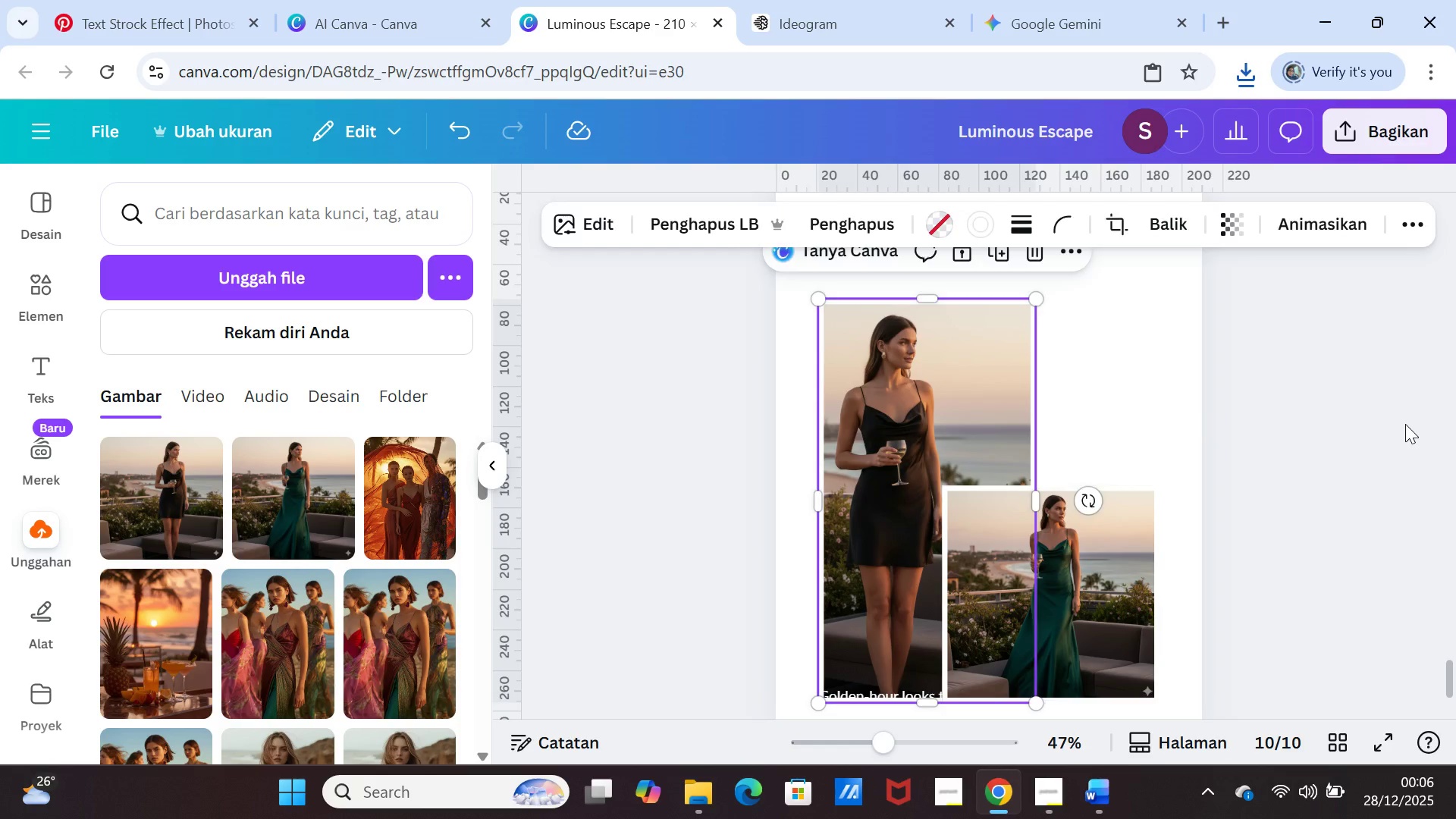 
left_click([1405, 424])
 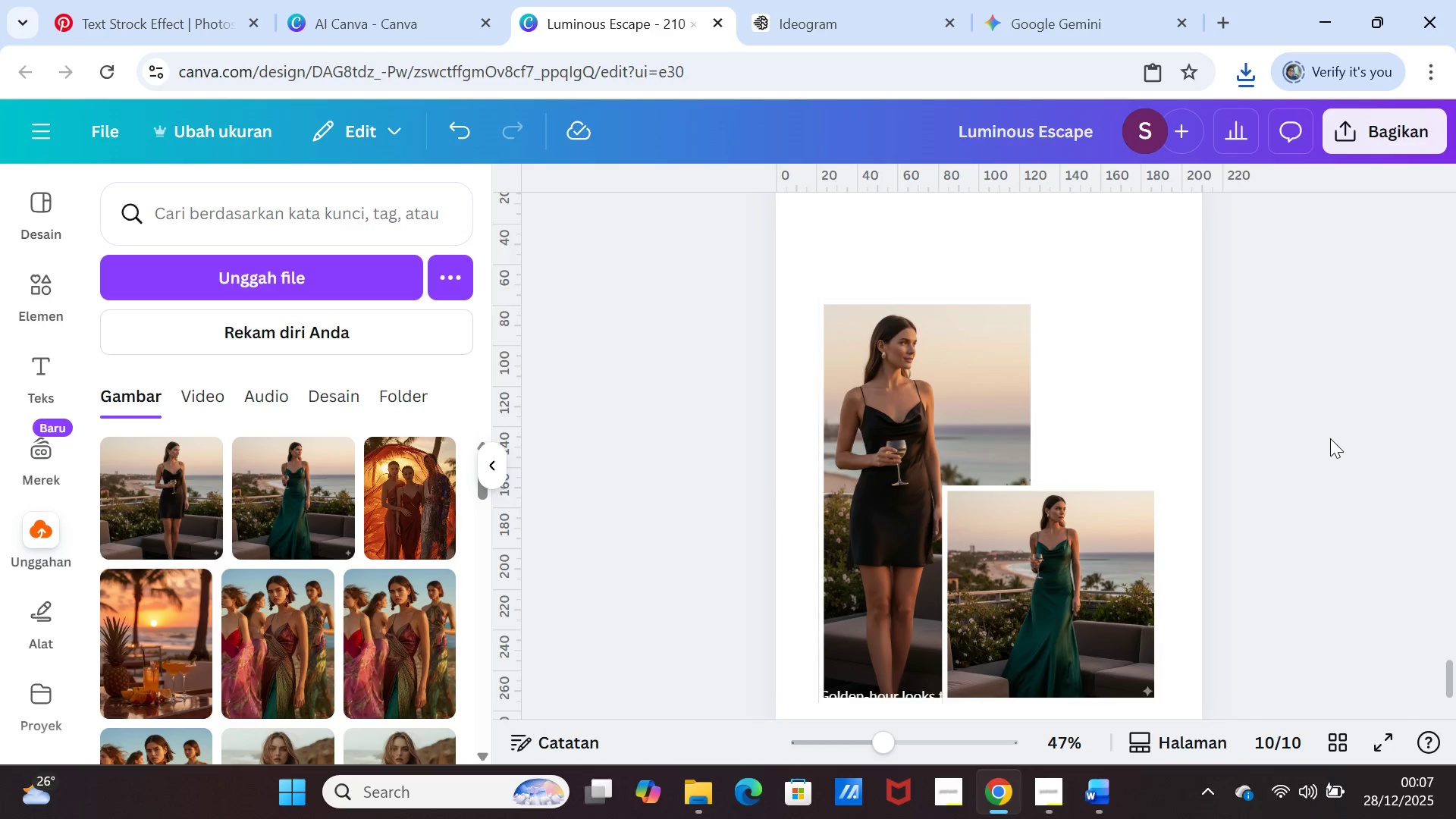 
scroll: coordinate [1330, 441], scroll_direction: down, amount: 1.0
 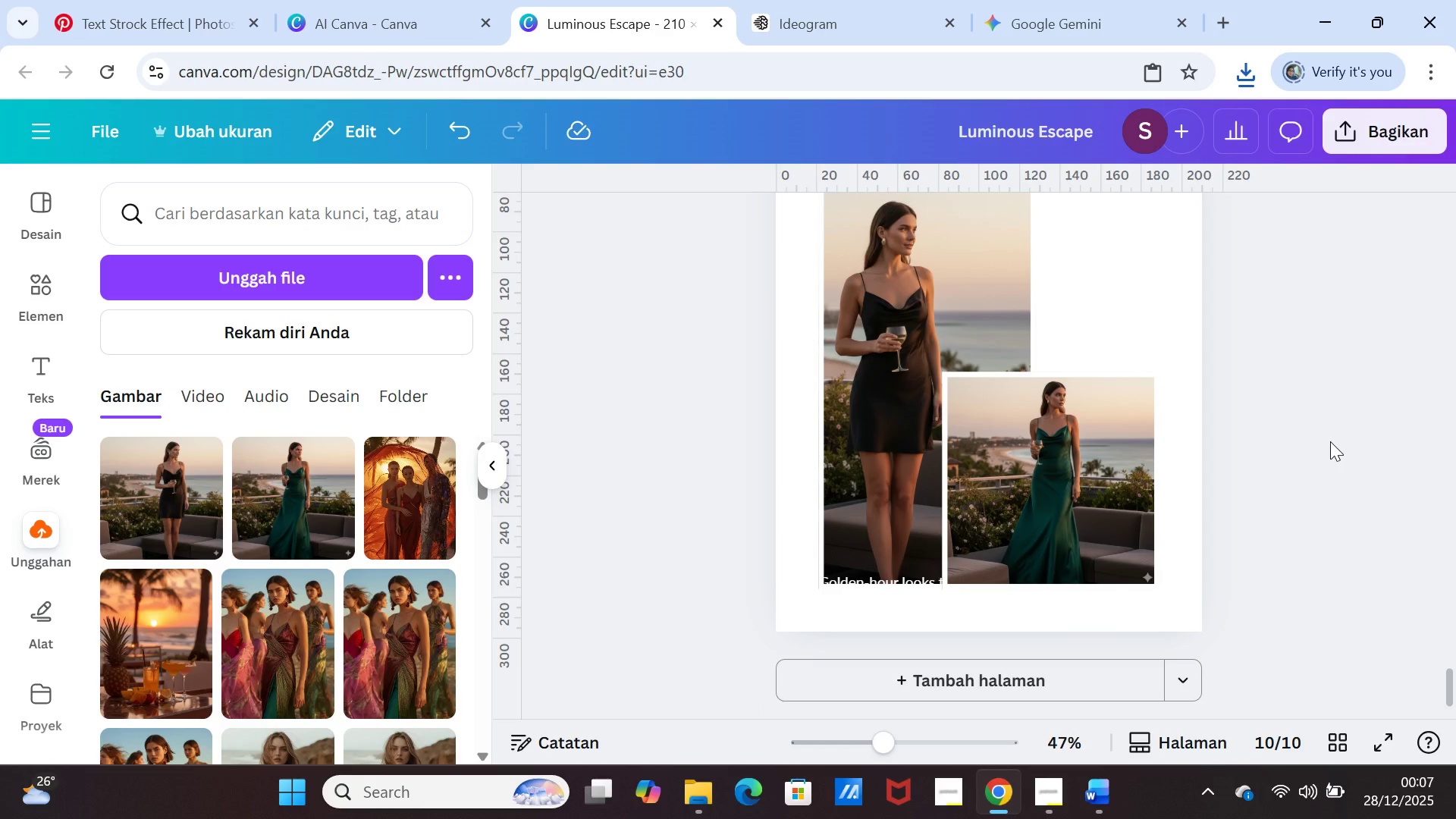 
left_click([1330, 441])
 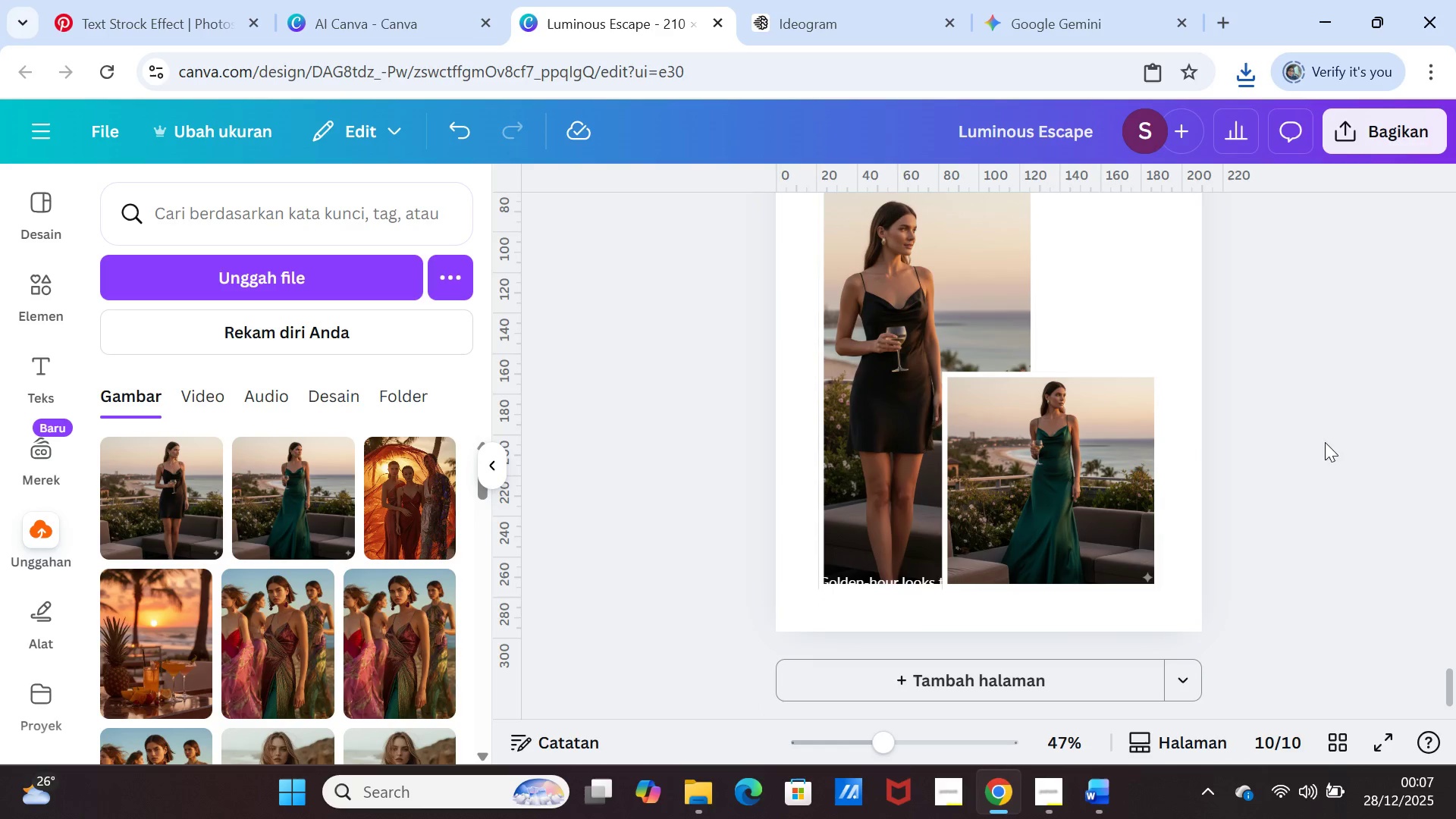 
left_click([1138, 437])
 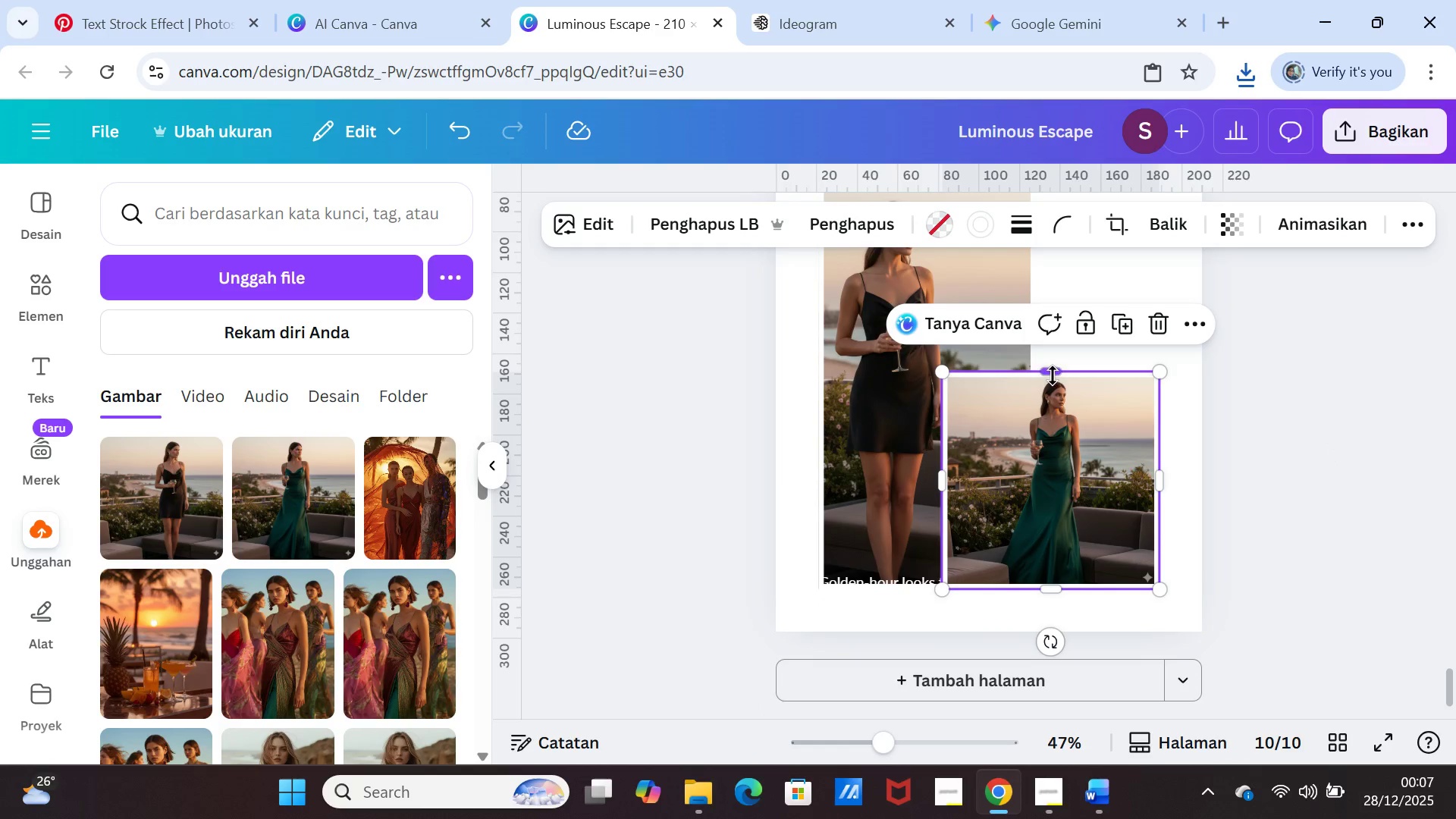 
left_click_drag(start_coordinate=[1051, 374], to_coordinate=[1043, 331])
 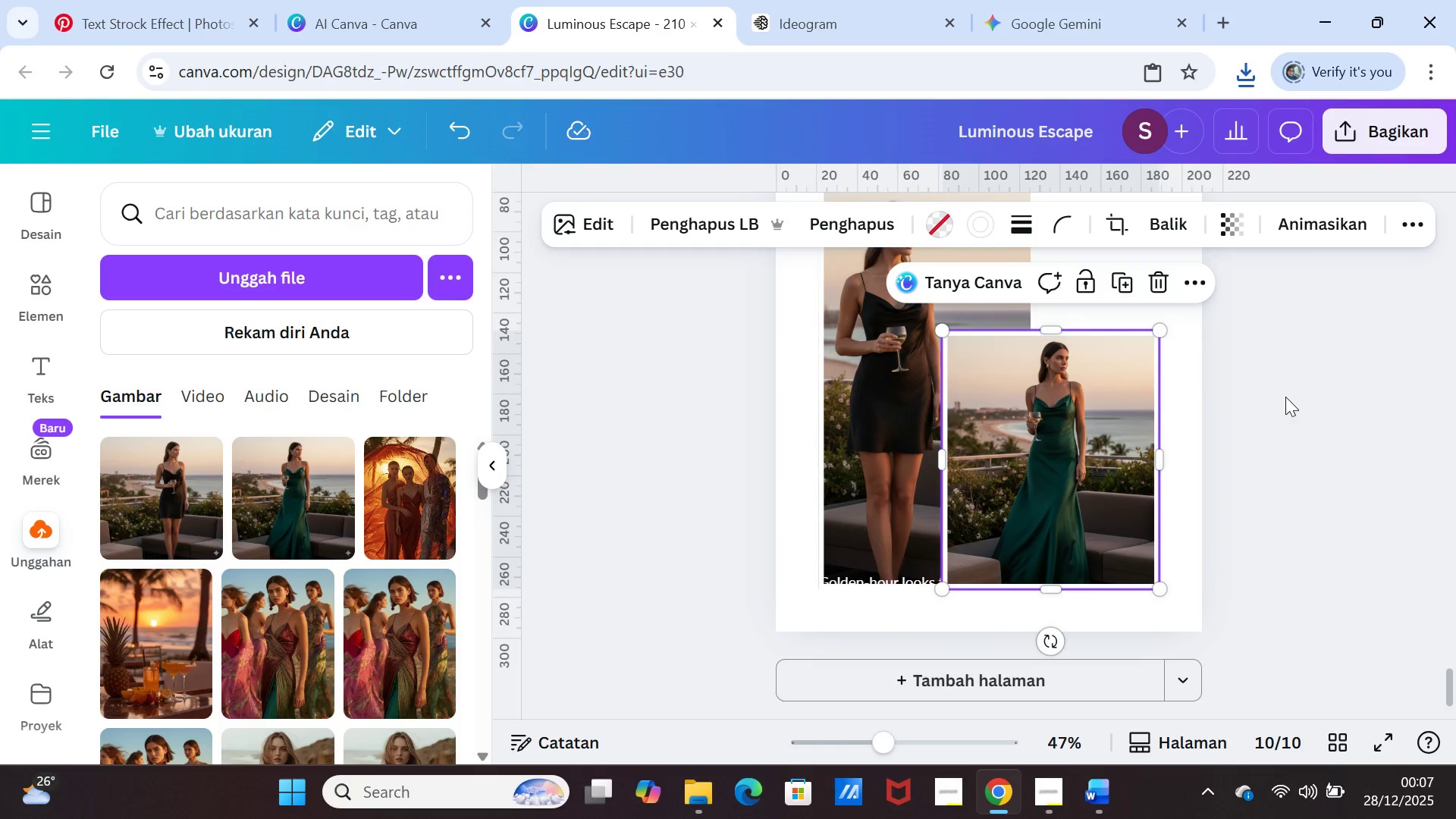 
left_click([1285, 397])
 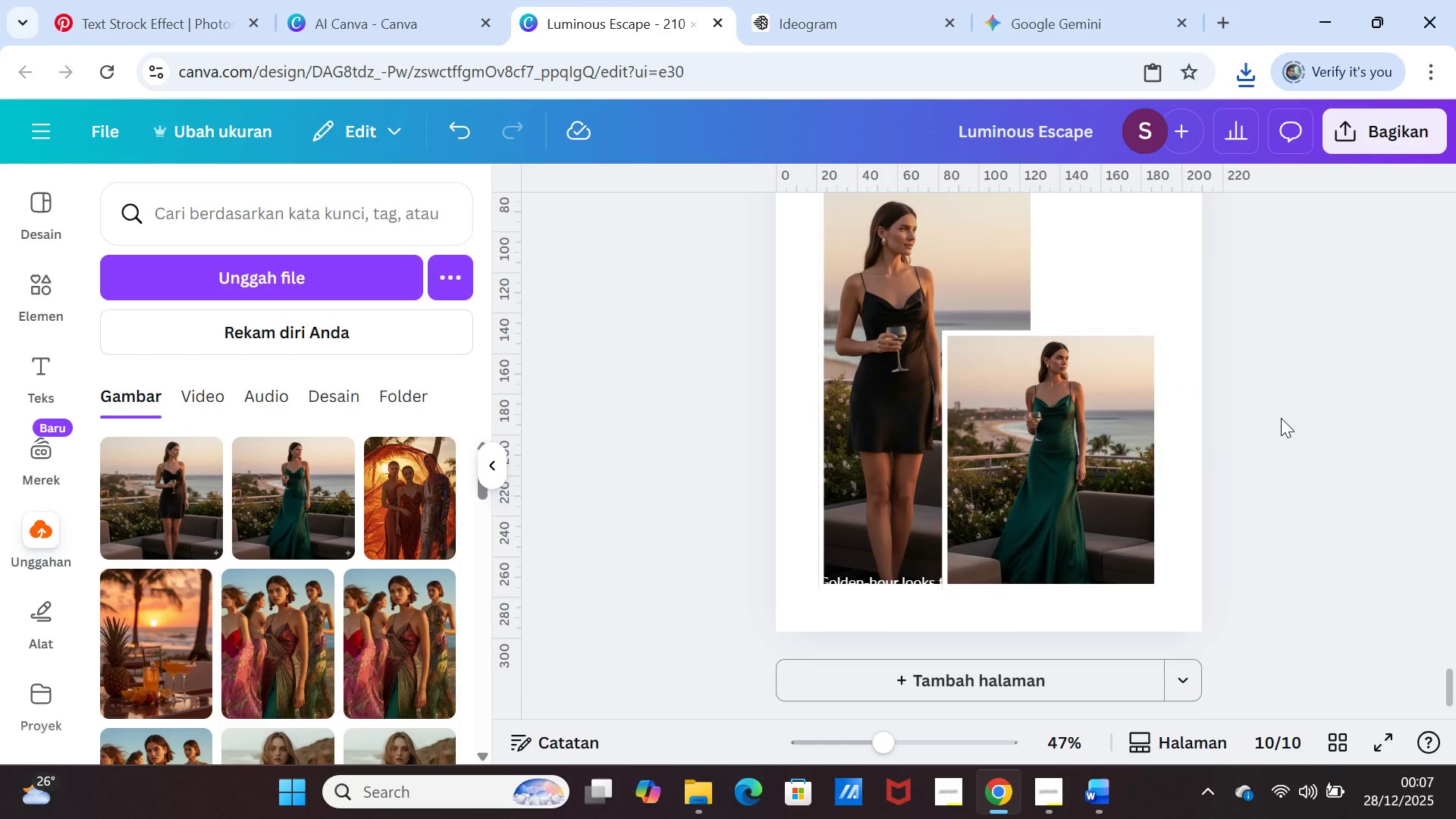 
scroll: coordinate [1281, 418], scroll_direction: up, amount: 1.0
 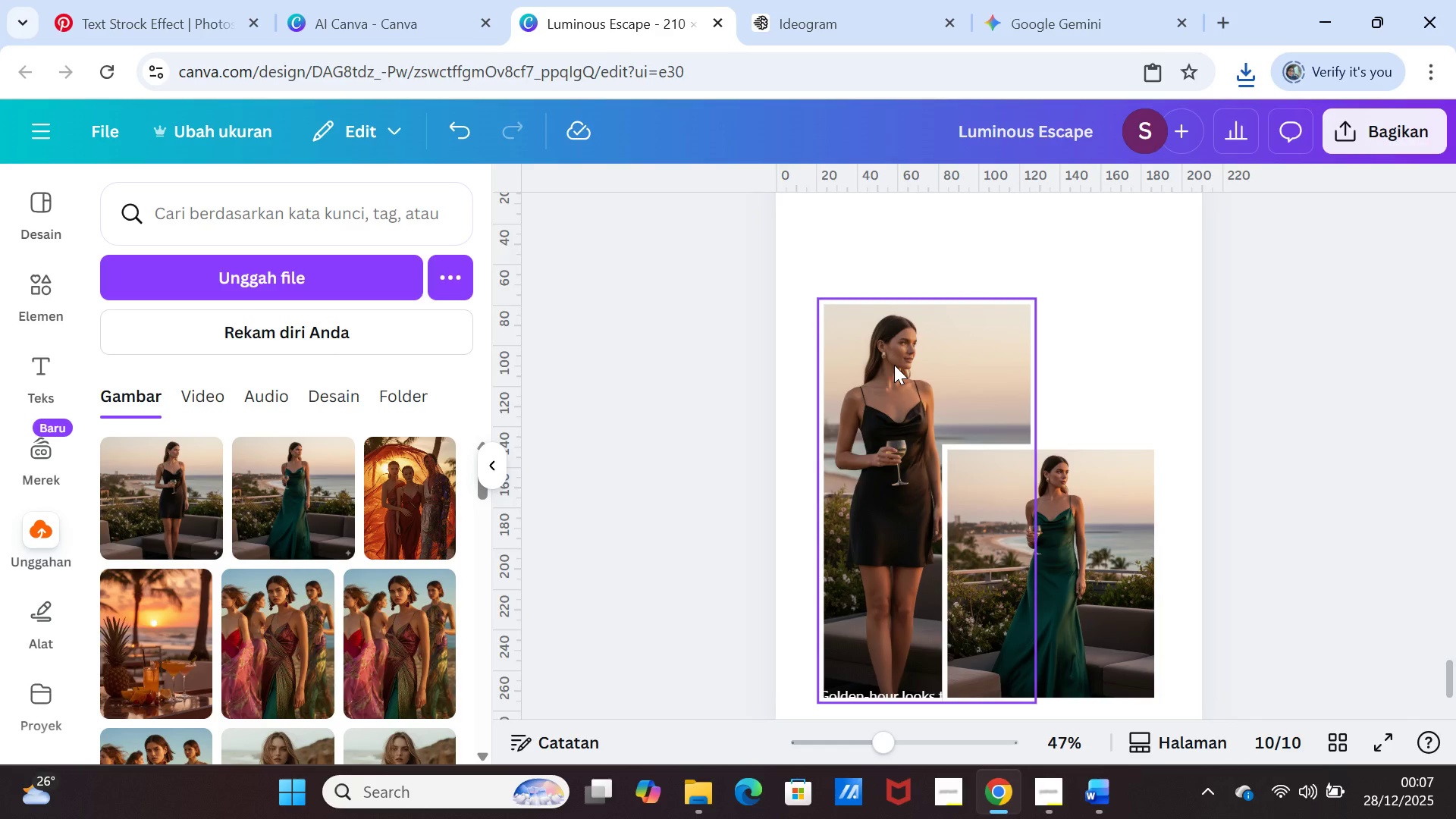 
double_click([894, 365])
 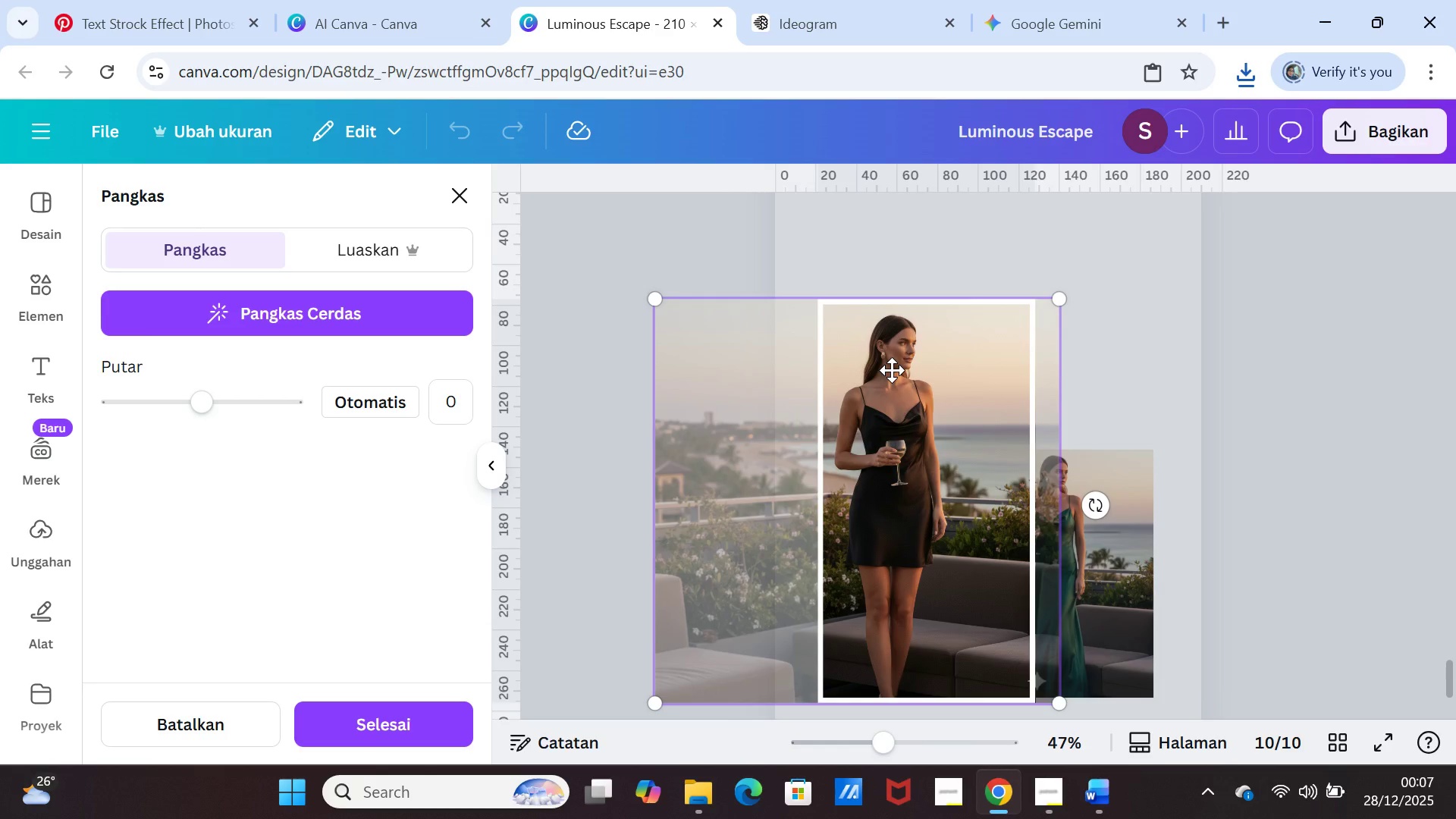 
left_click_drag(start_coordinate=[892, 370], to_coordinate=[880, 372])
 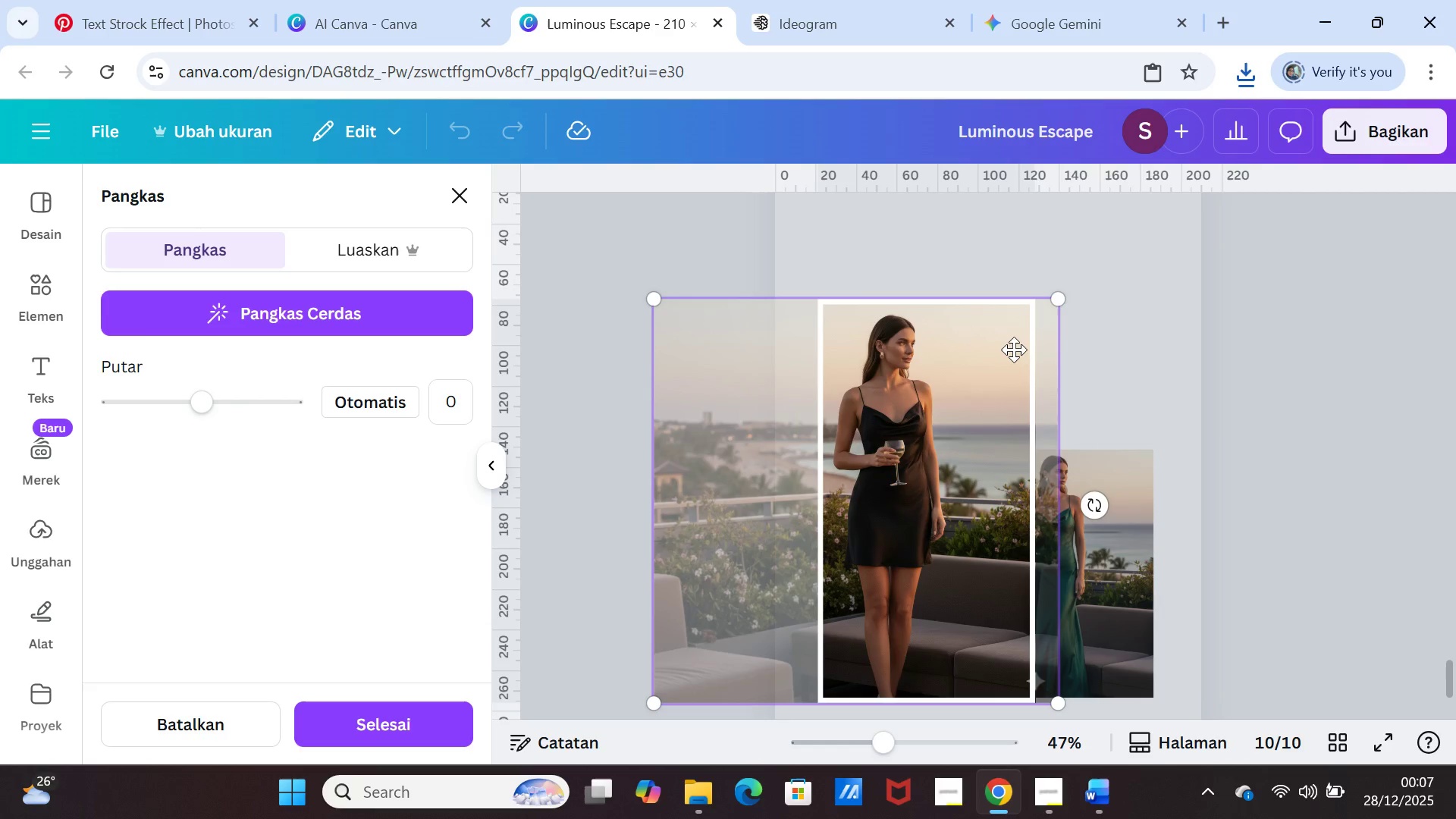 
left_click_drag(start_coordinate=[1014, 350], to_coordinate=[1000, 350])
 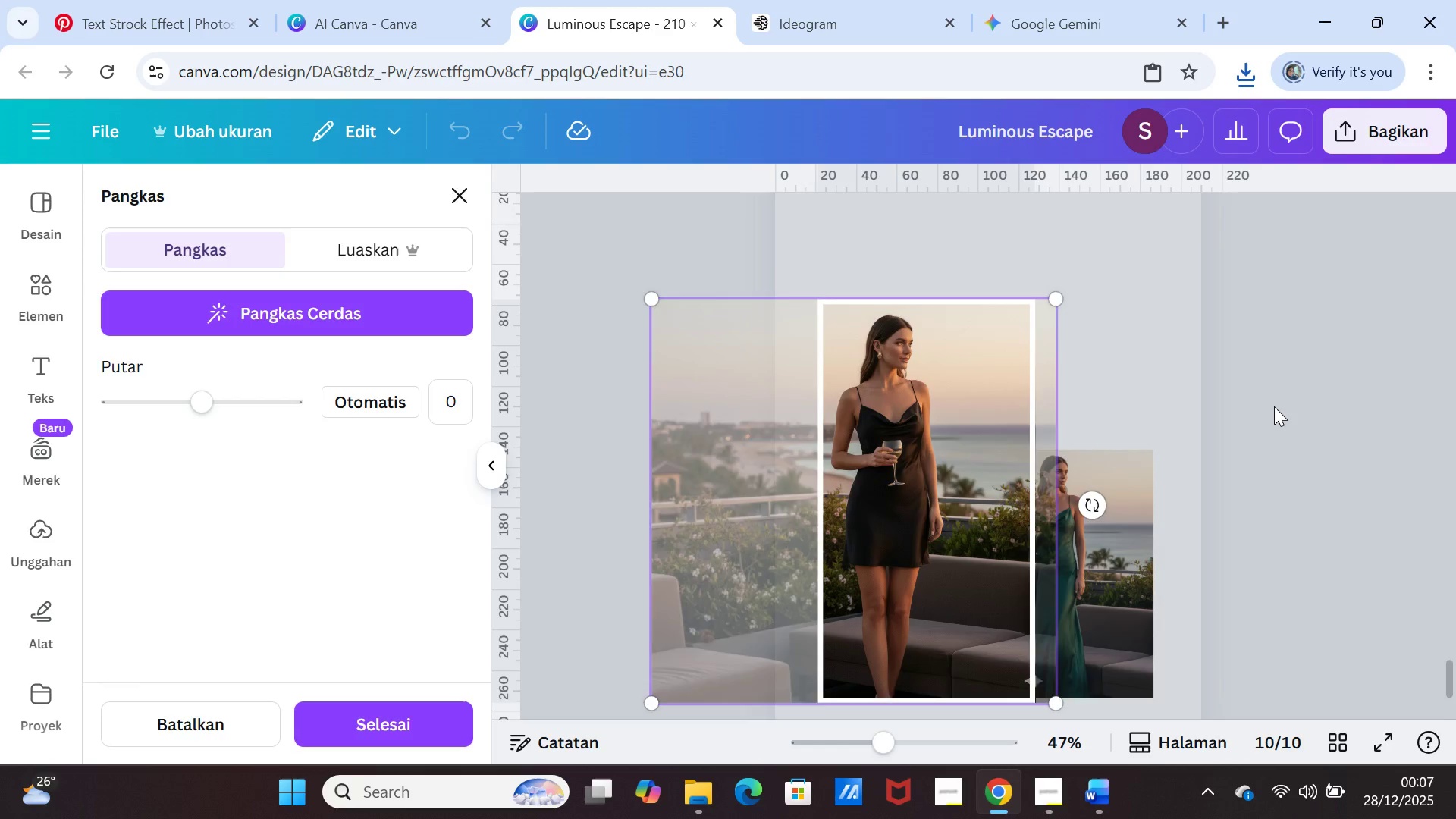 
left_click([1274, 406])
 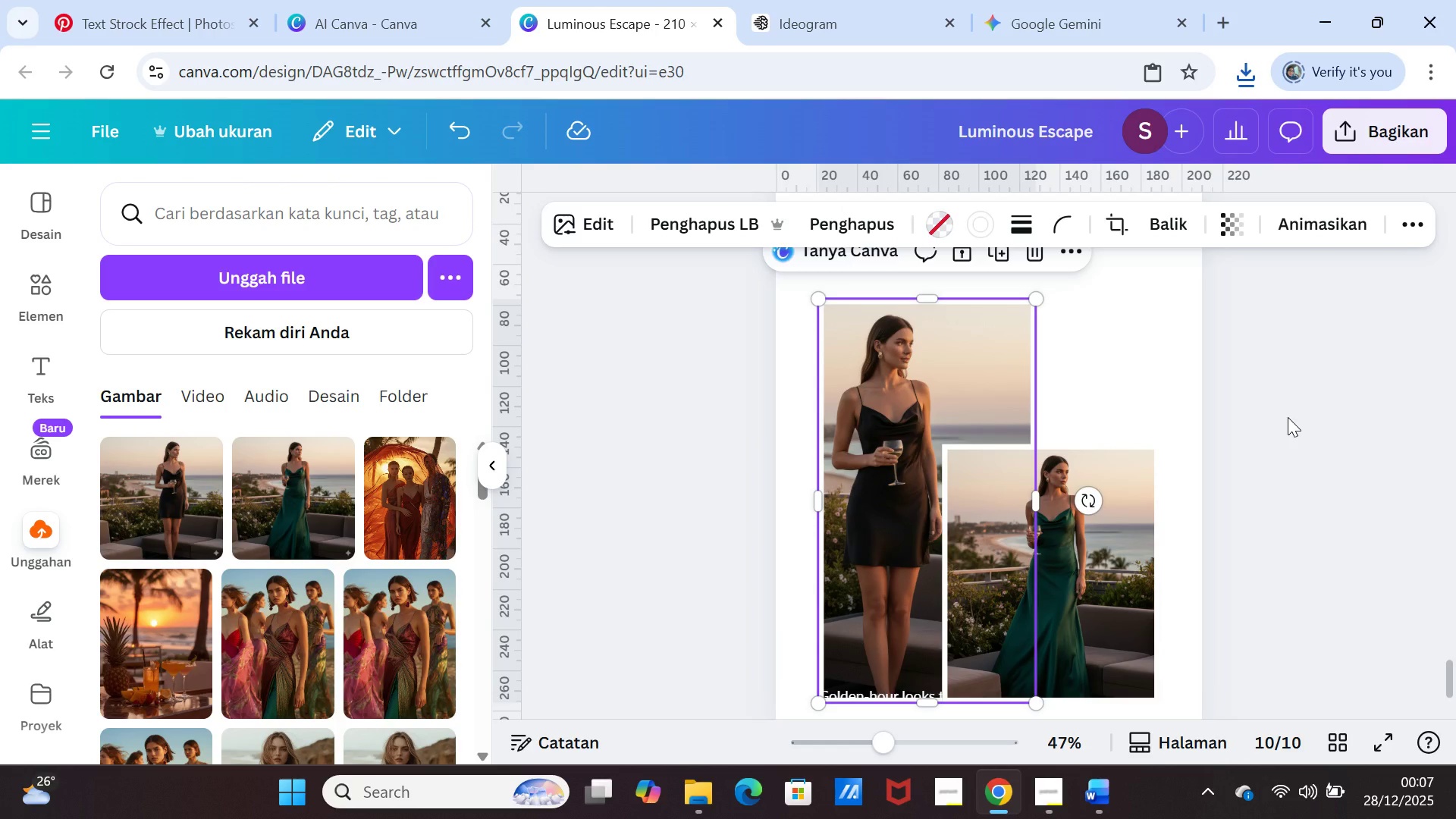 
left_click([1288, 417])
 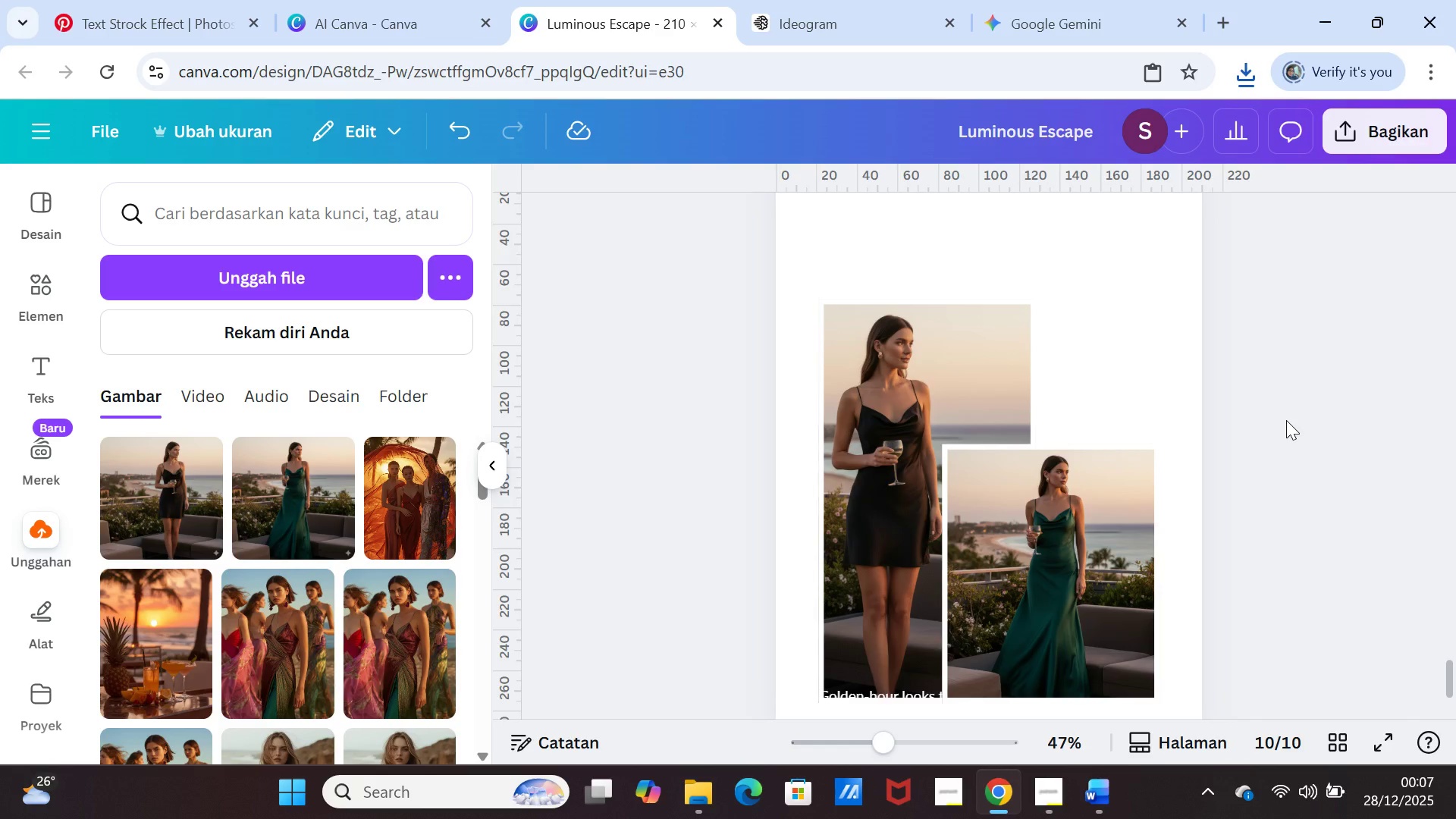 
wait(5.66)
 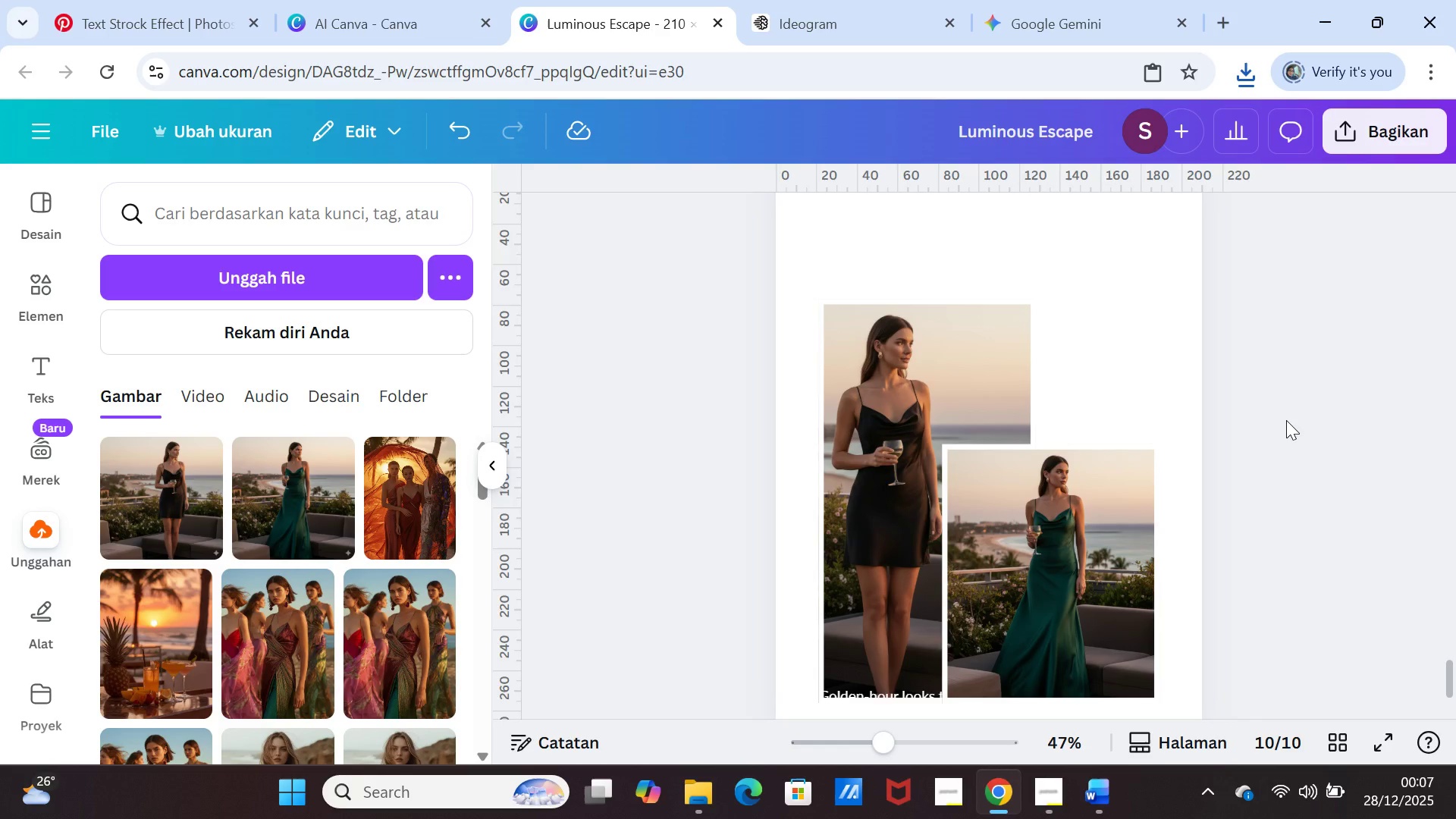 
scroll: coordinate [1286, 387], scroll_direction: down, amount: 1.0
 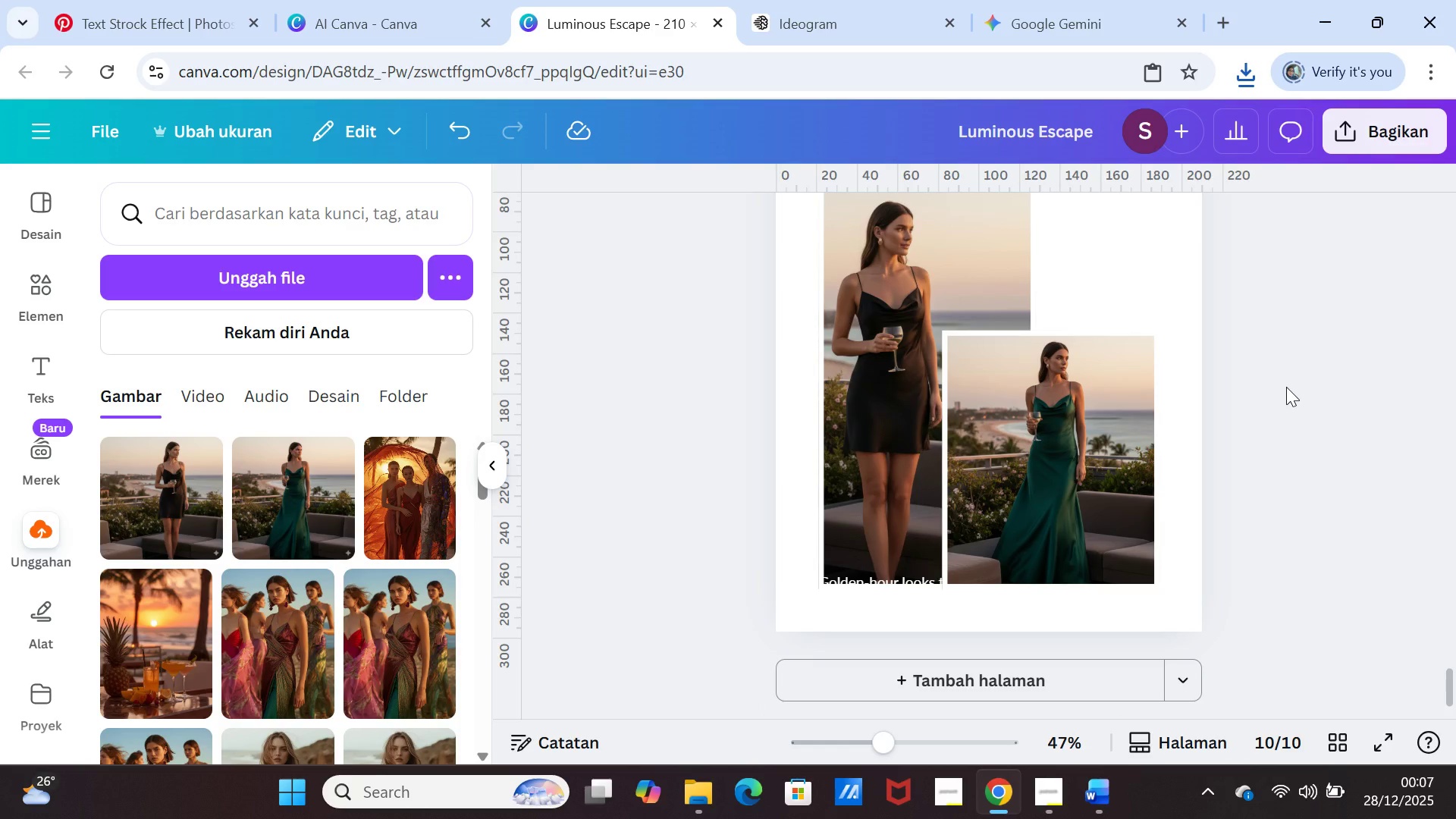 
scroll: coordinate [1286, 387], scroll_direction: up, amount: 1.0
 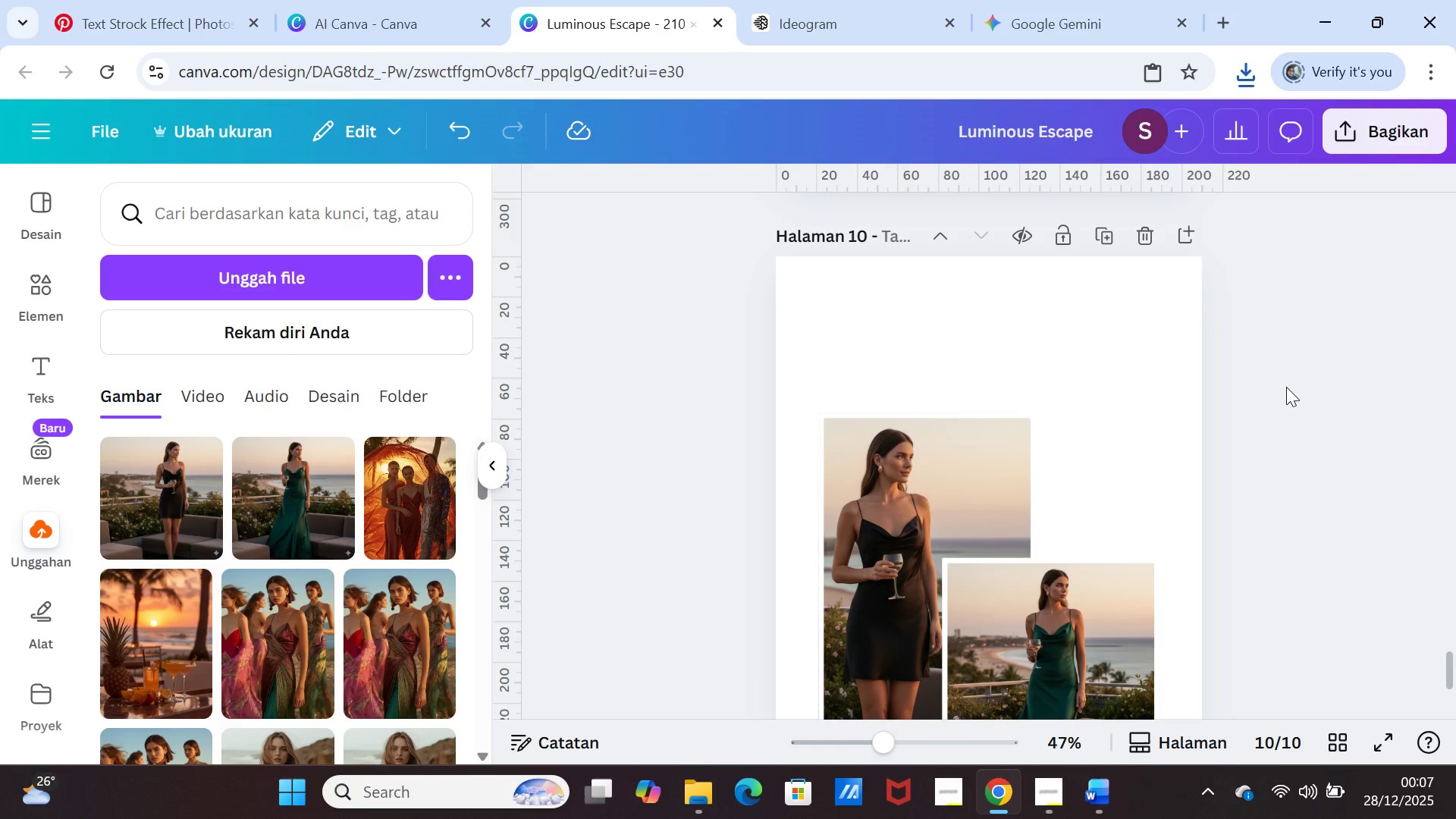 
scroll: coordinate [1286, 387], scroll_direction: down, amount: 1.0
 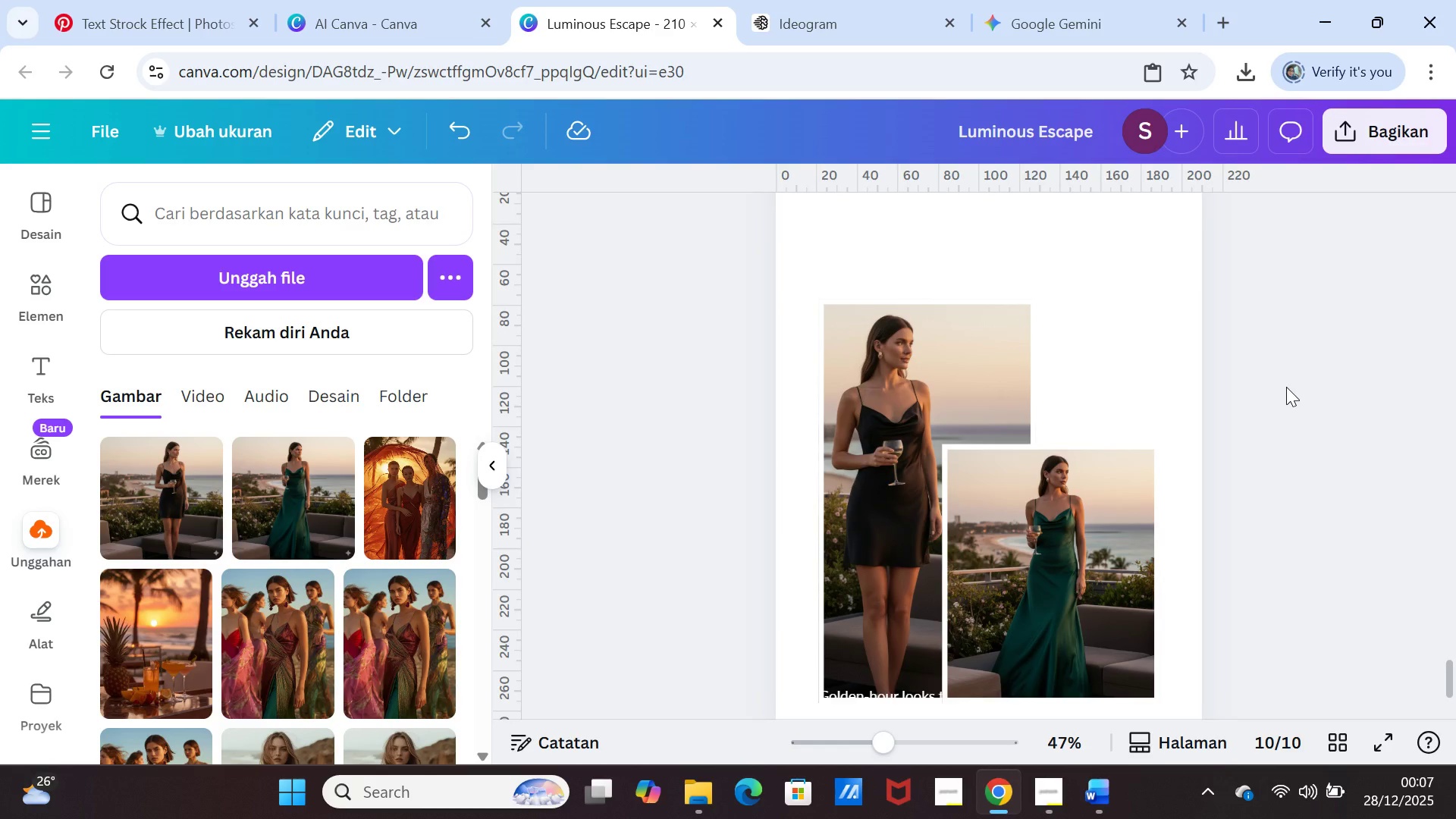 
scroll: coordinate [1286, 387], scroll_direction: up, amount: 4.0
 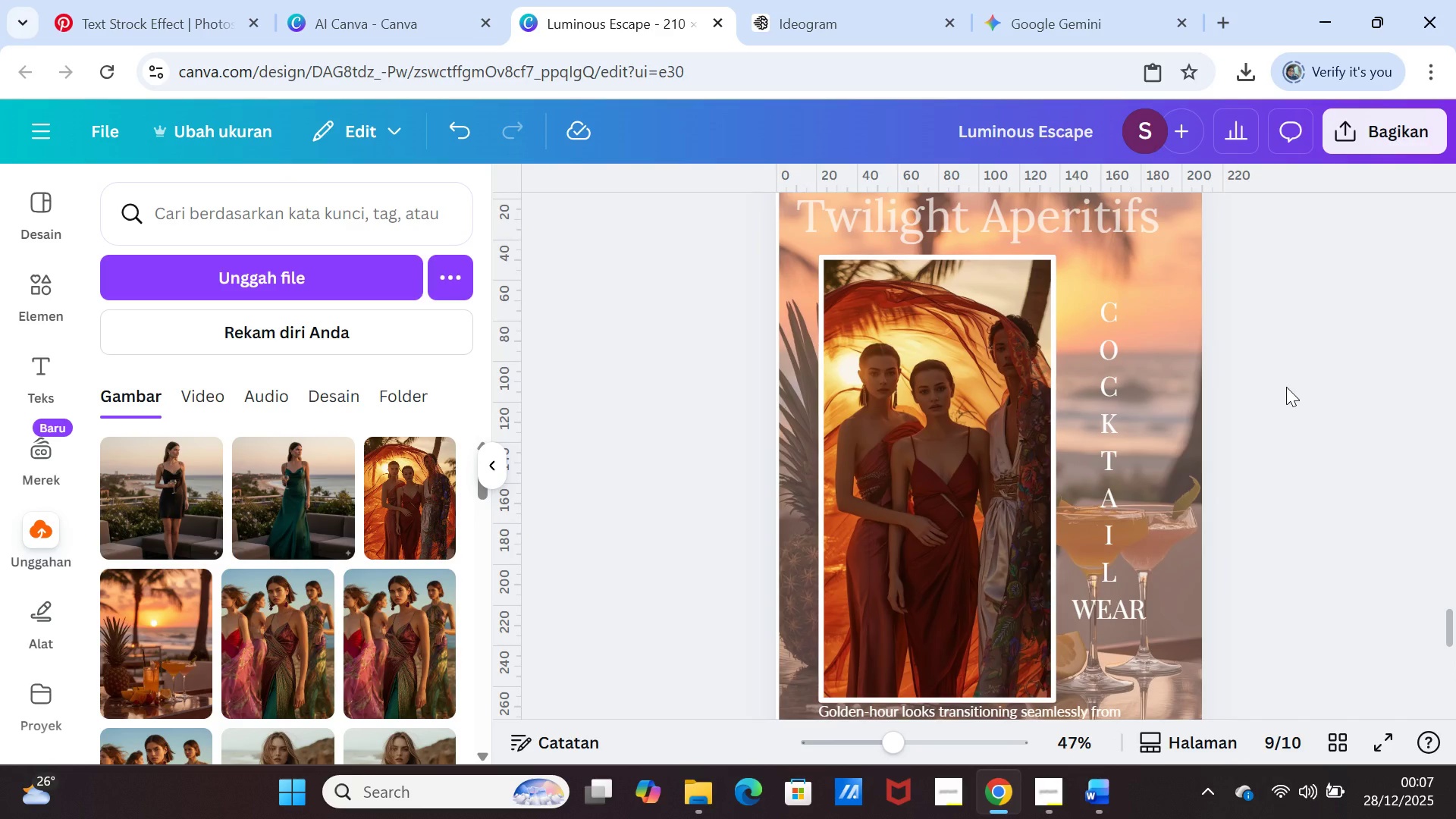 
scroll: coordinate [1286, 387], scroll_direction: down, amount: 4.0
 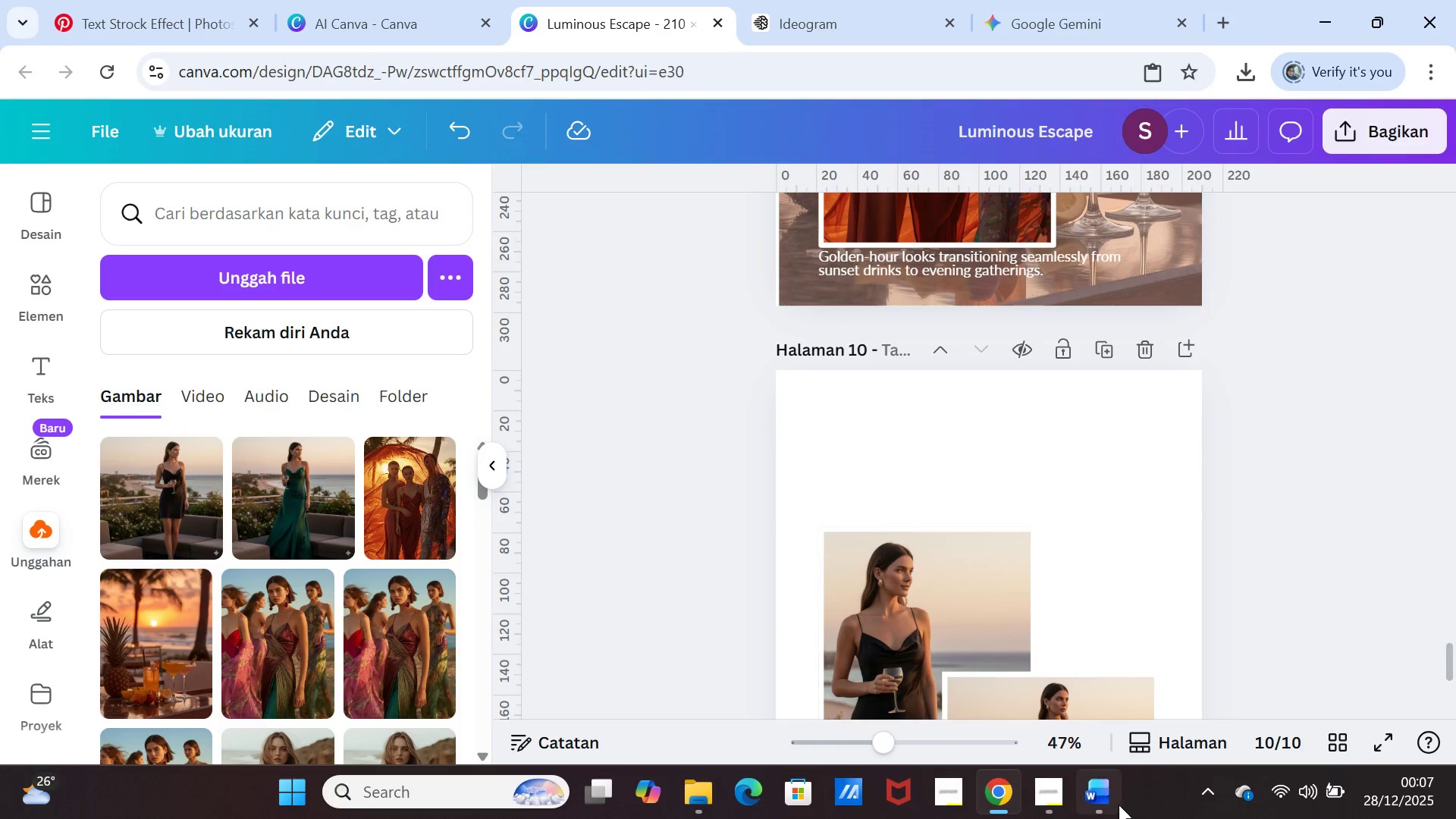 
left_click([1112, 795])
 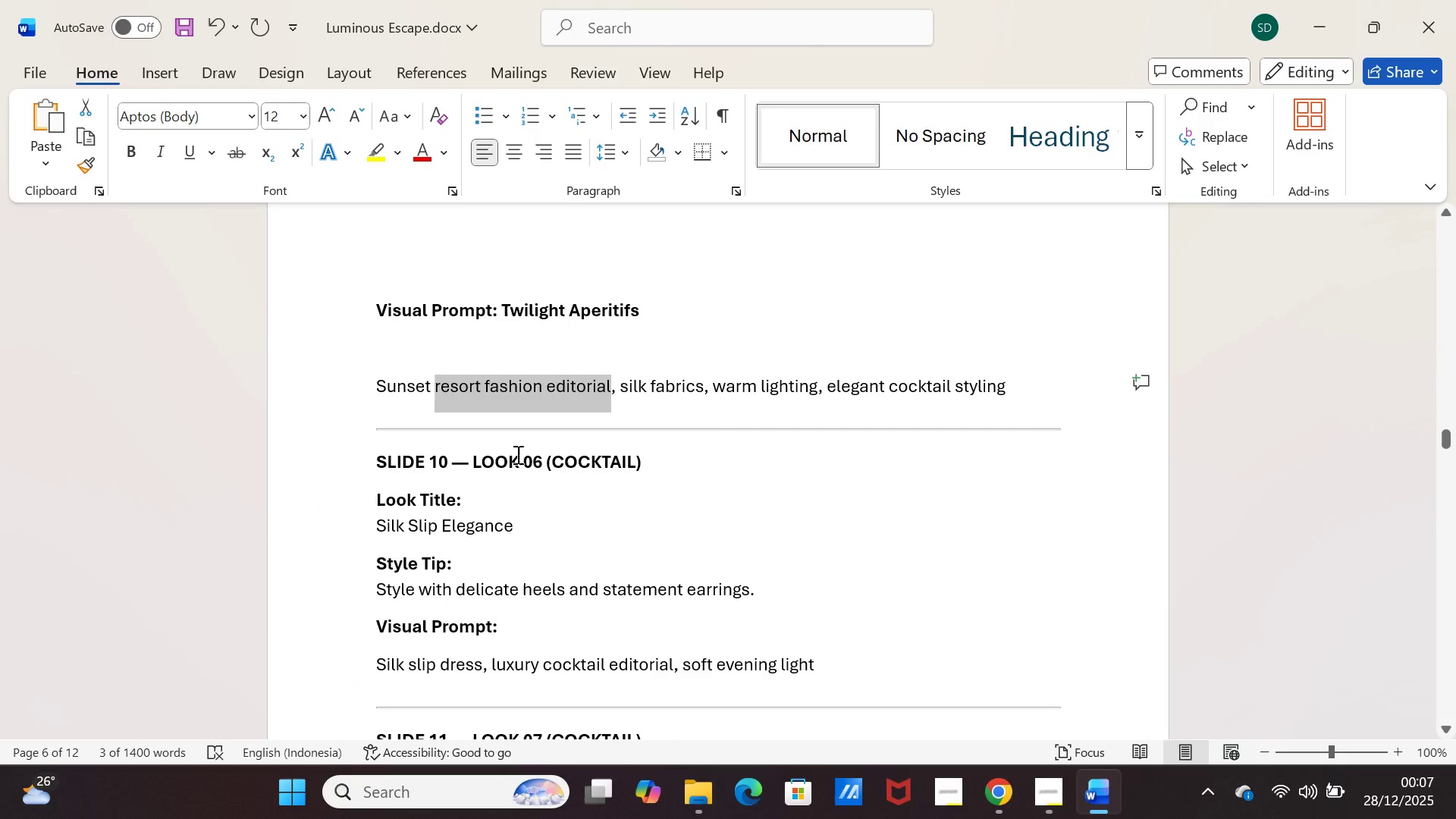 
scroll: coordinate [521, 453], scroll_direction: up, amount: 7.0
 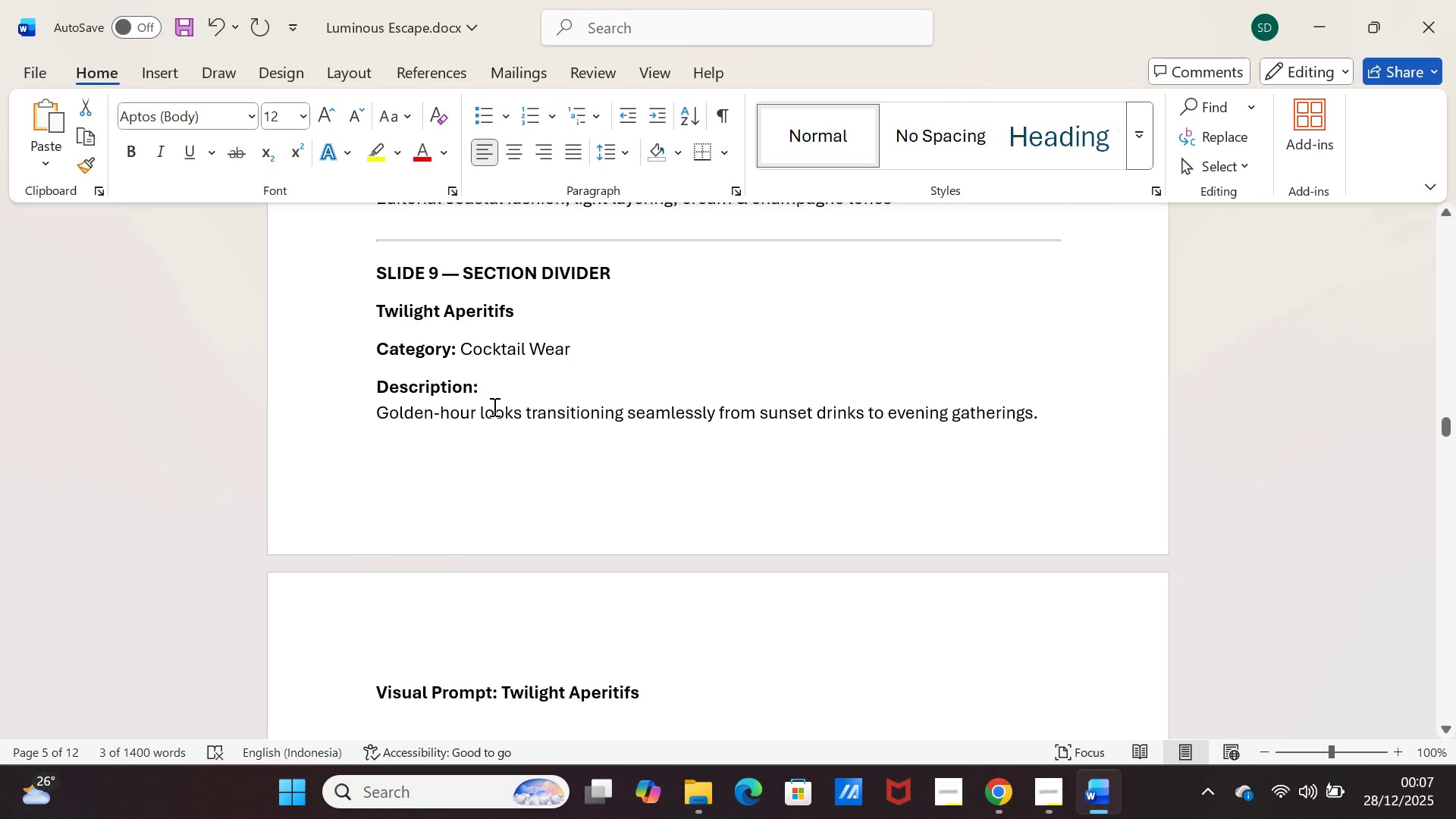 
scroll: coordinate [518, 482], scroll_direction: down, amount: 8.0
 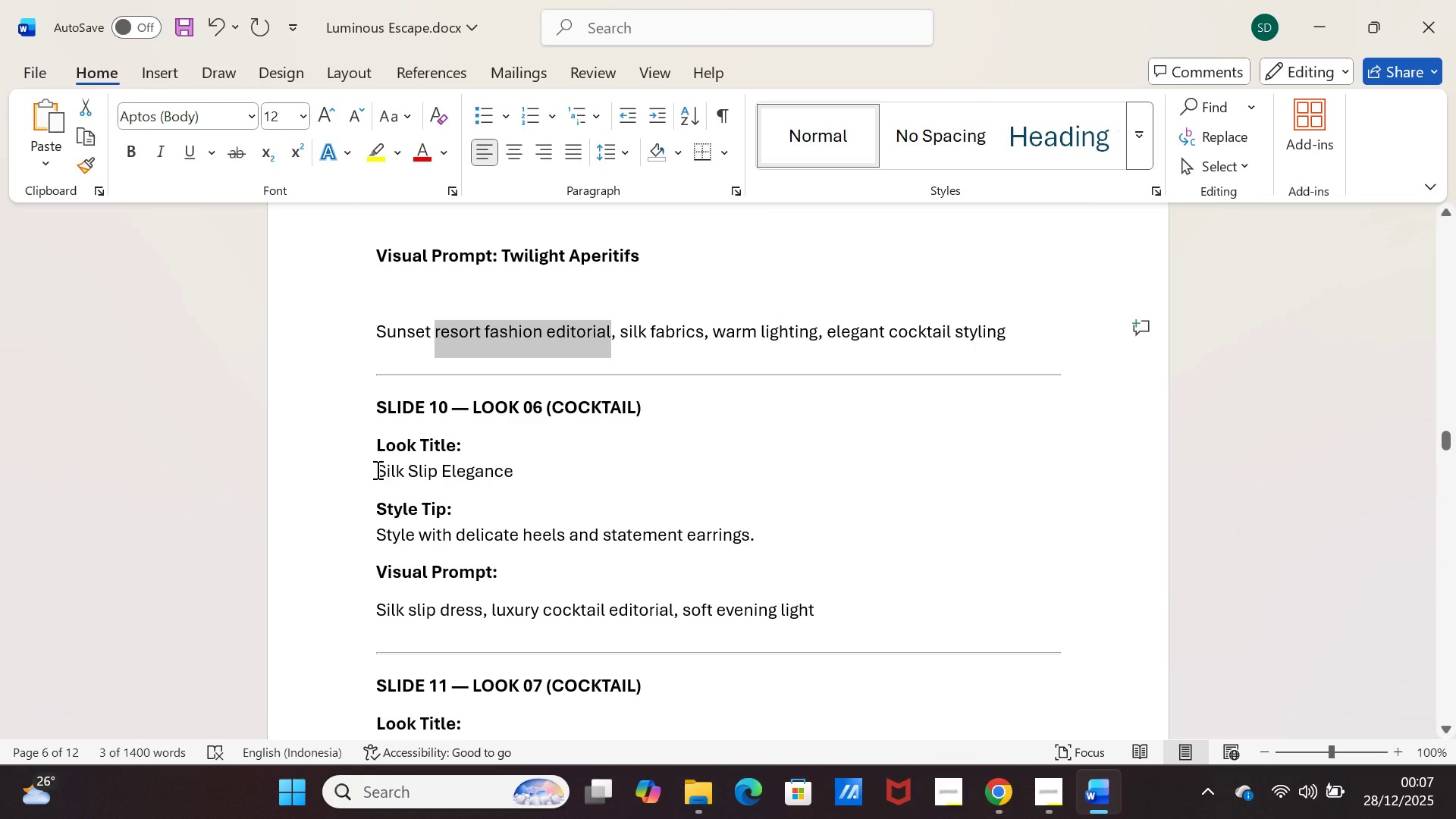 
left_click_drag(start_coordinate=[376, 469], to_coordinate=[512, 478])
 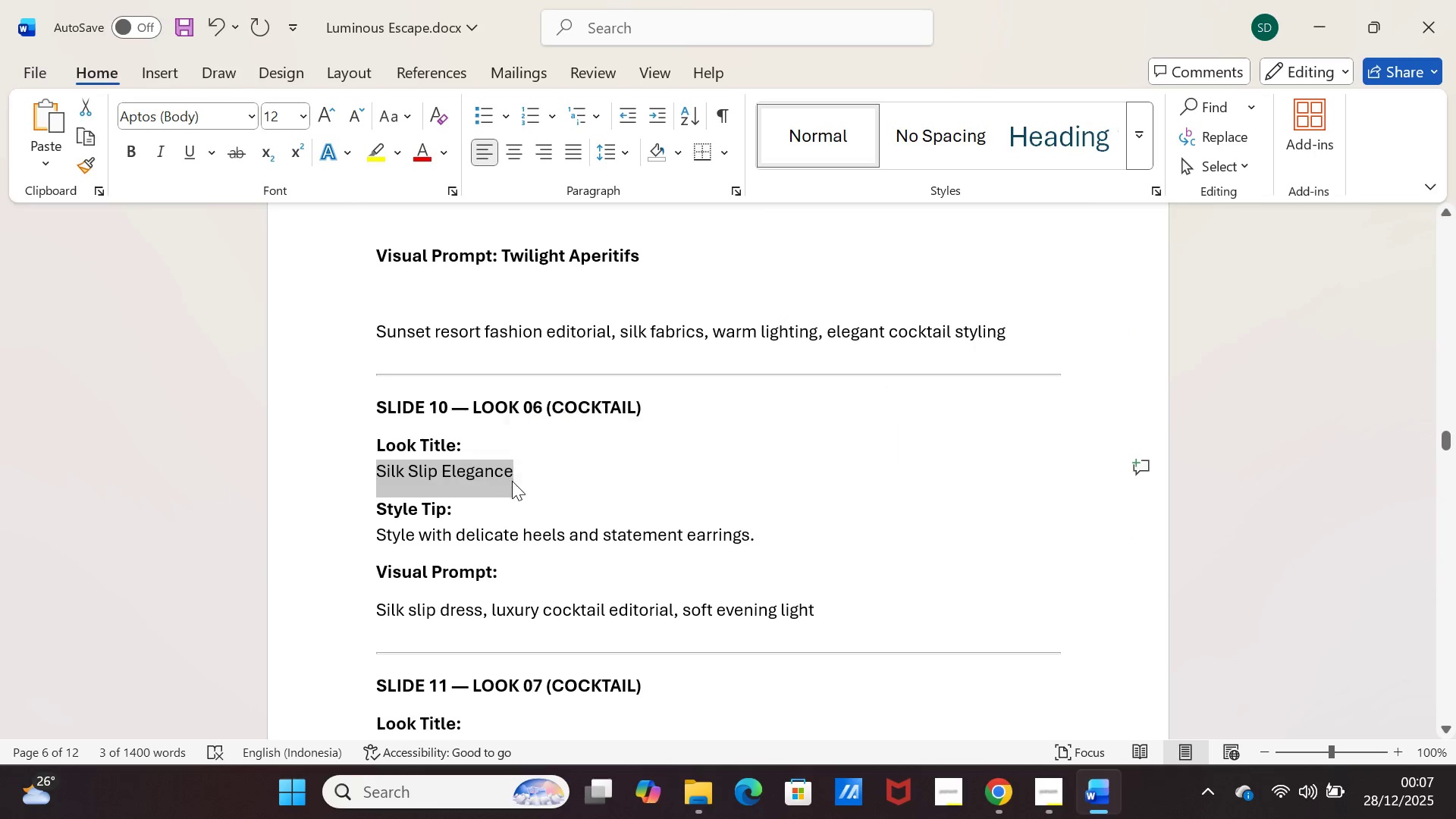 
key(Control+C)
 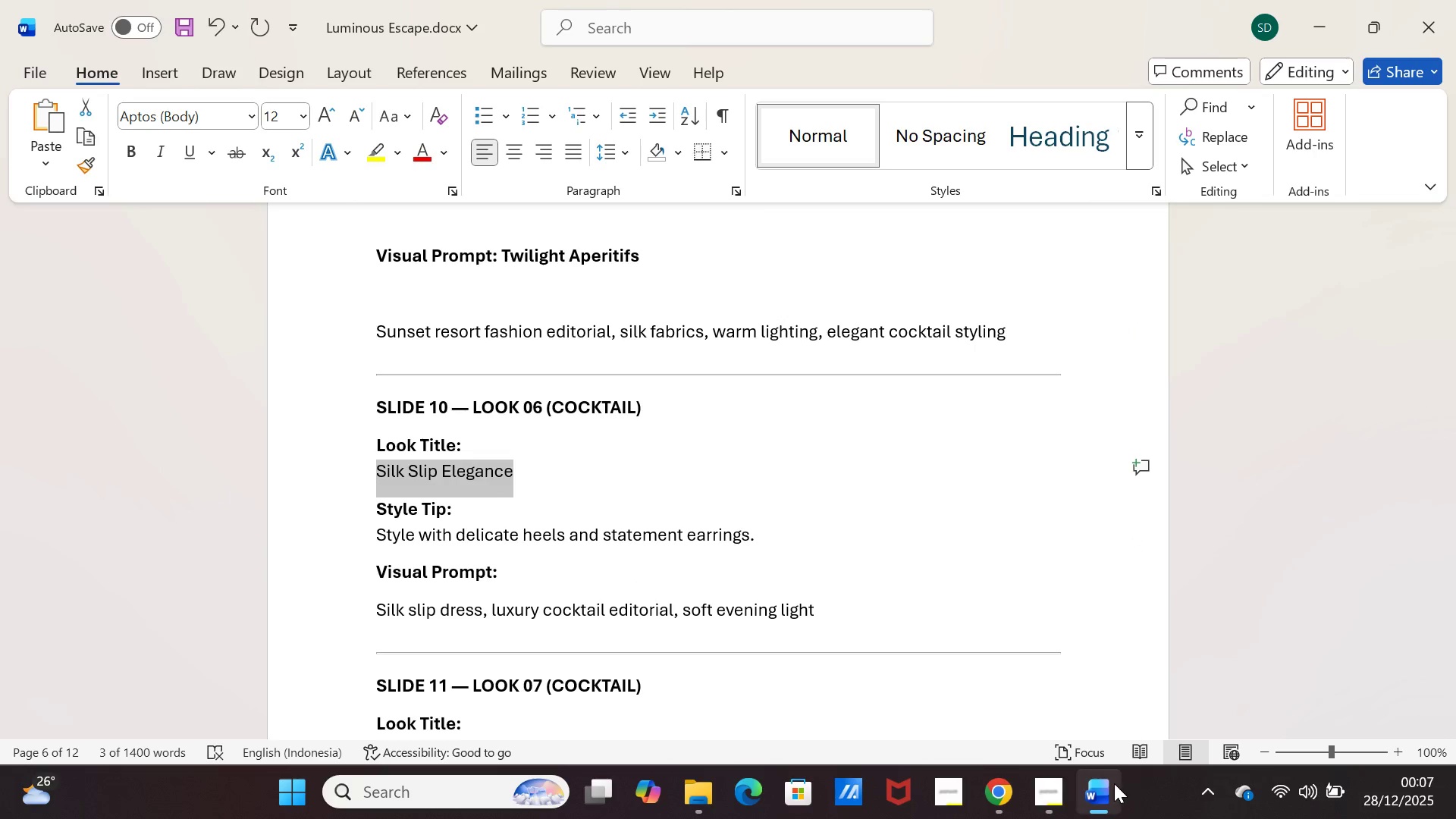 
left_click([1114, 784])
 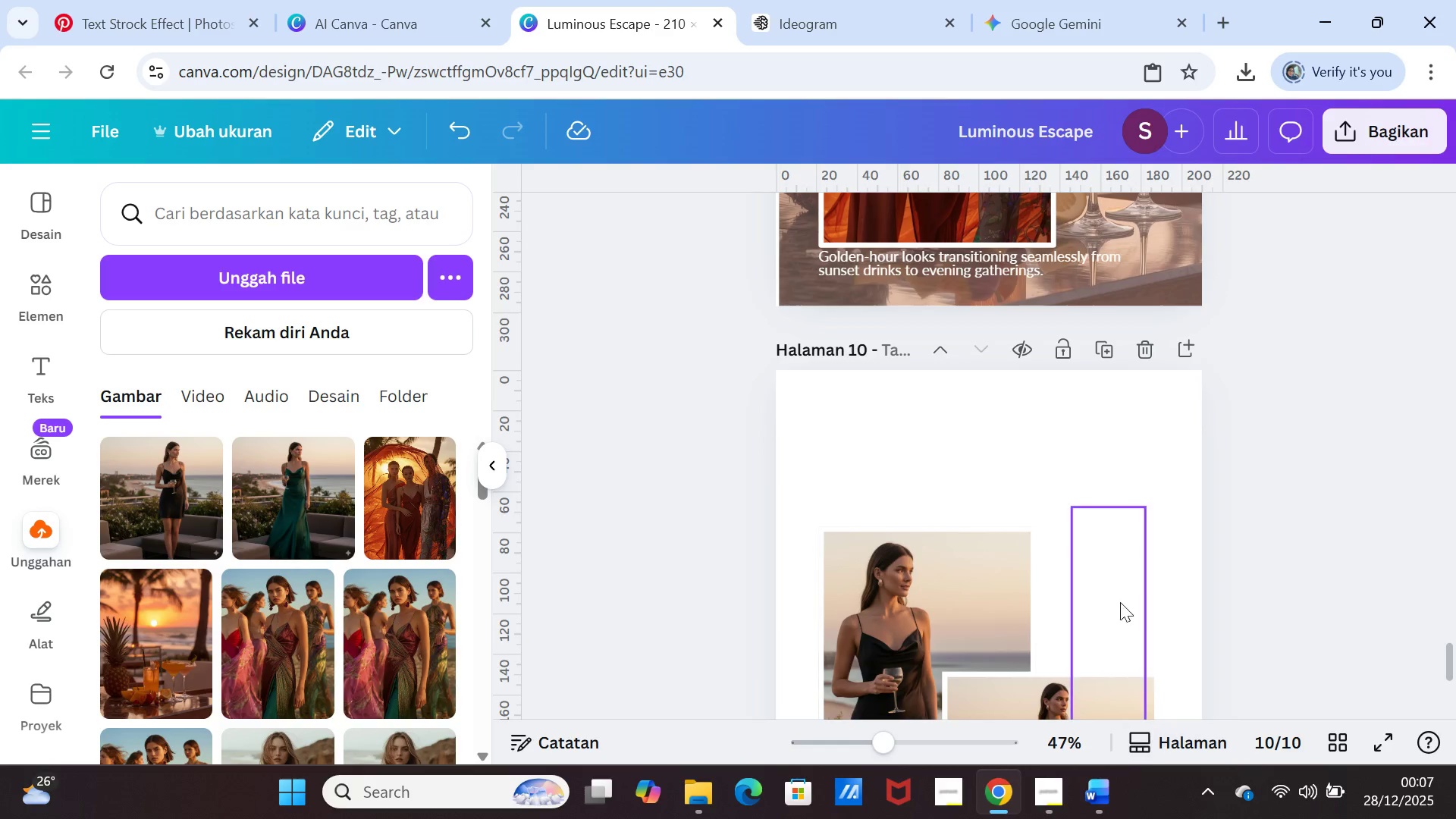 
scroll: coordinate [1119, 586], scroll_direction: down, amount: 2.0
 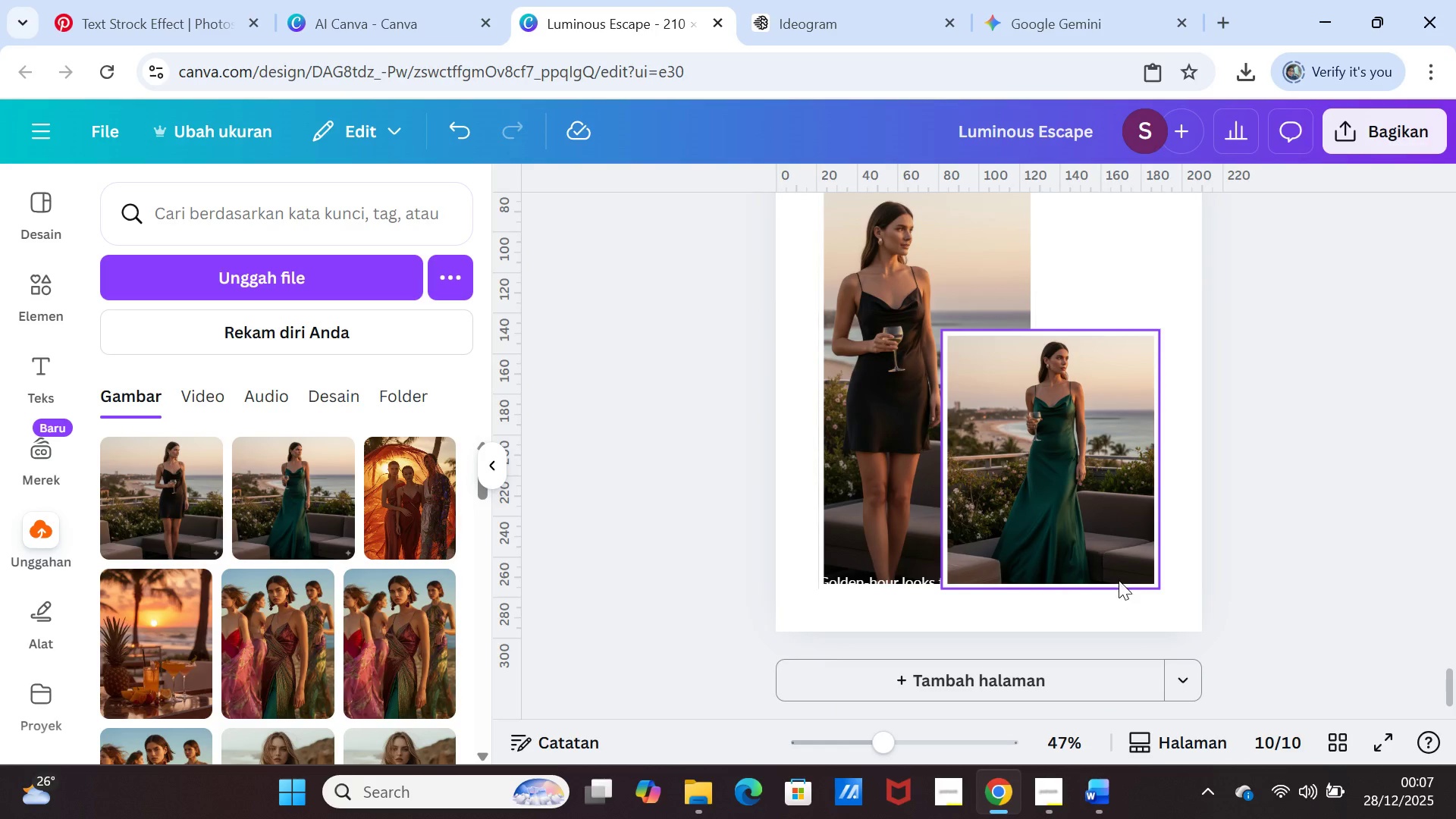 
scroll: coordinate [987, 331], scroll_direction: up, amount: 2.0
 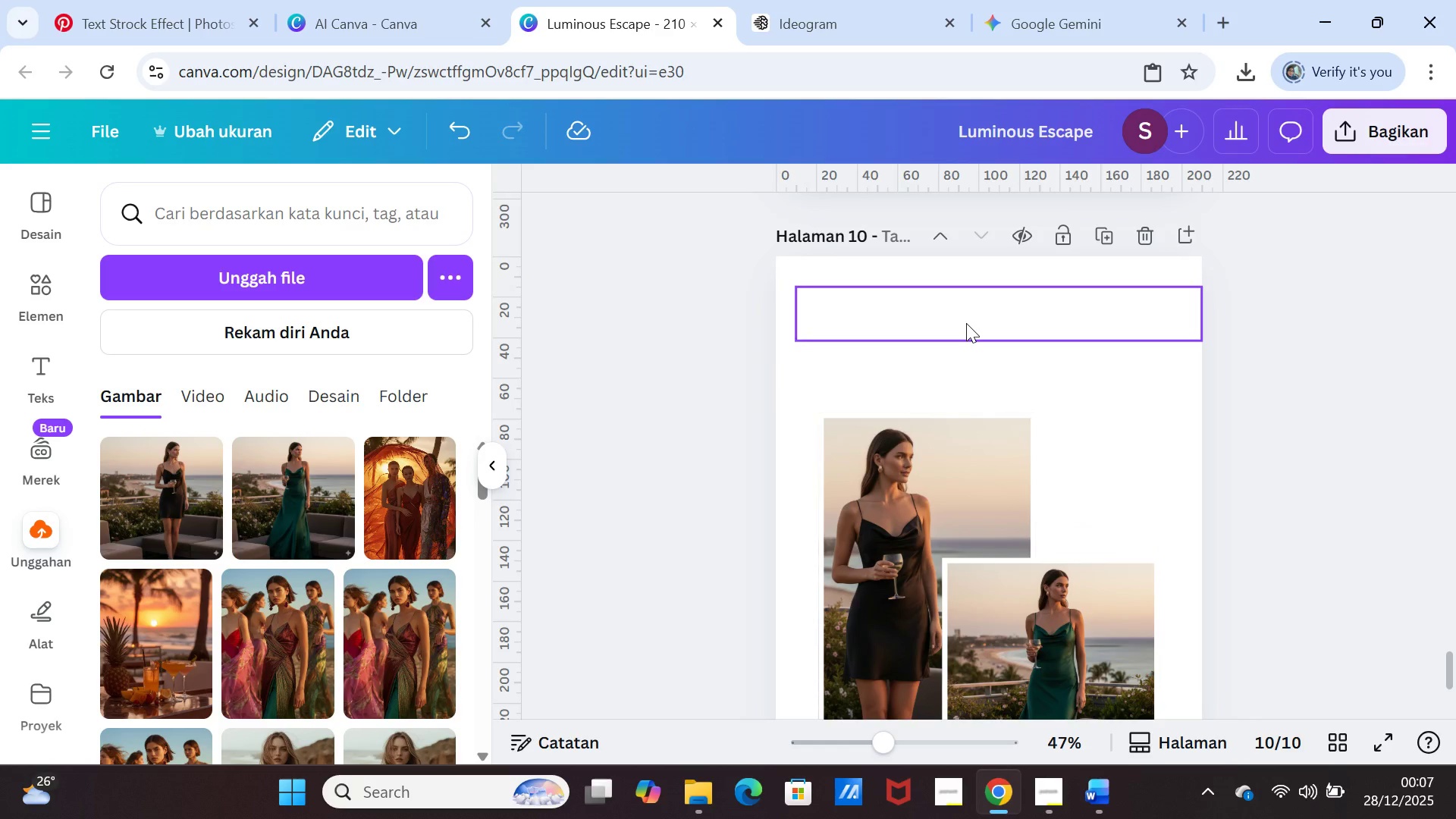 
double_click([966, 323])
 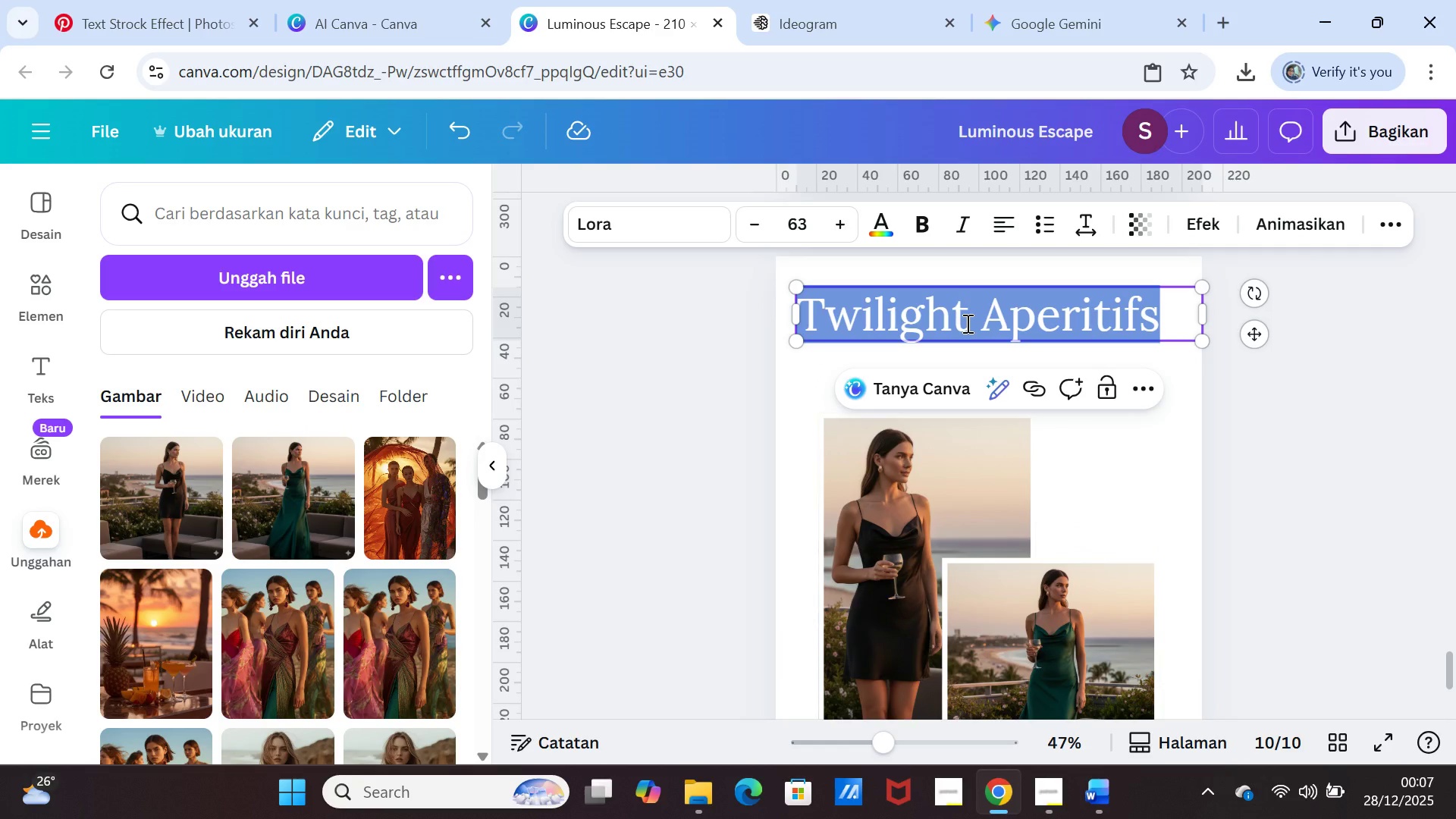 
key(Control+V)
 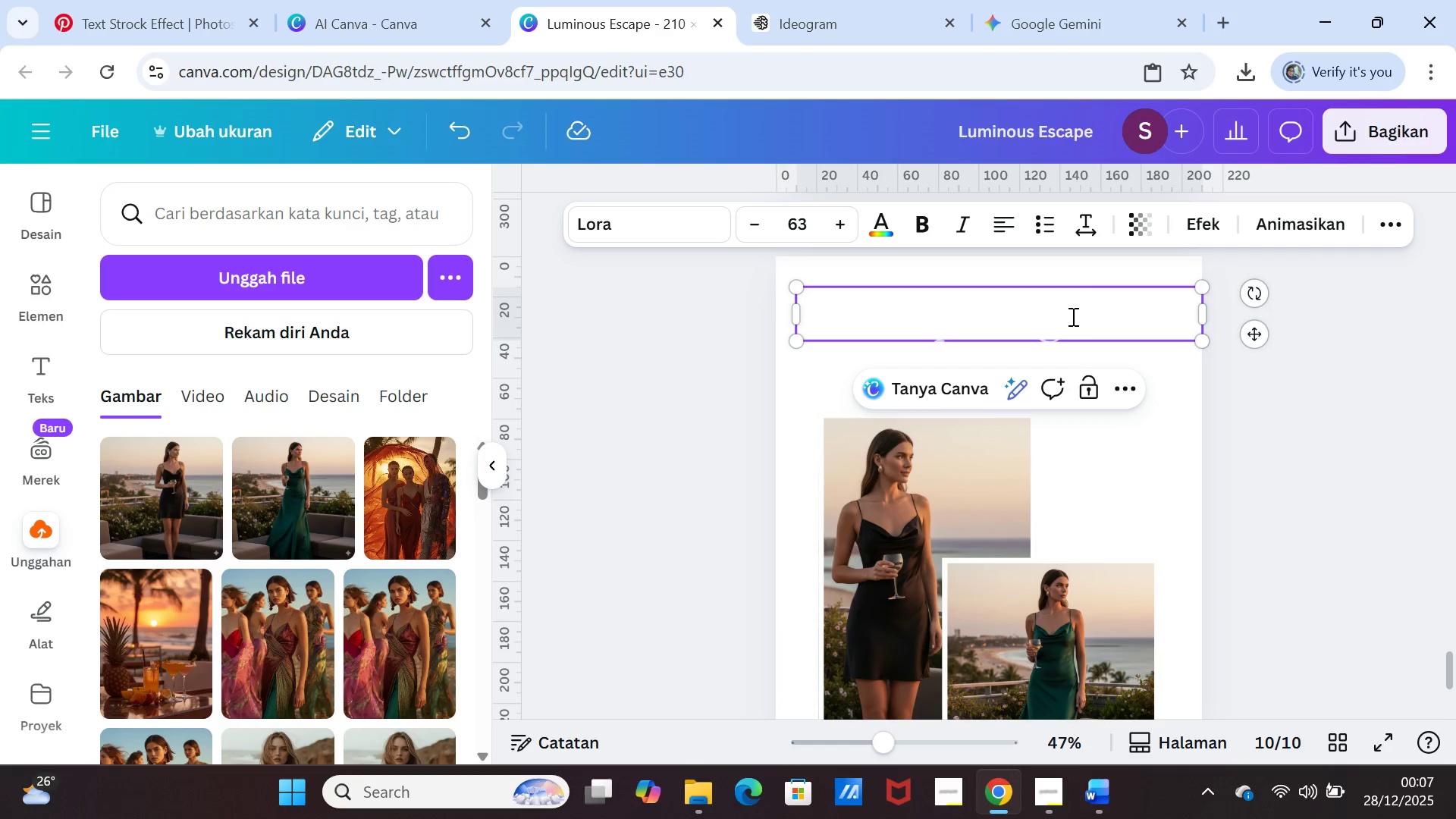 
double_click([1065, 312])
 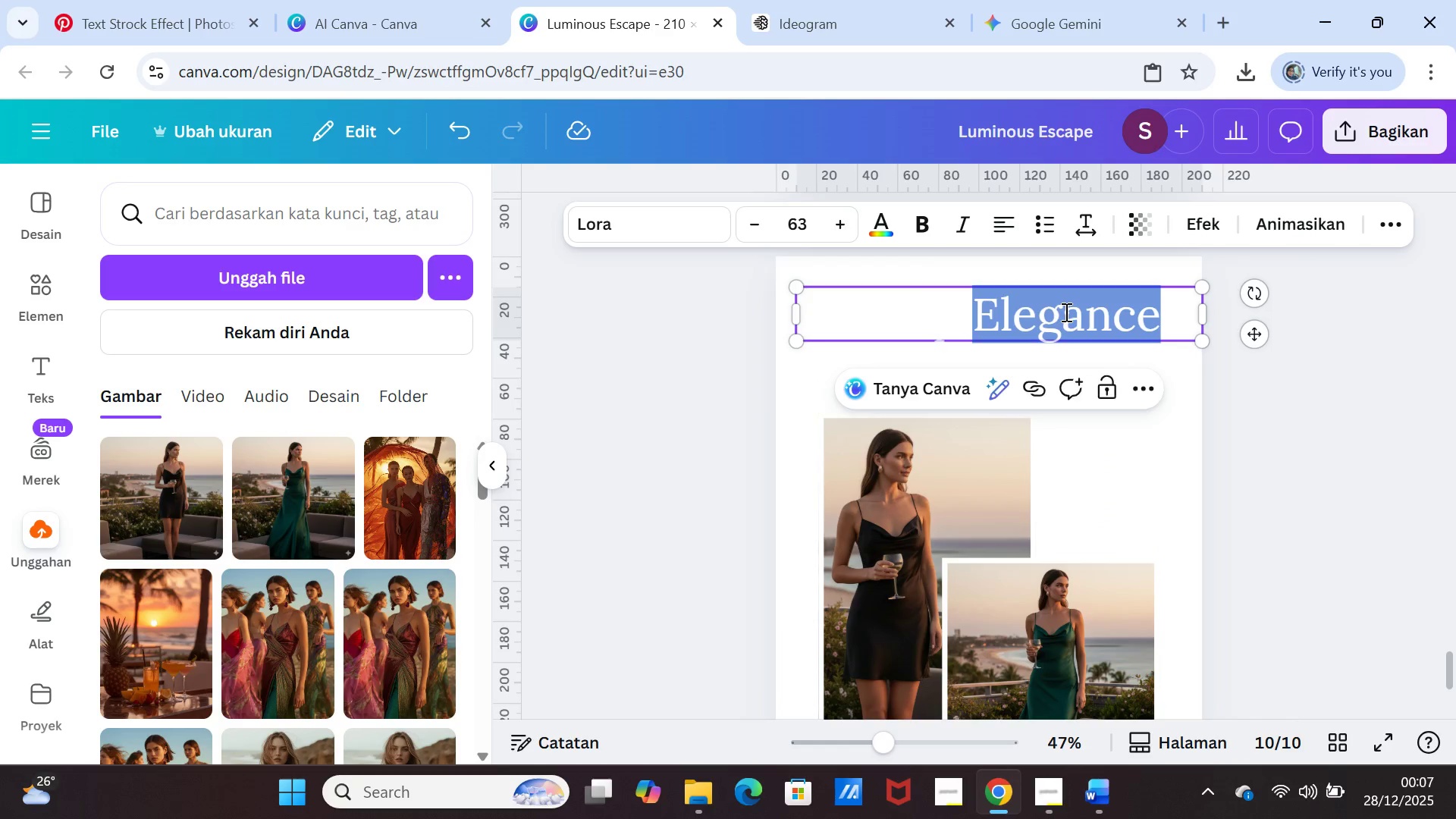 
triple_click([1065, 312])
 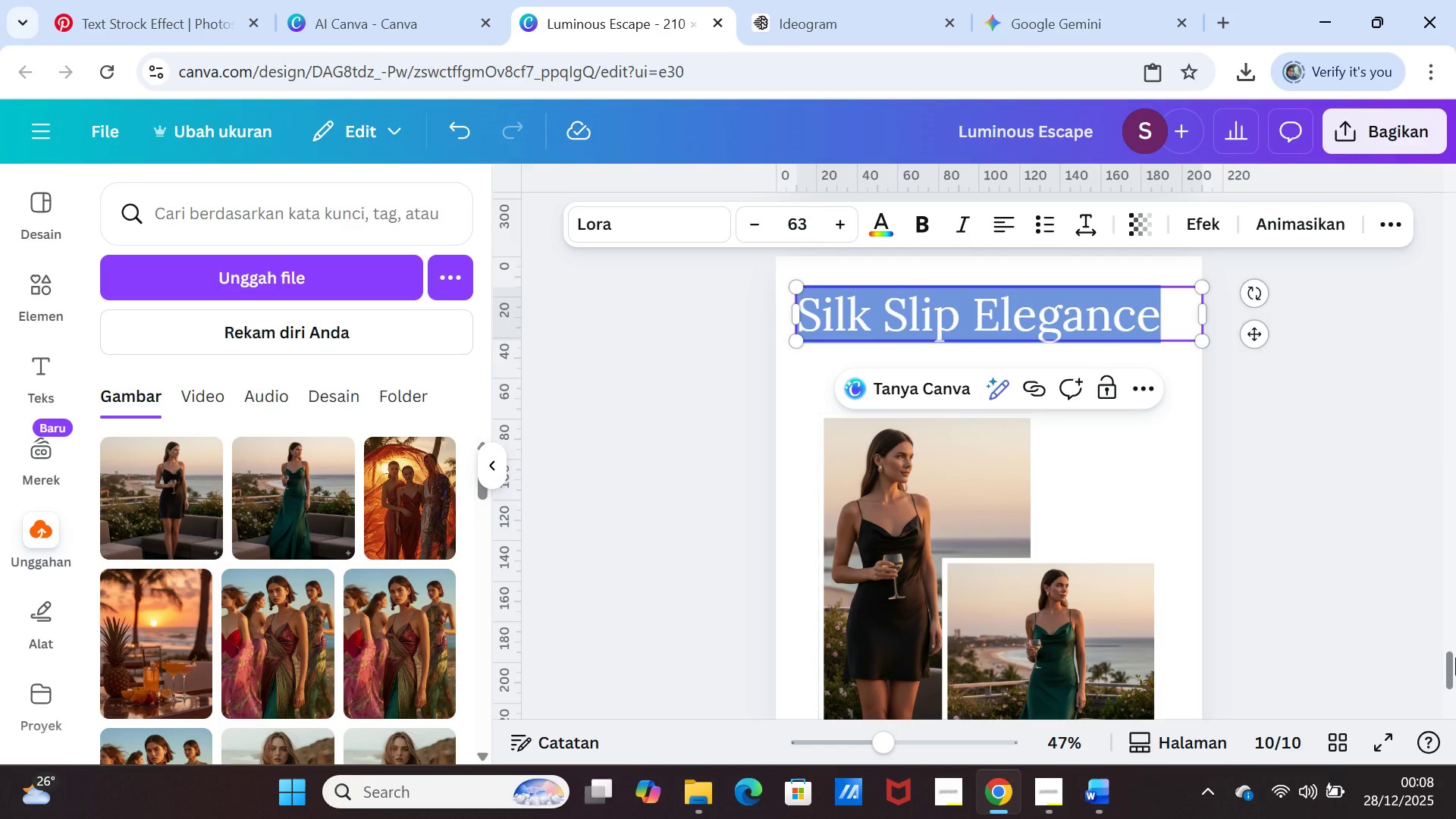 
wait(5.69)
 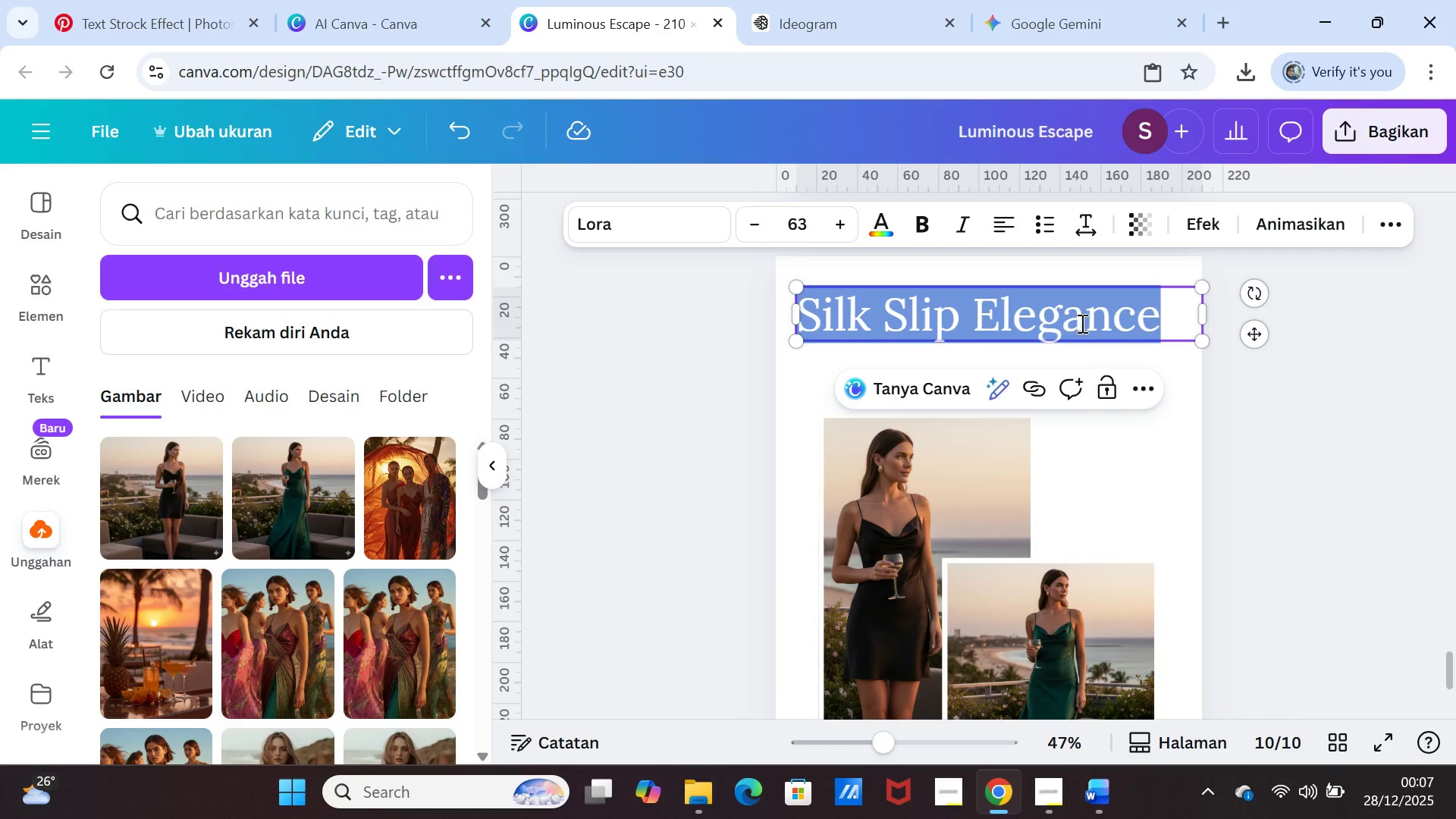 
left_click_drag(start_coordinate=[1448, 660], to_coordinate=[1455, 678])
 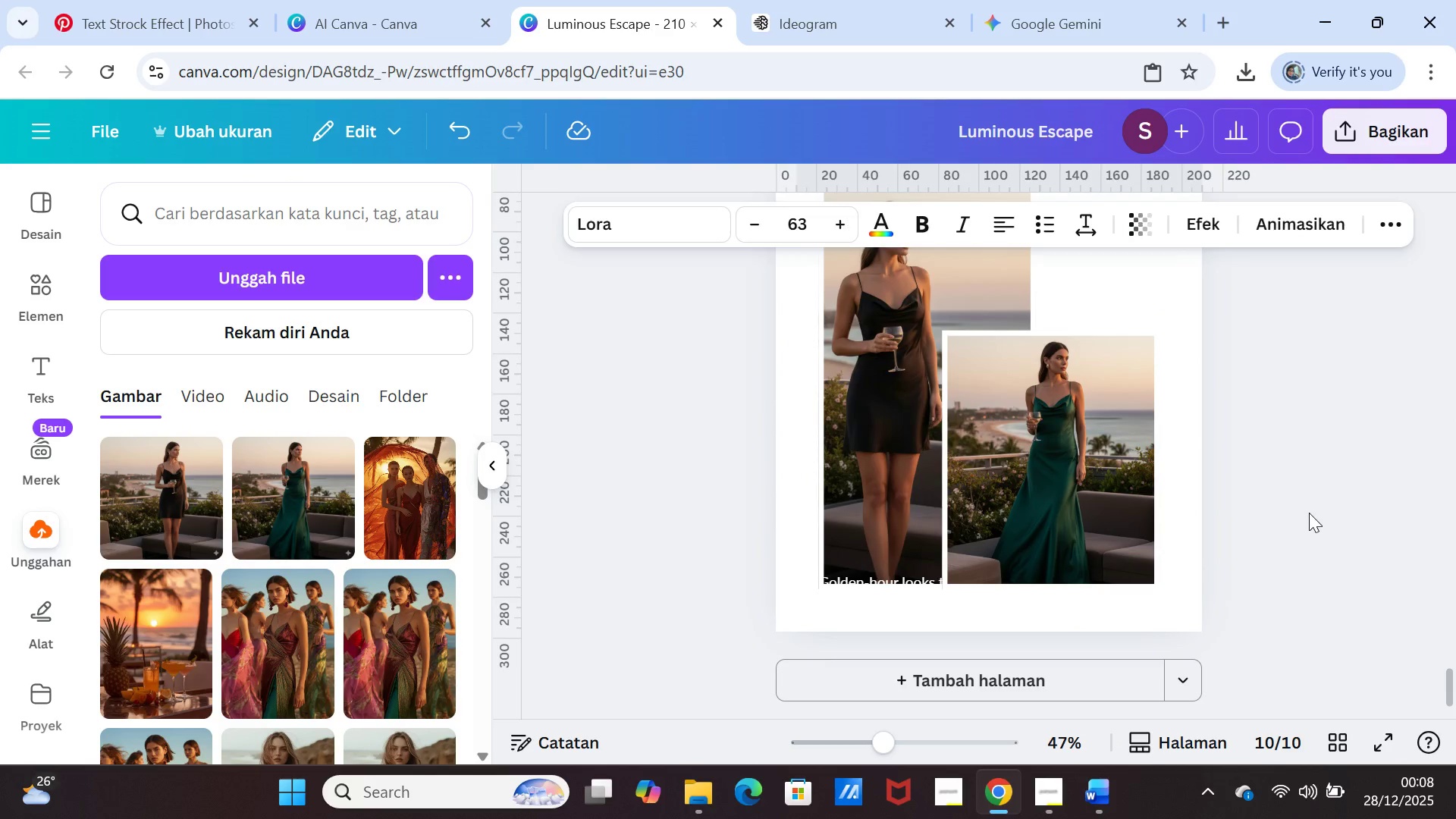 
left_click([1309, 513])
 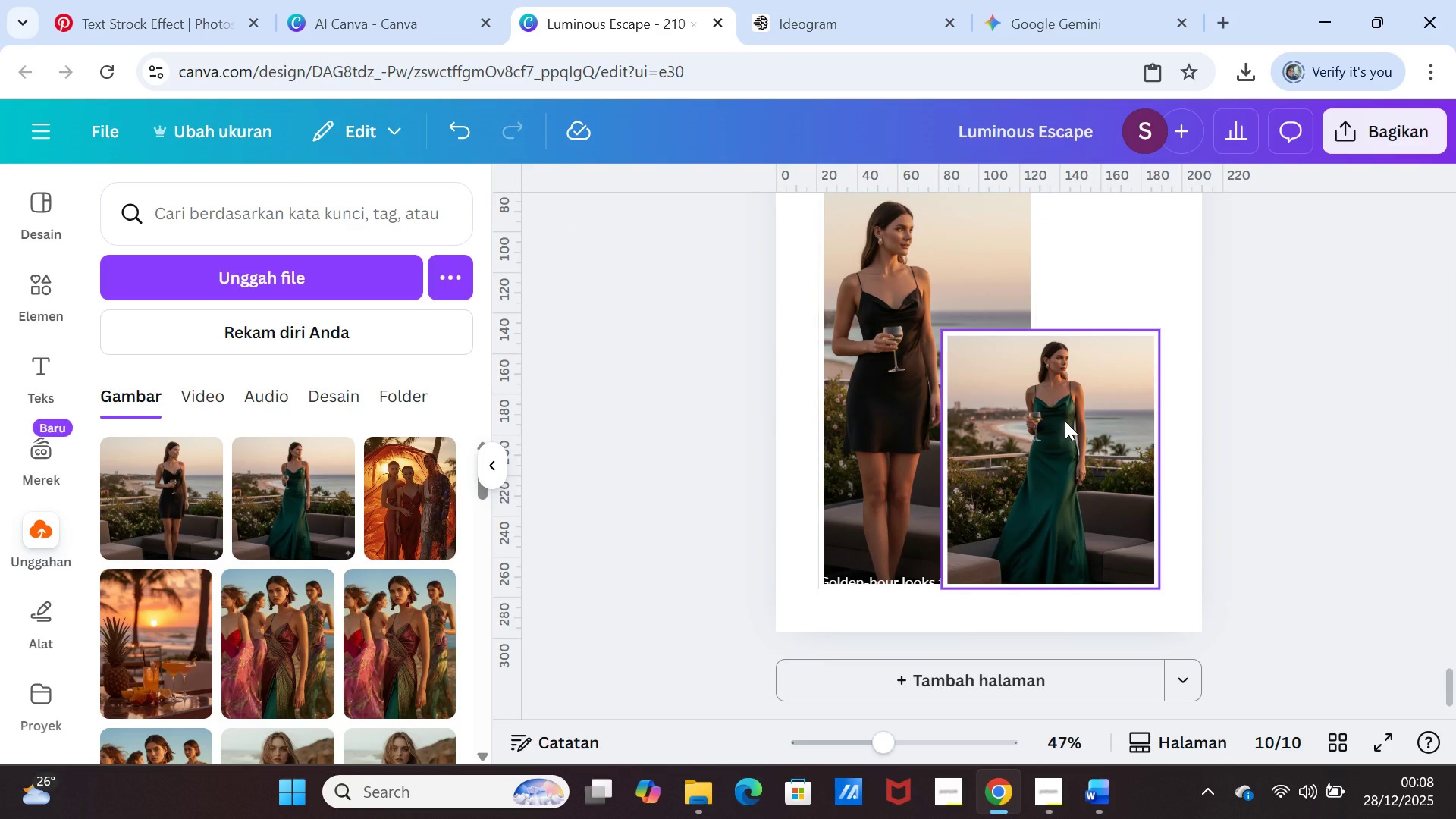 
left_click([1065, 421])
 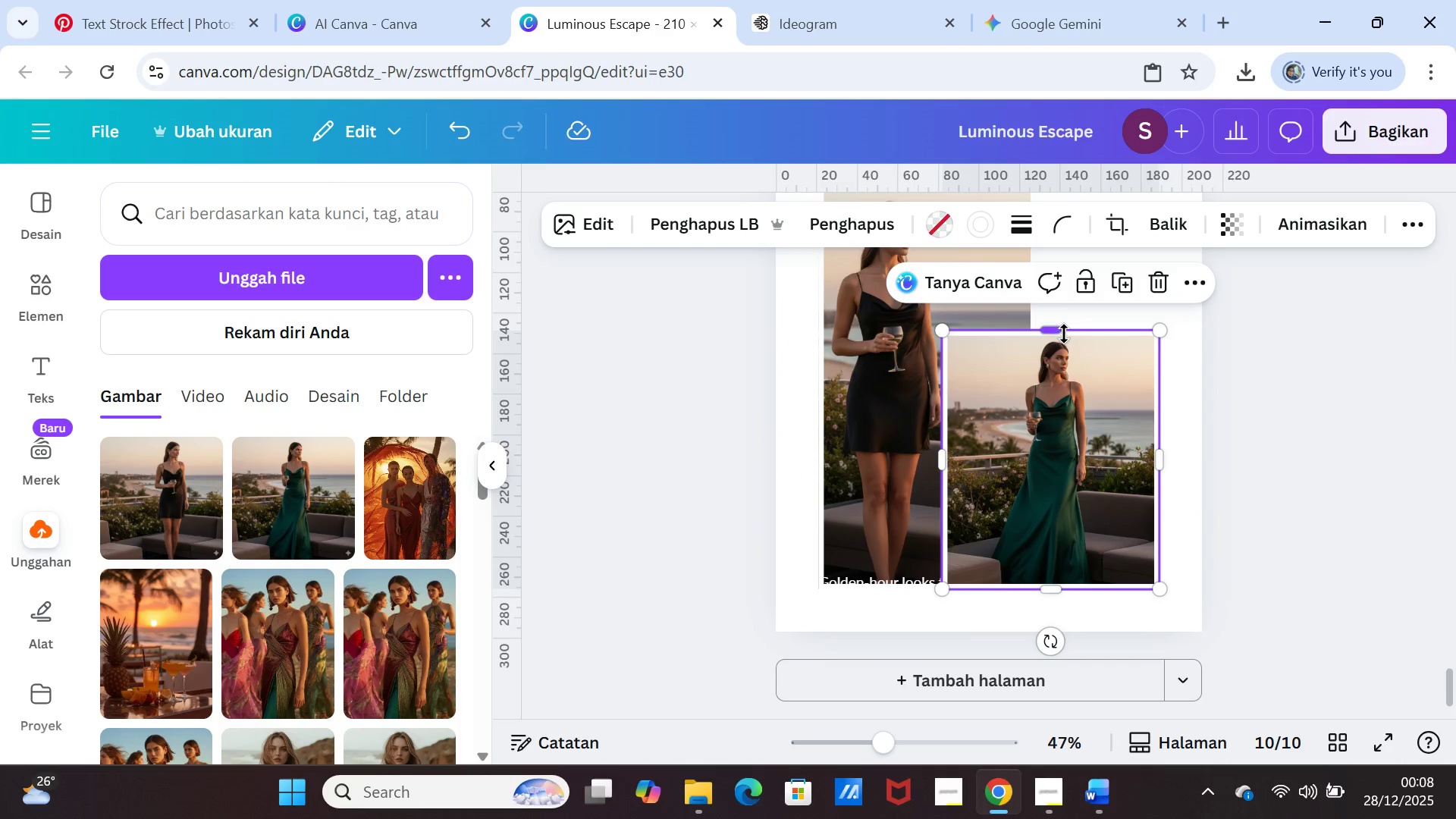 
left_click_drag(start_coordinate=[1060, 331], to_coordinate=[1057, 313])
 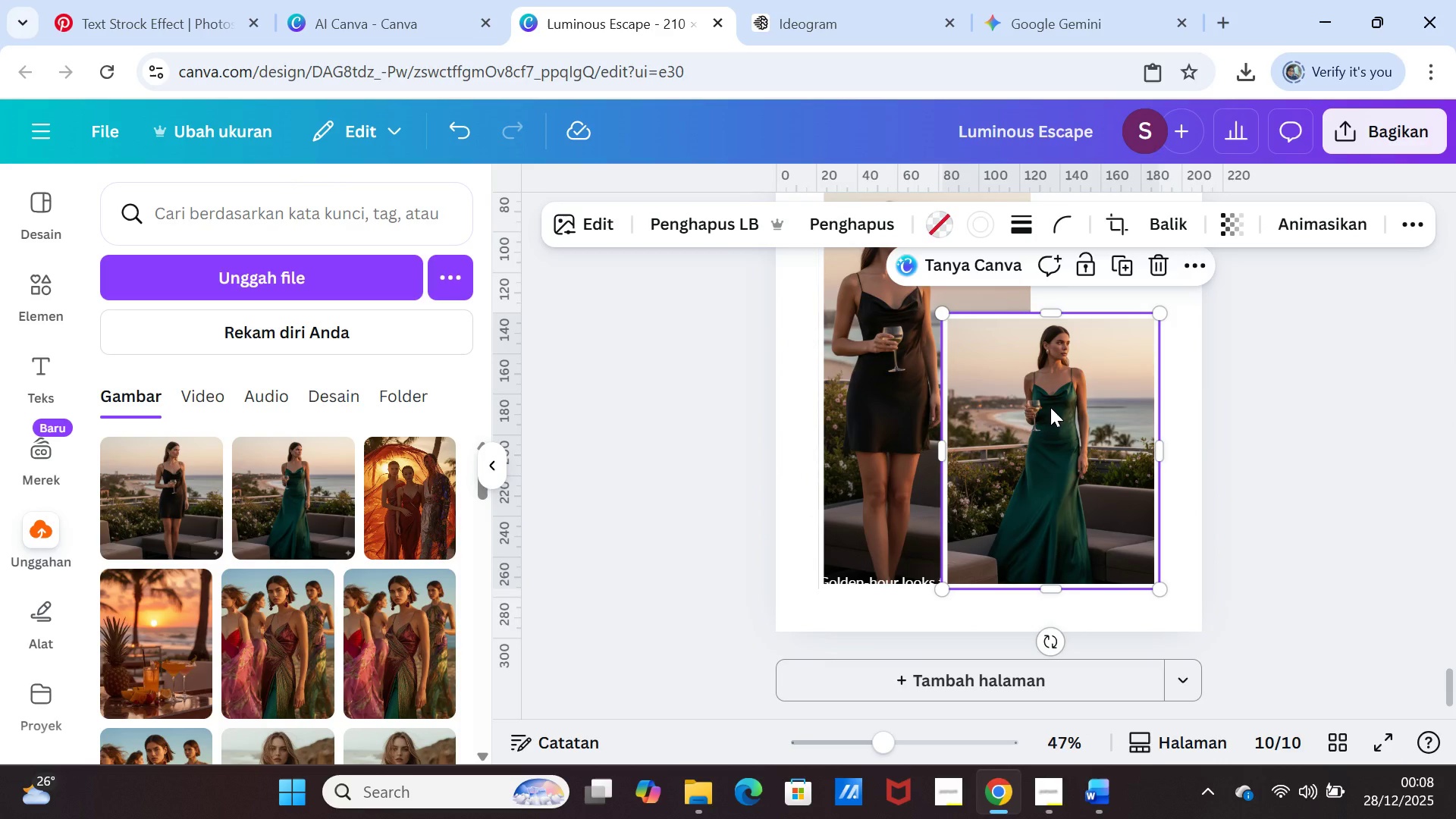 
left_click_drag(start_coordinate=[1050, 407], to_coordinate=[1054, 403])
 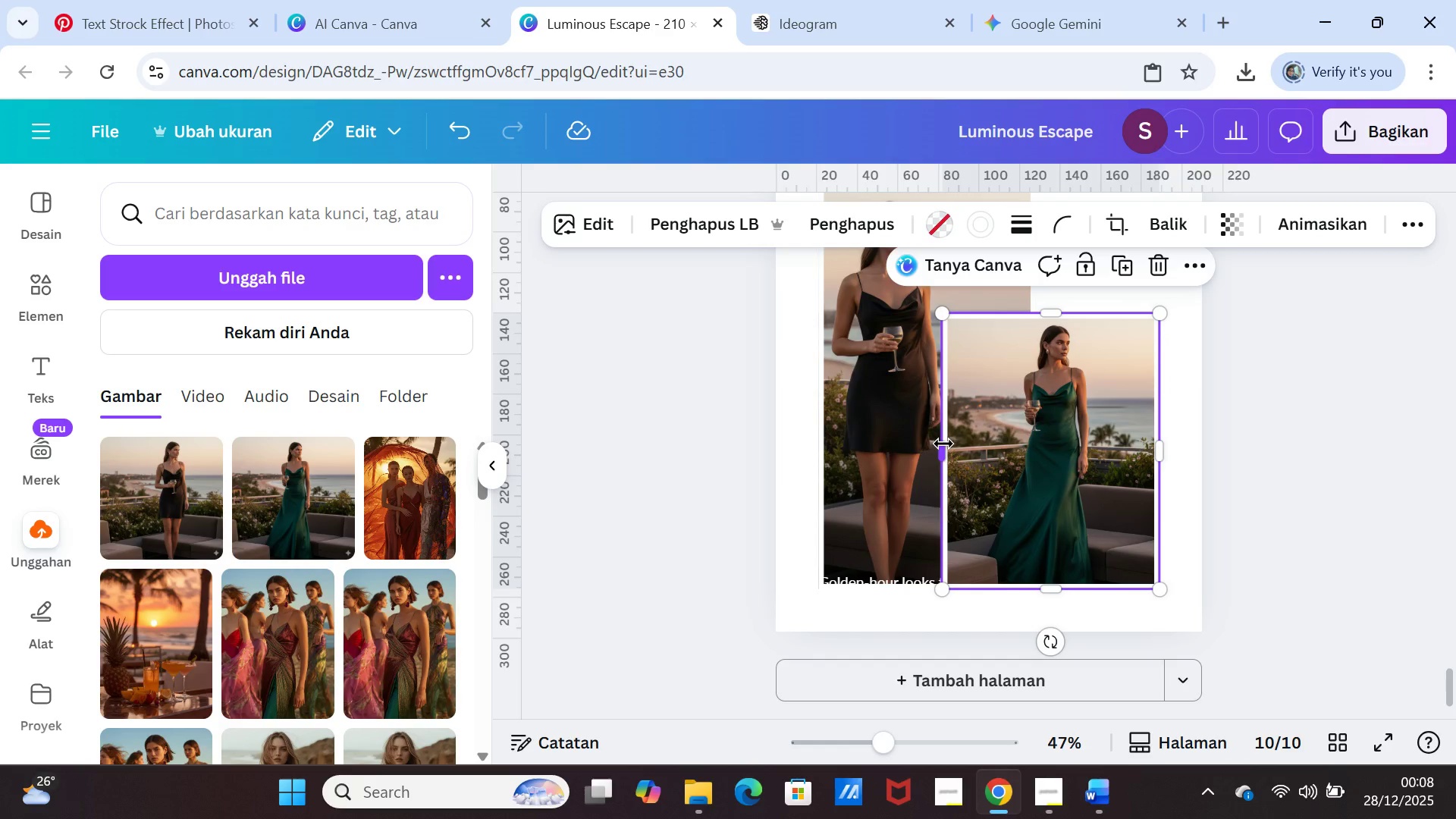 
left_click_drag(start_coordinate=[943, 444], to_coordinate=[959, 444])
 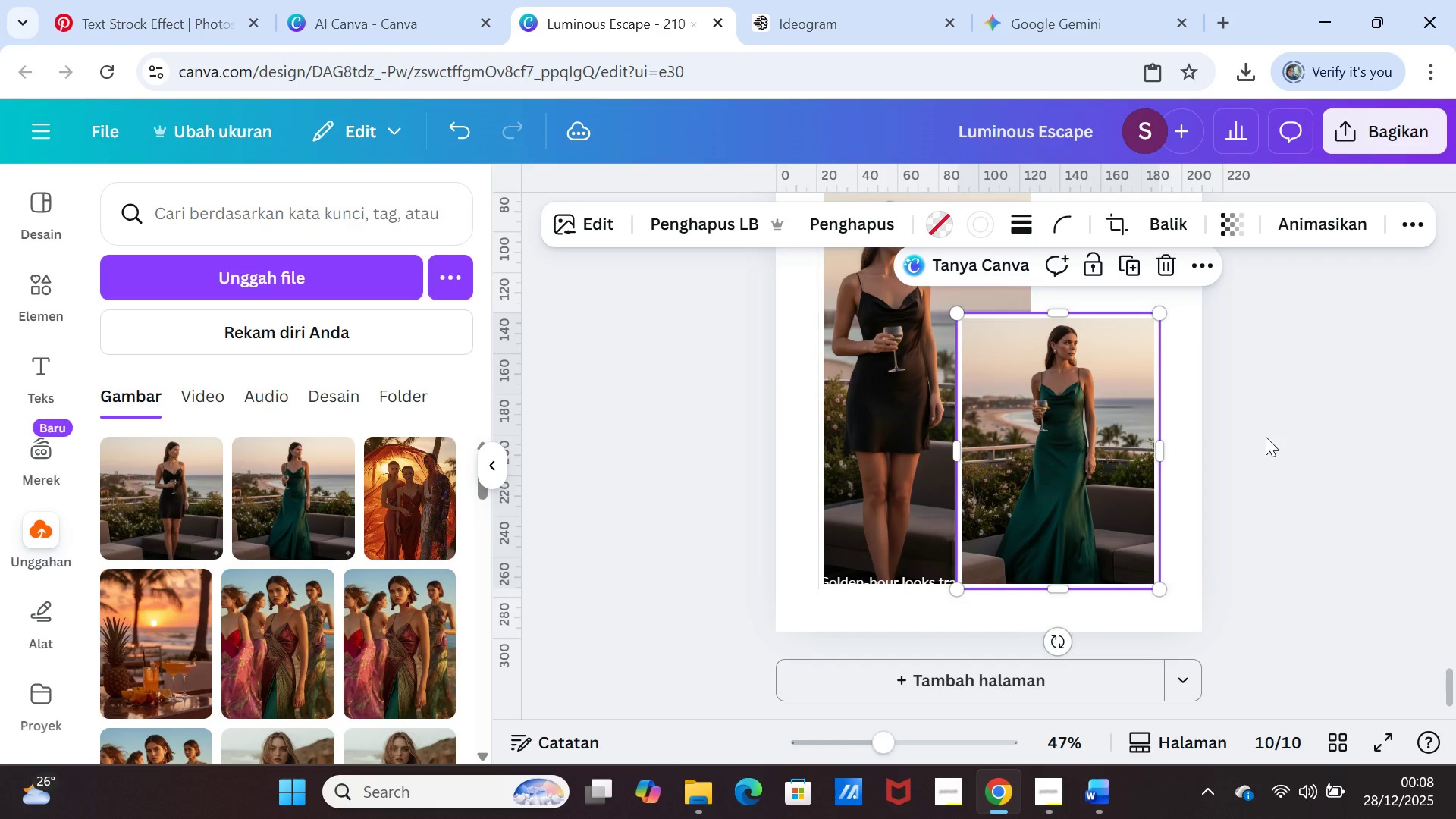 
left_click([1267, 437])
 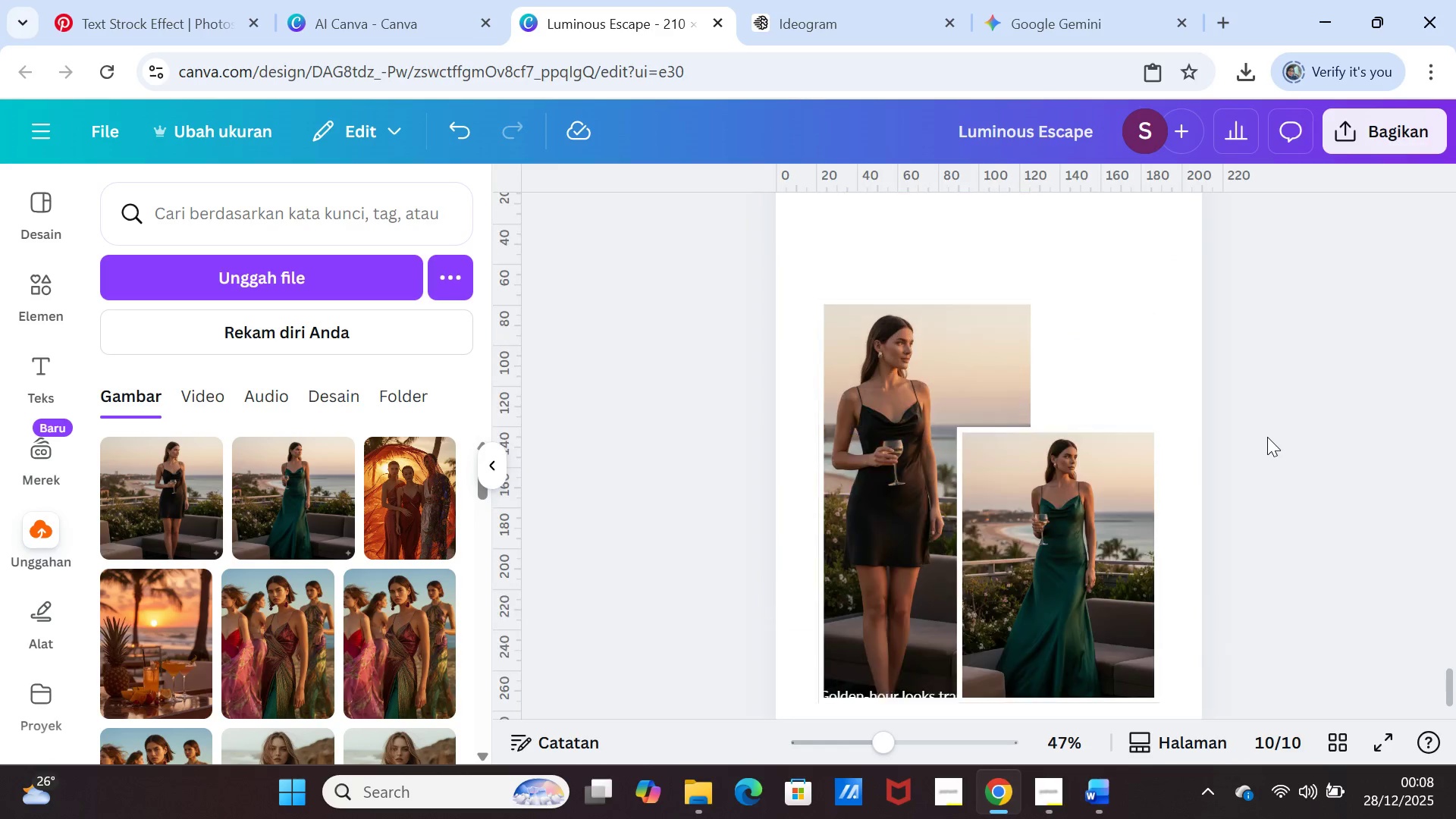 
scroll: coordinate [1267, 437], scroll_direction: up, amount: 1.0
 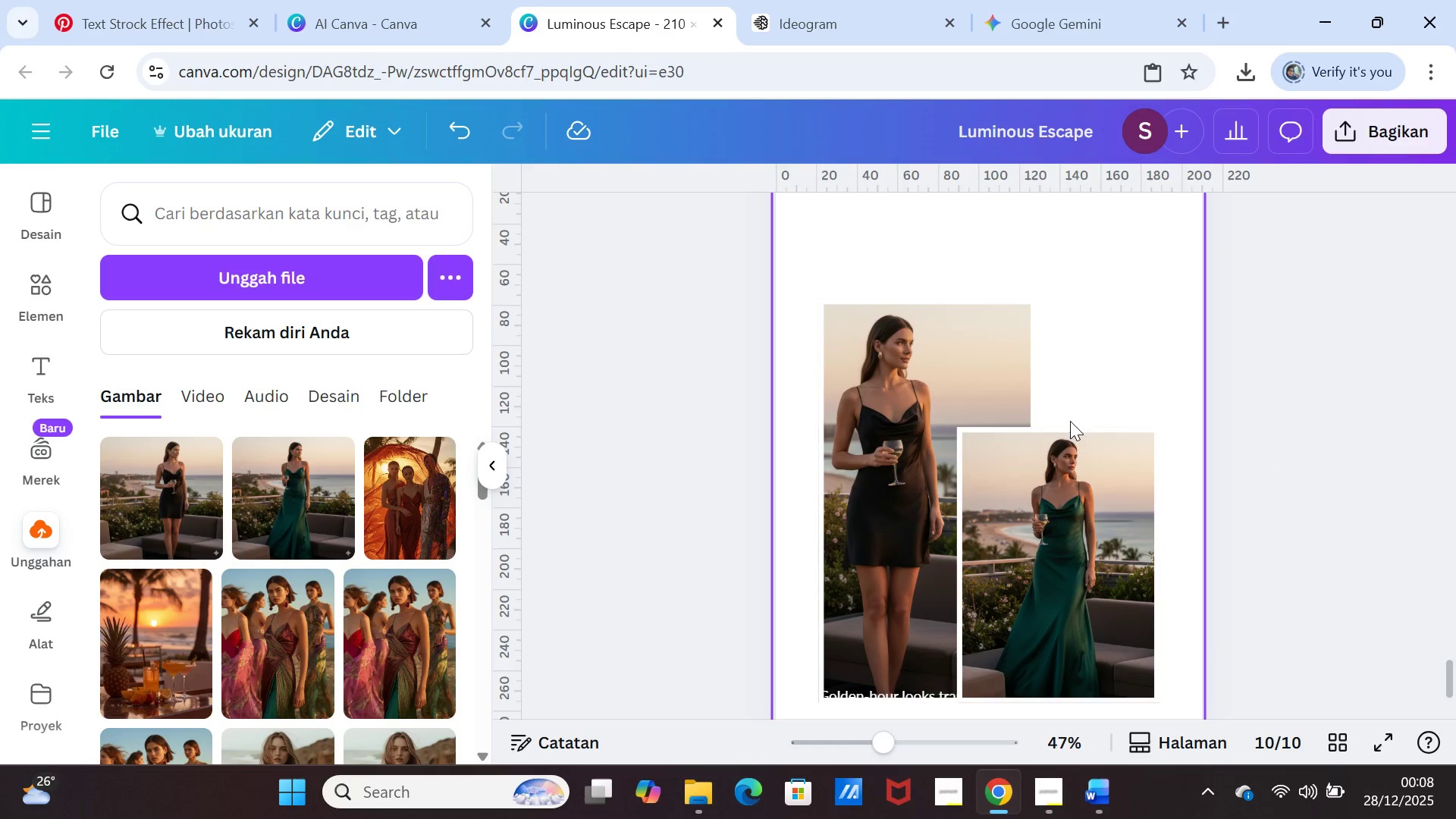 
left_click([984, 341])
 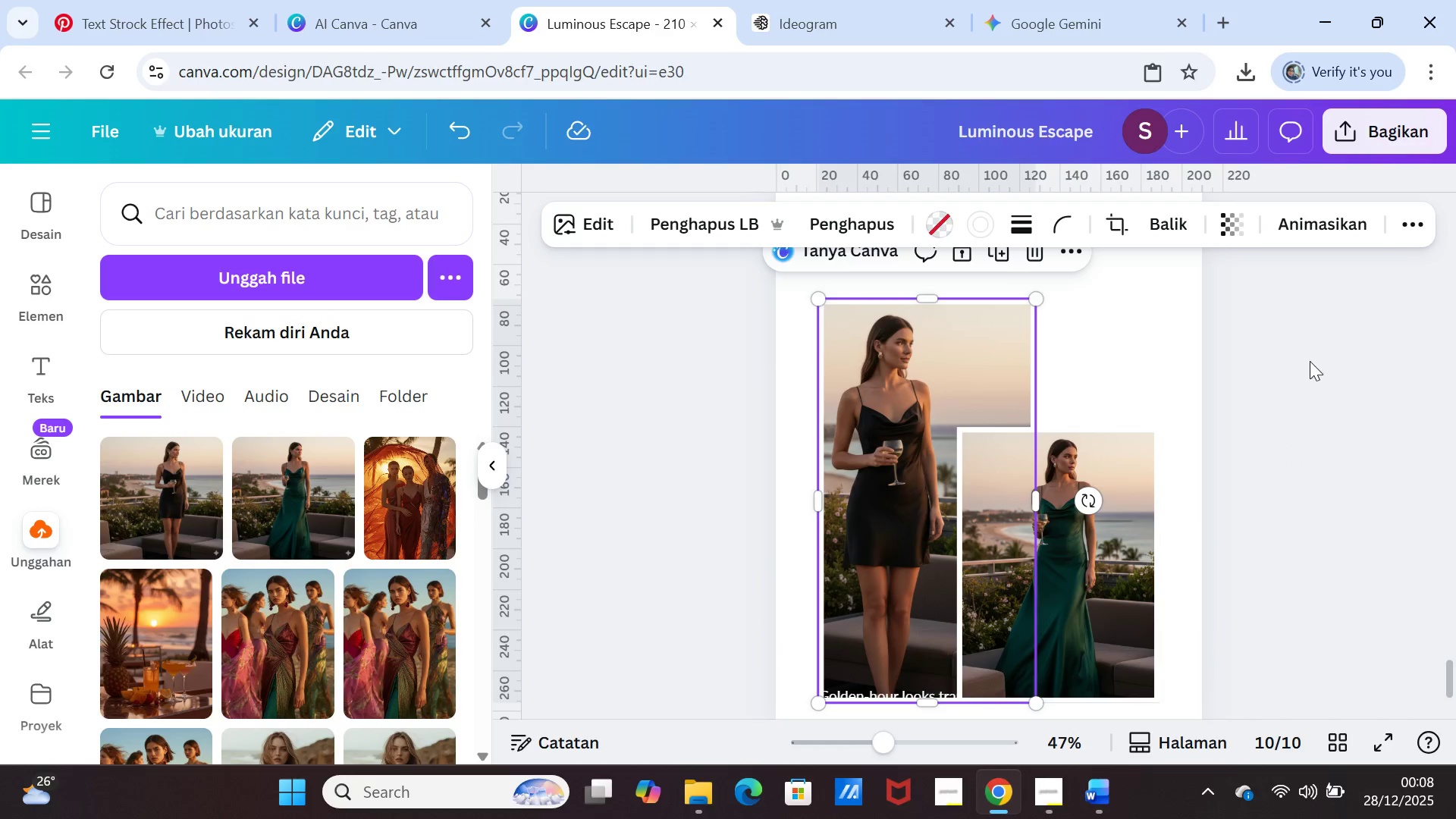 
left_click([1311, 376])
 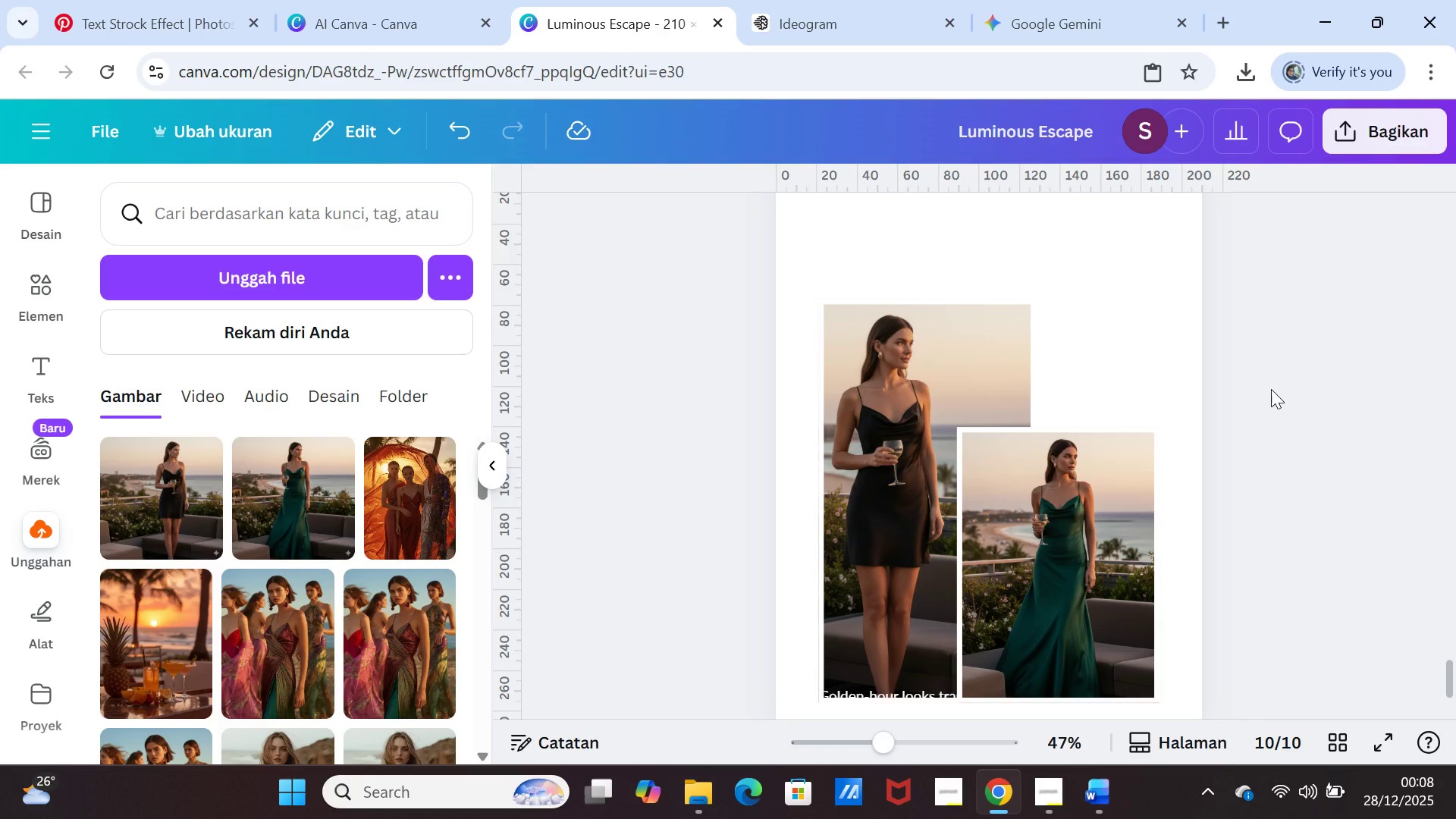 
wait(9.47)
 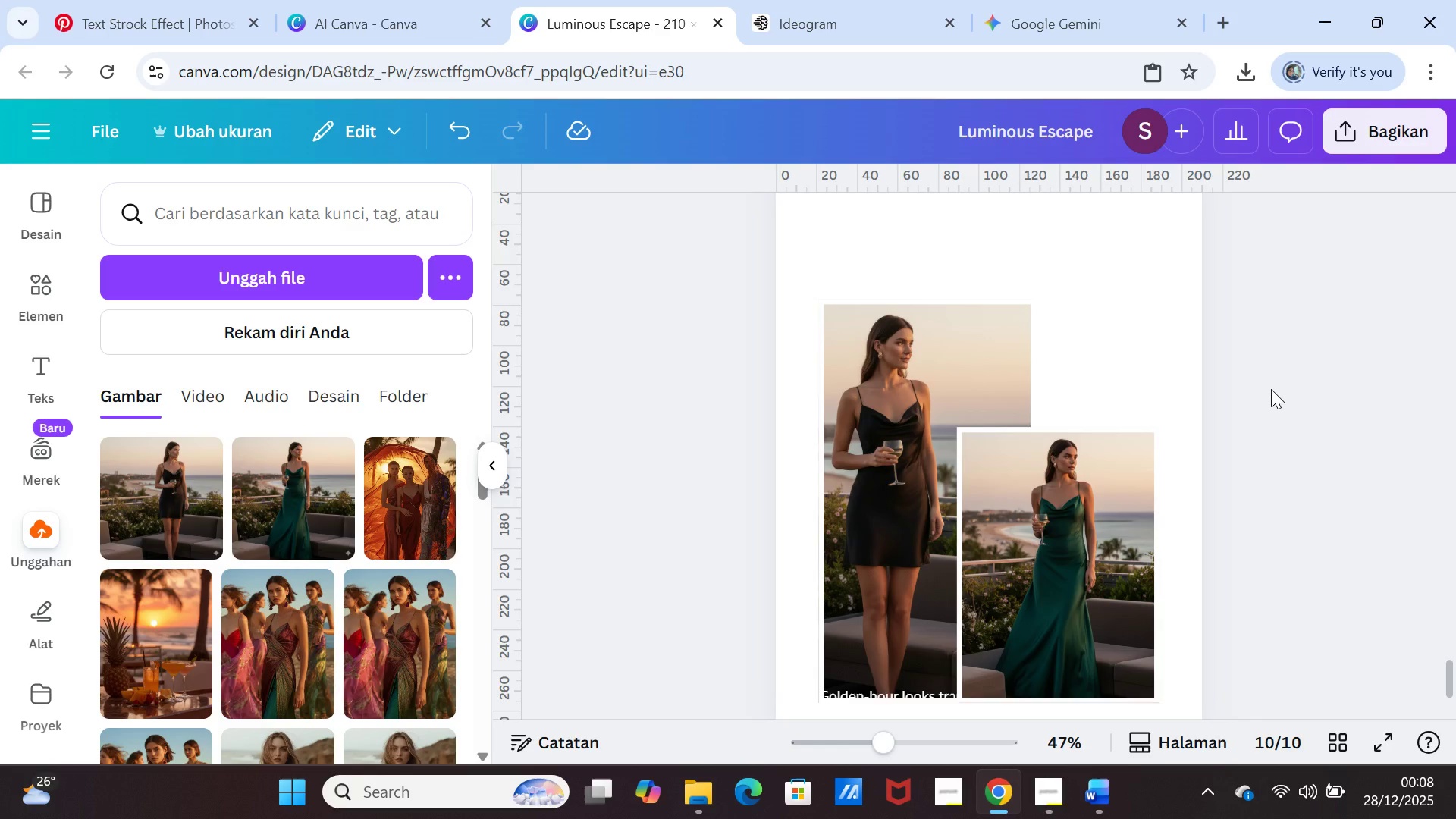 
left_click([1068, 487])
 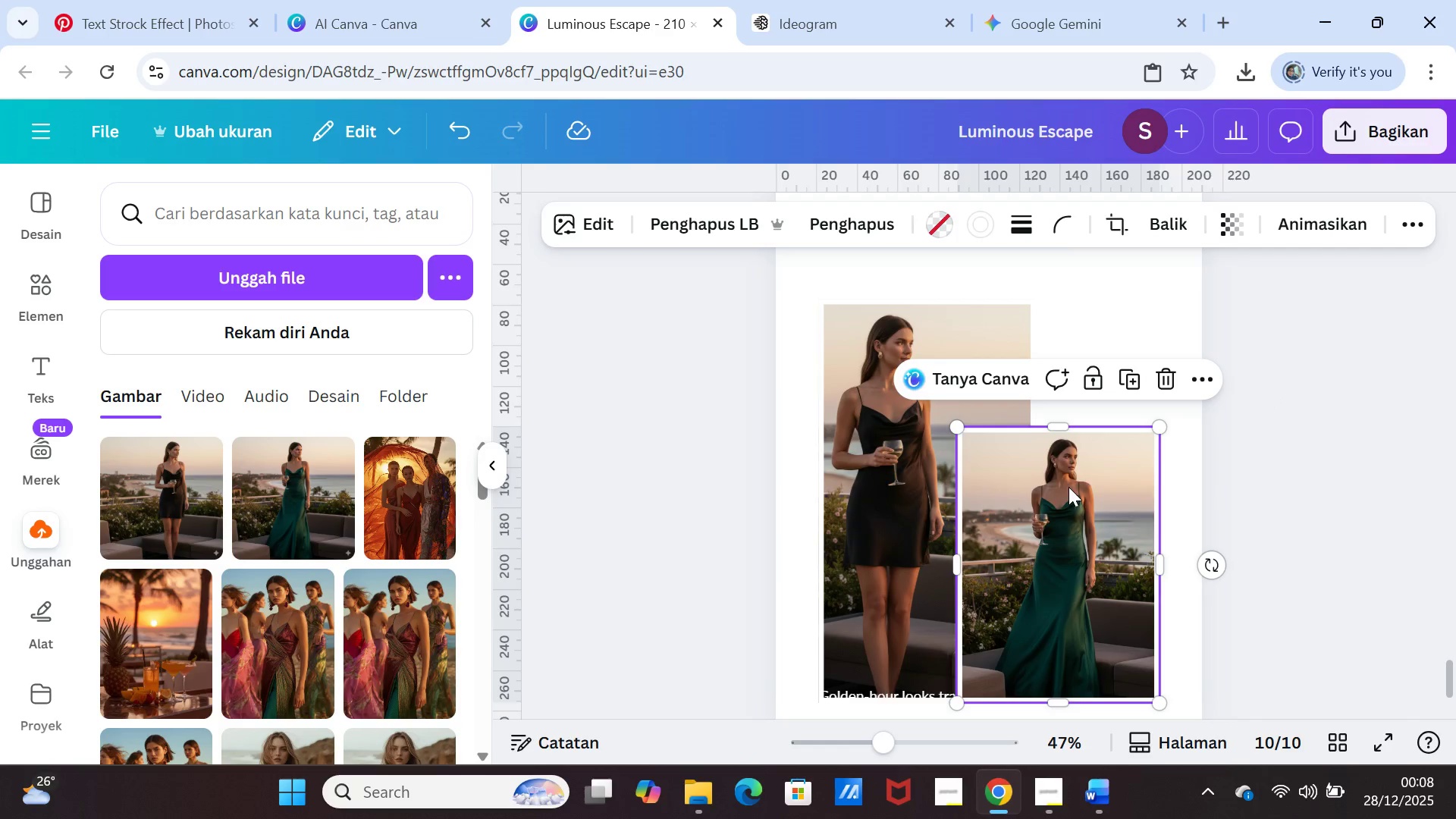 
key(Delete)
 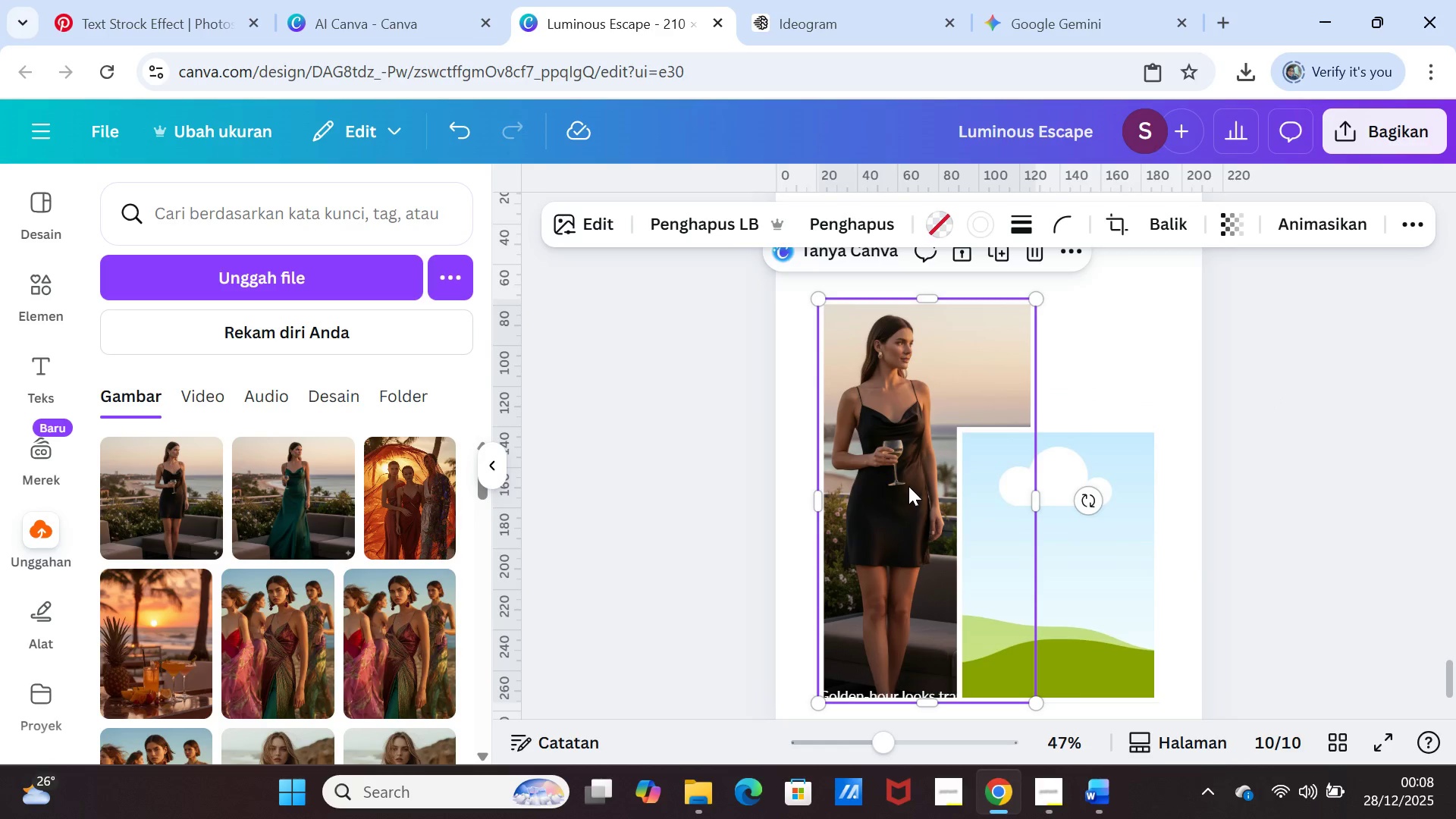 
key(Delete)
 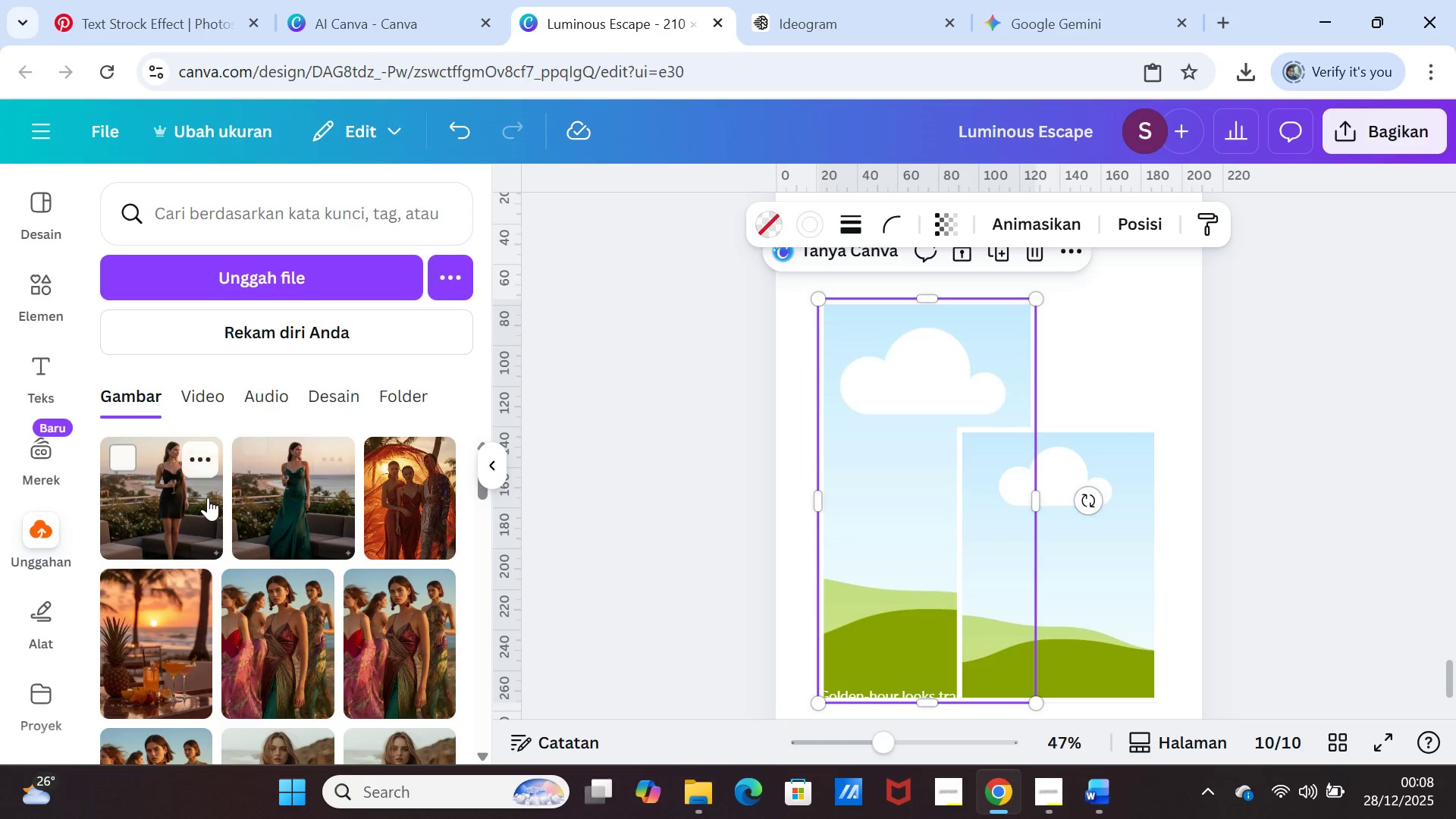 
left_click([148, 492])
 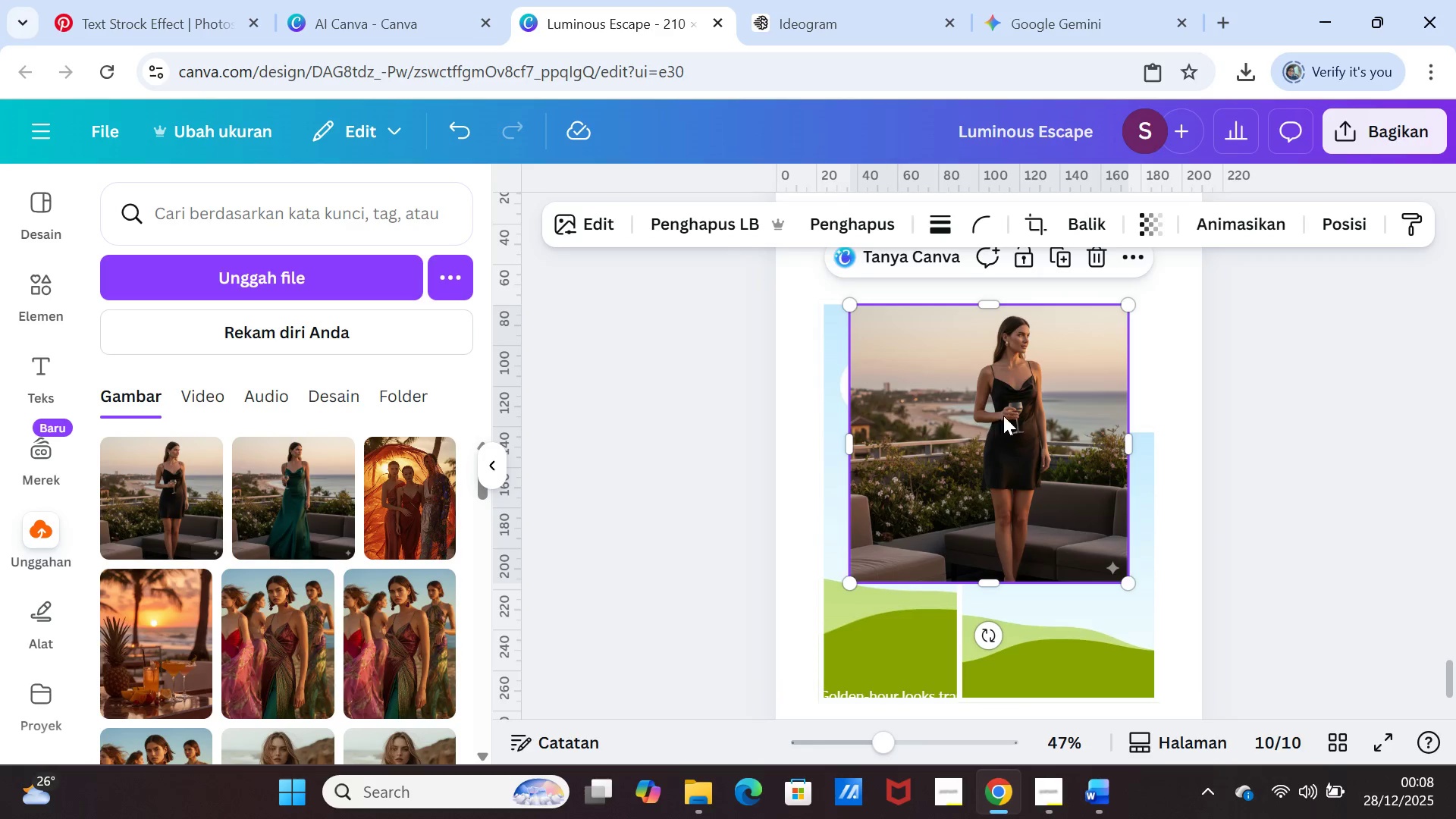 
left_click_drag(start_coordinate=[1021, 417], to_coordinate=[1053, 519])
 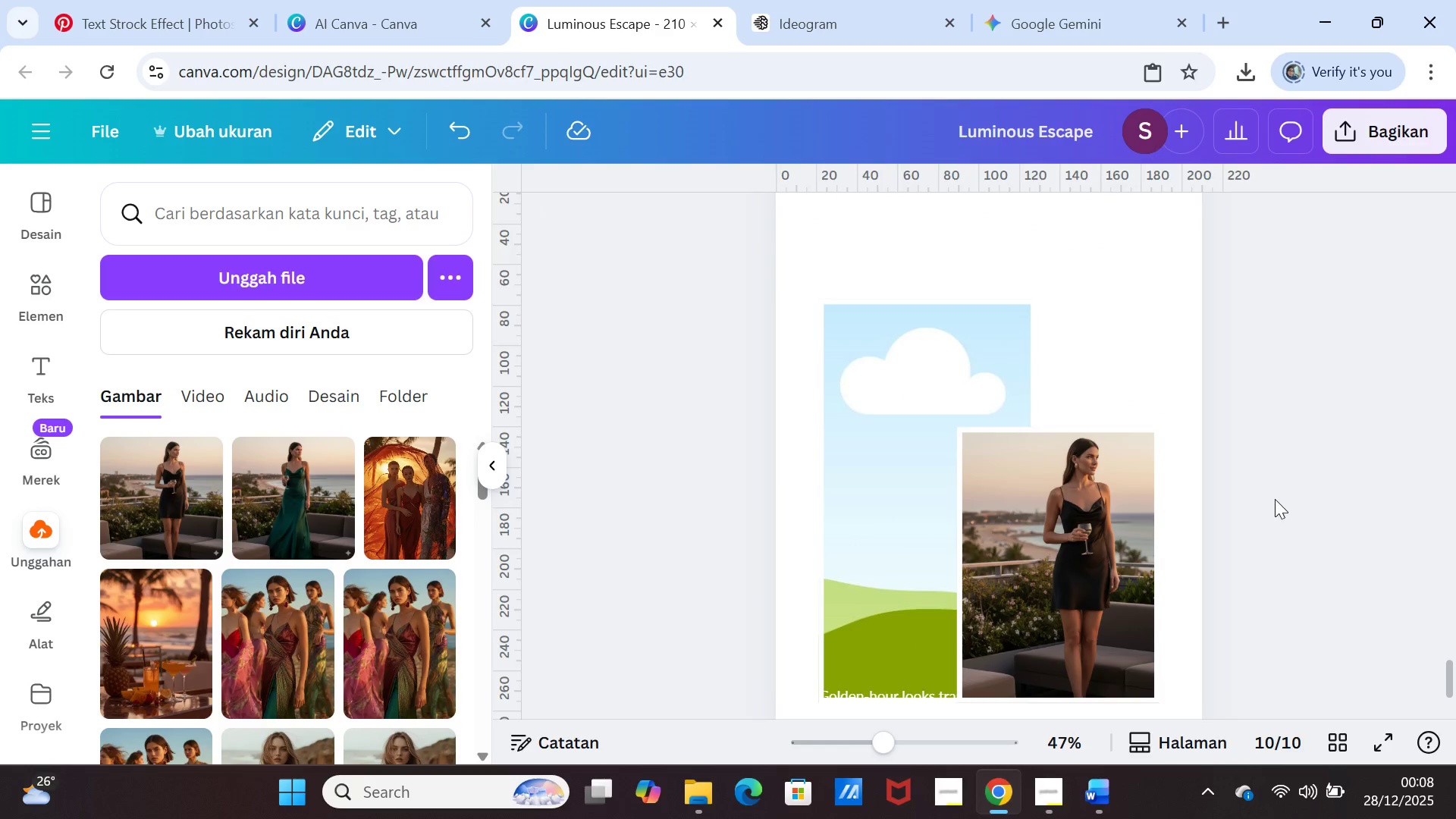 
left_click([1275, 499])
 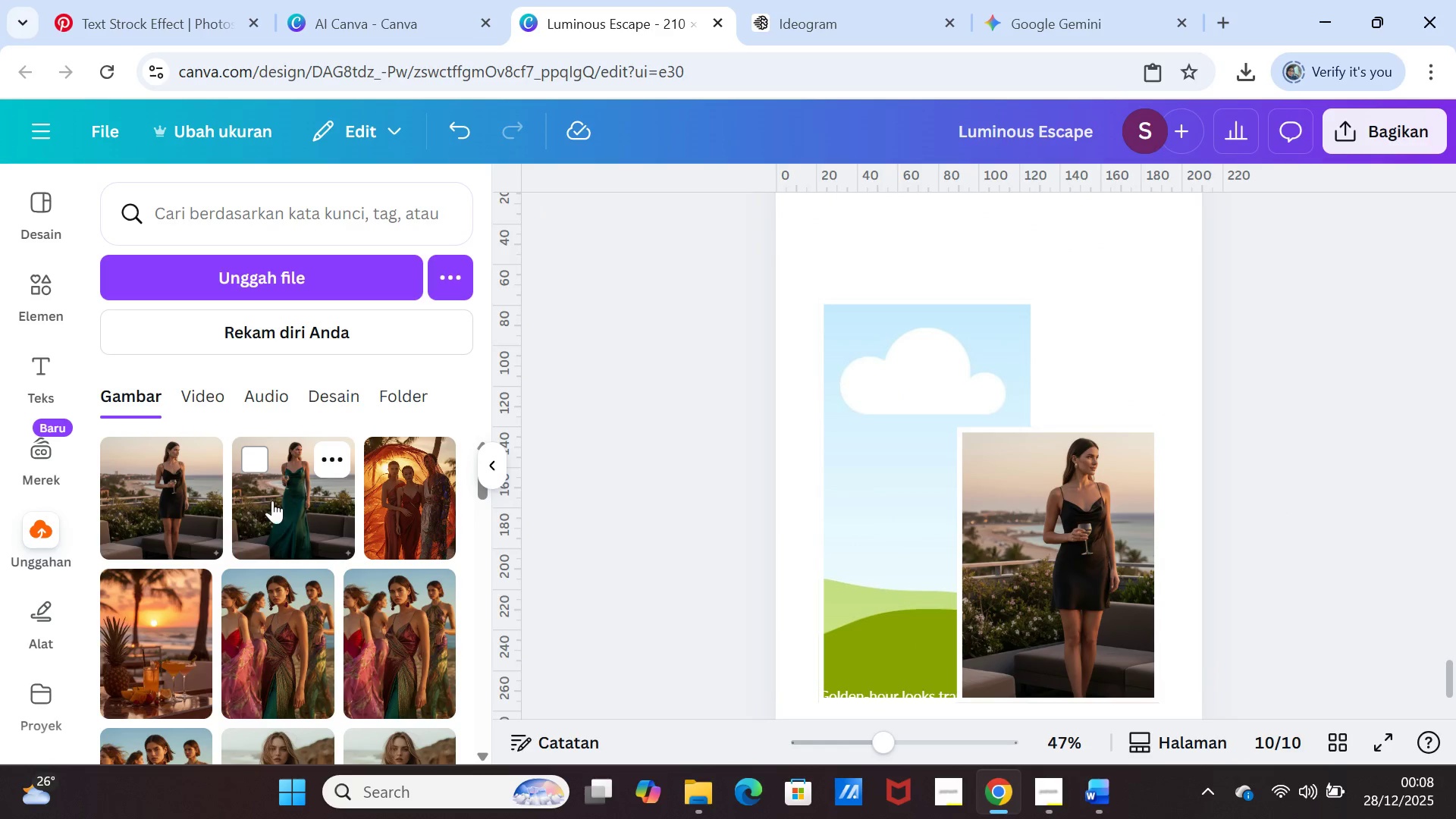 
left_click([274, 500])
 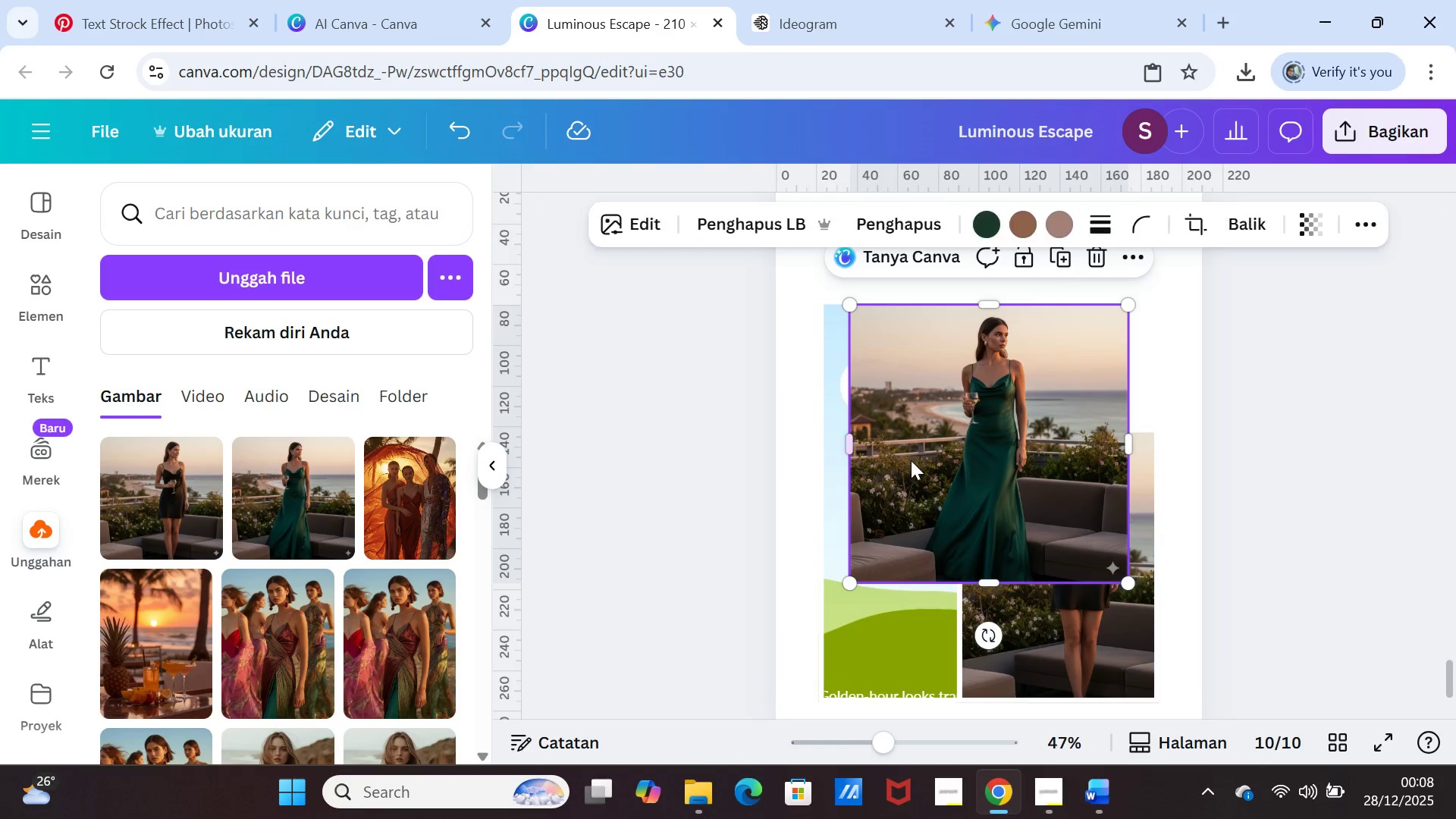 
left_click_drag(start_coordinate=[911, 460], to_coordinate=[882, 478])
 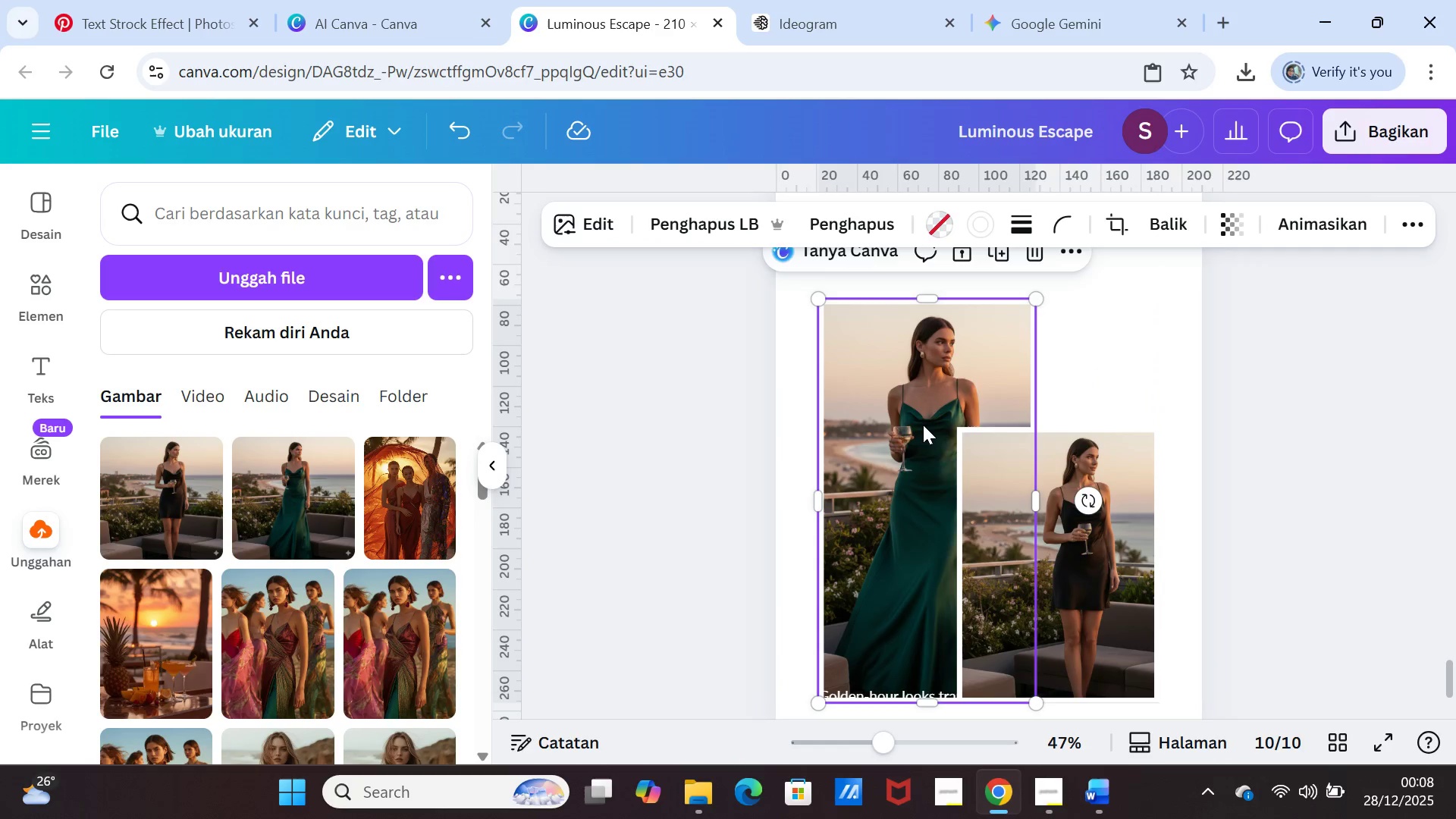 
double_click([923, 425])
 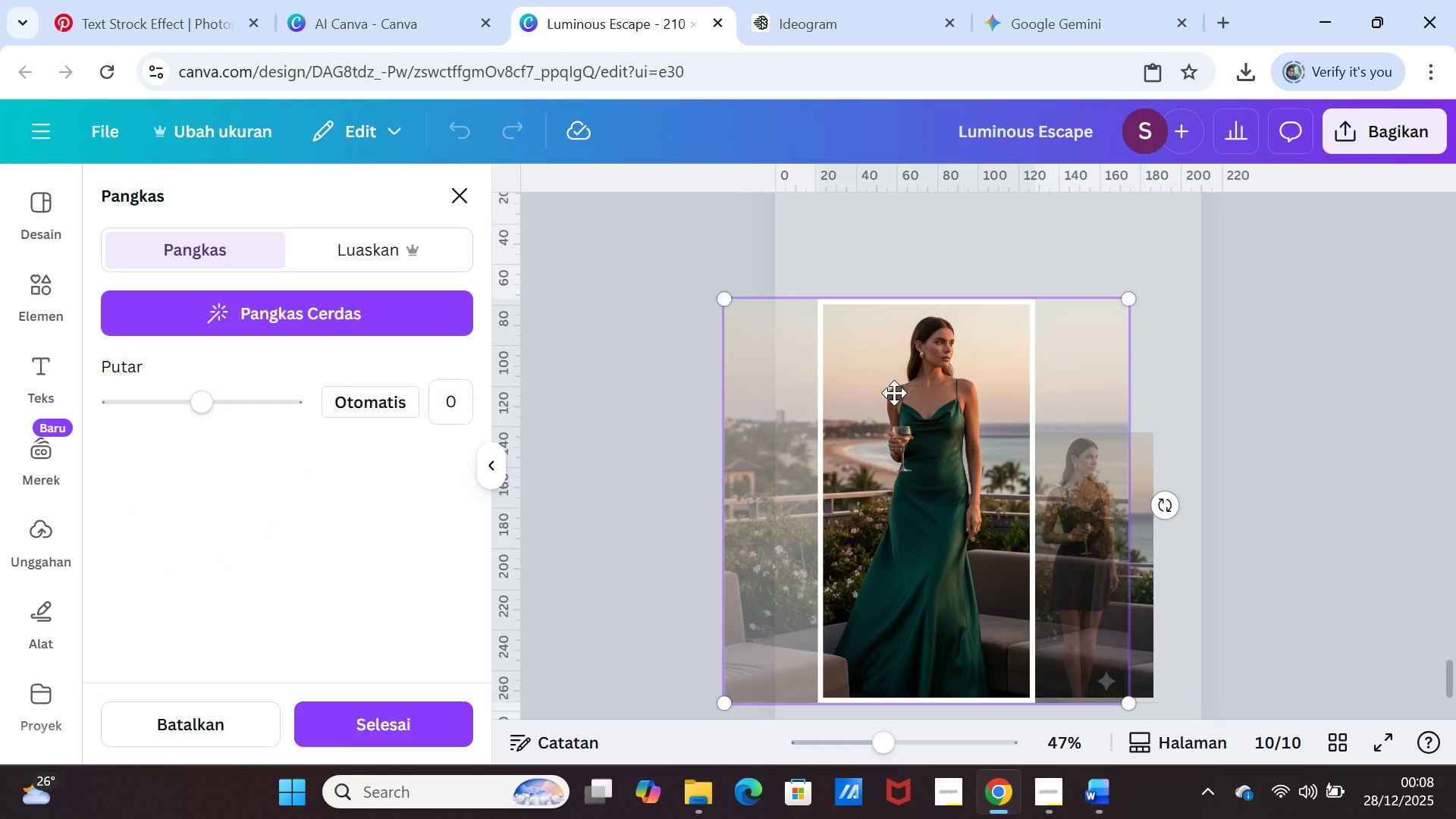 
left_click_drag(start_coordinate=[894, 393], to_coordinate=[883, 392])
 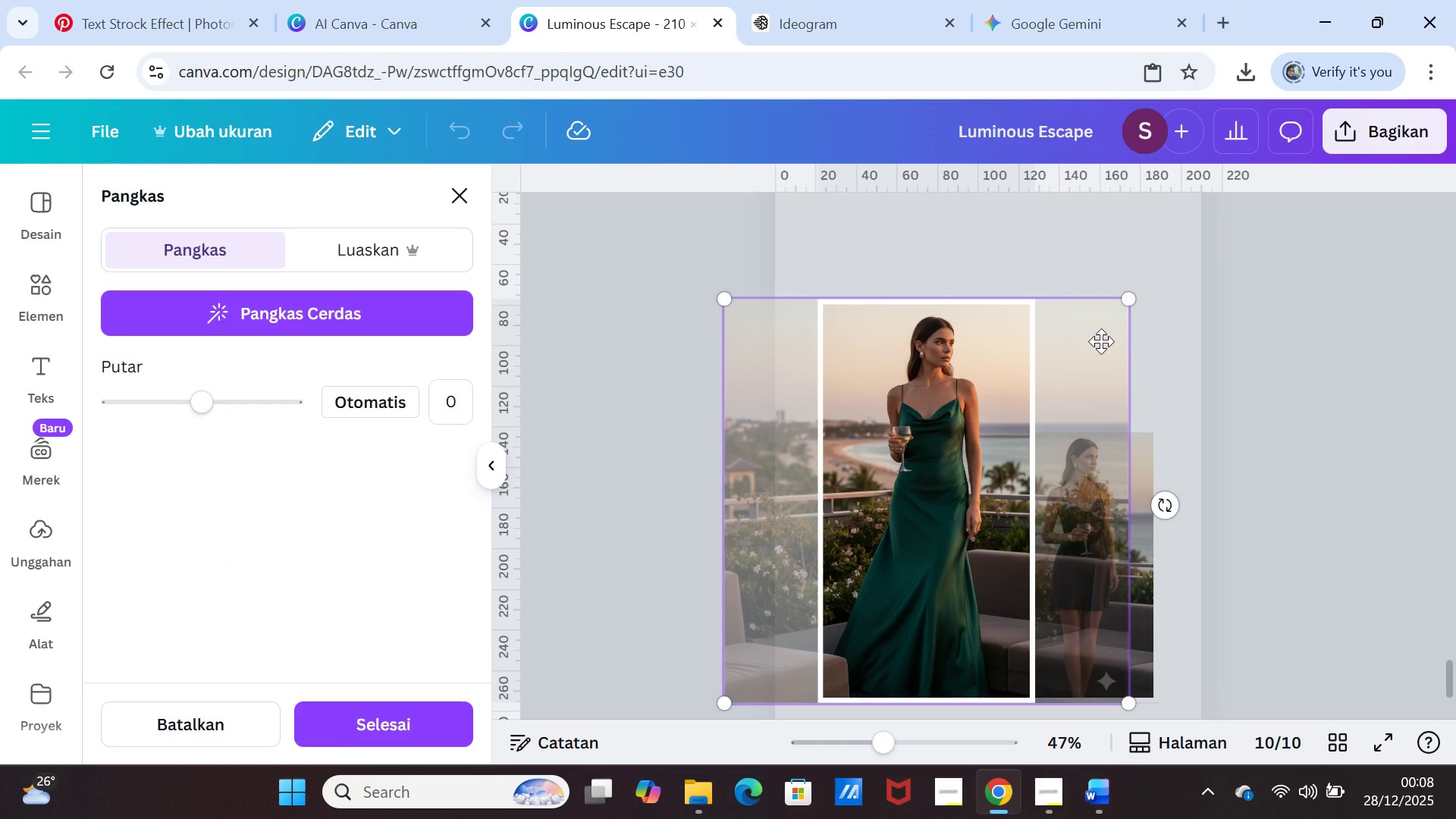 
left_click_drag(start_coordinate=[1101, 341], to_coordinate=[1066, 343])
 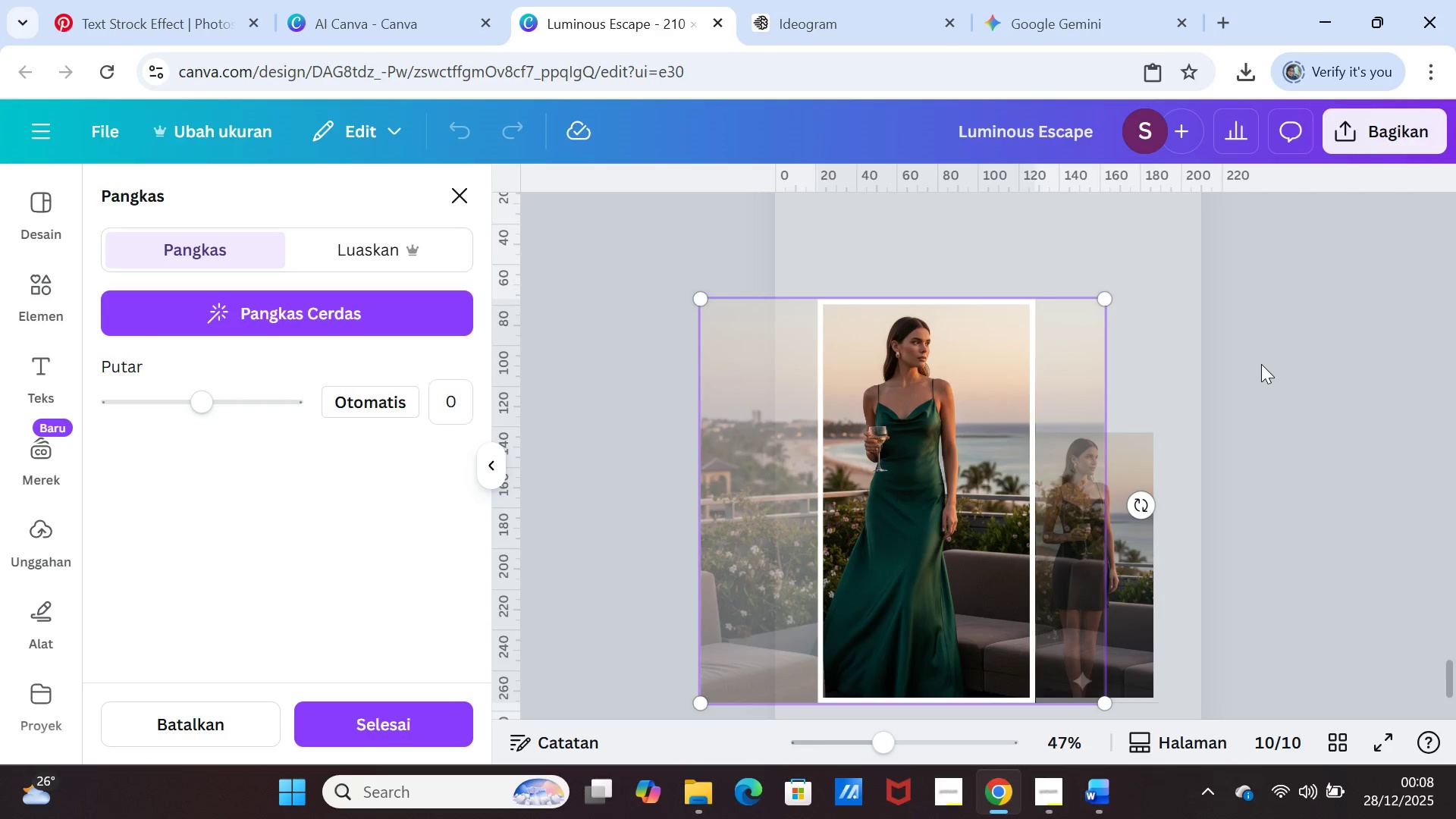 
left_click([1261, 364])
 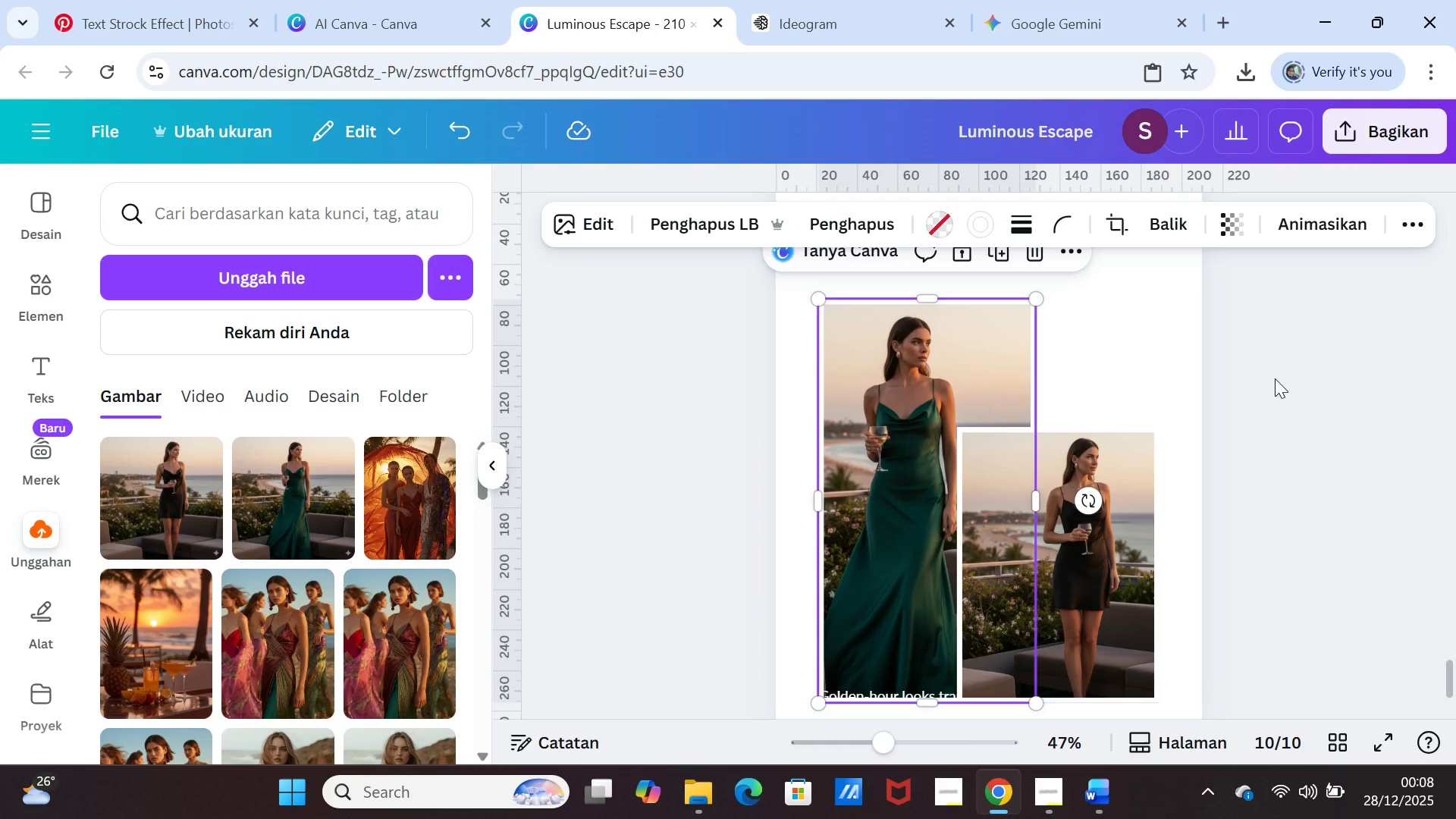 
left_click([1275, 378])
 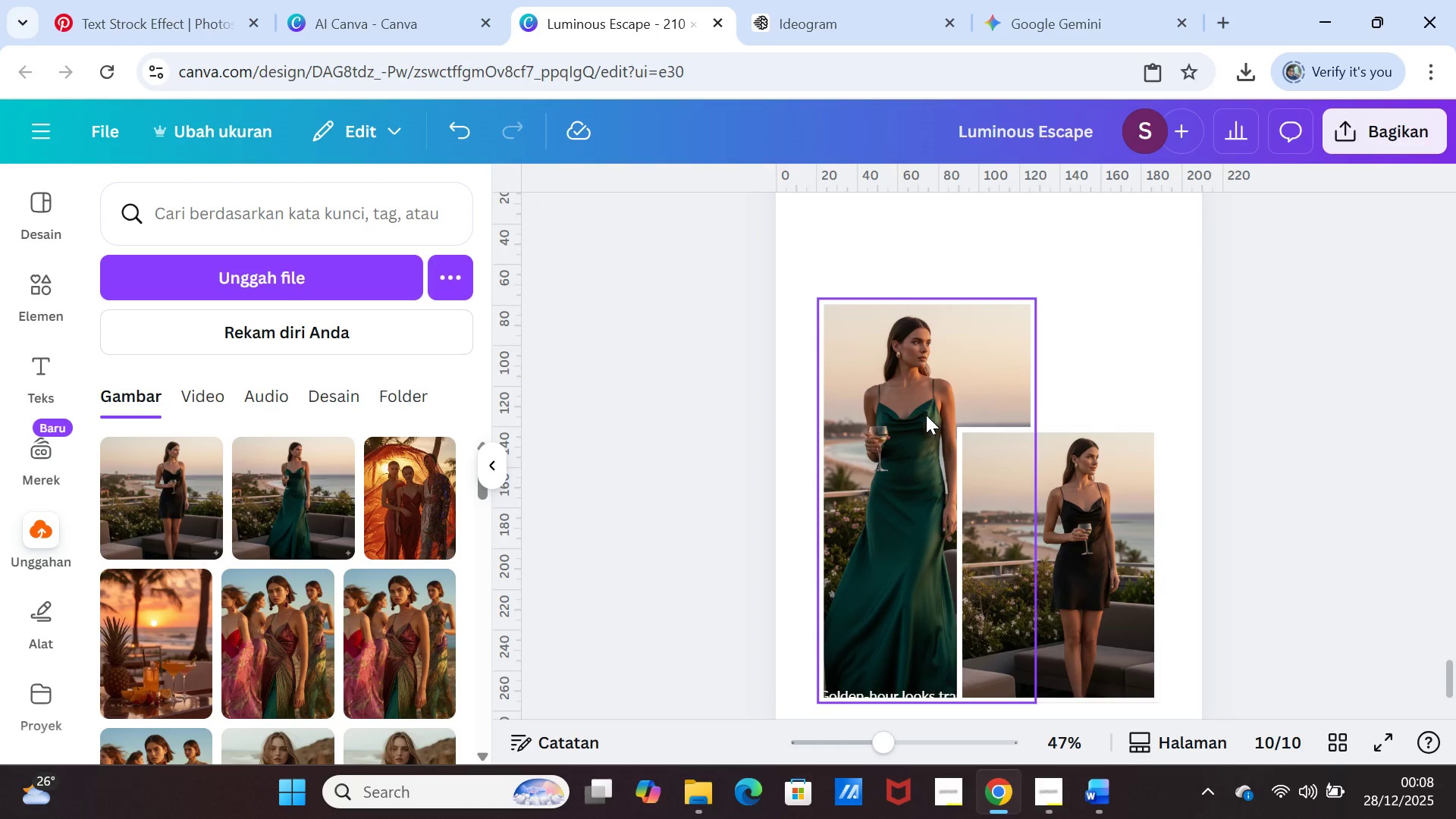 
double_click([918, 412])
 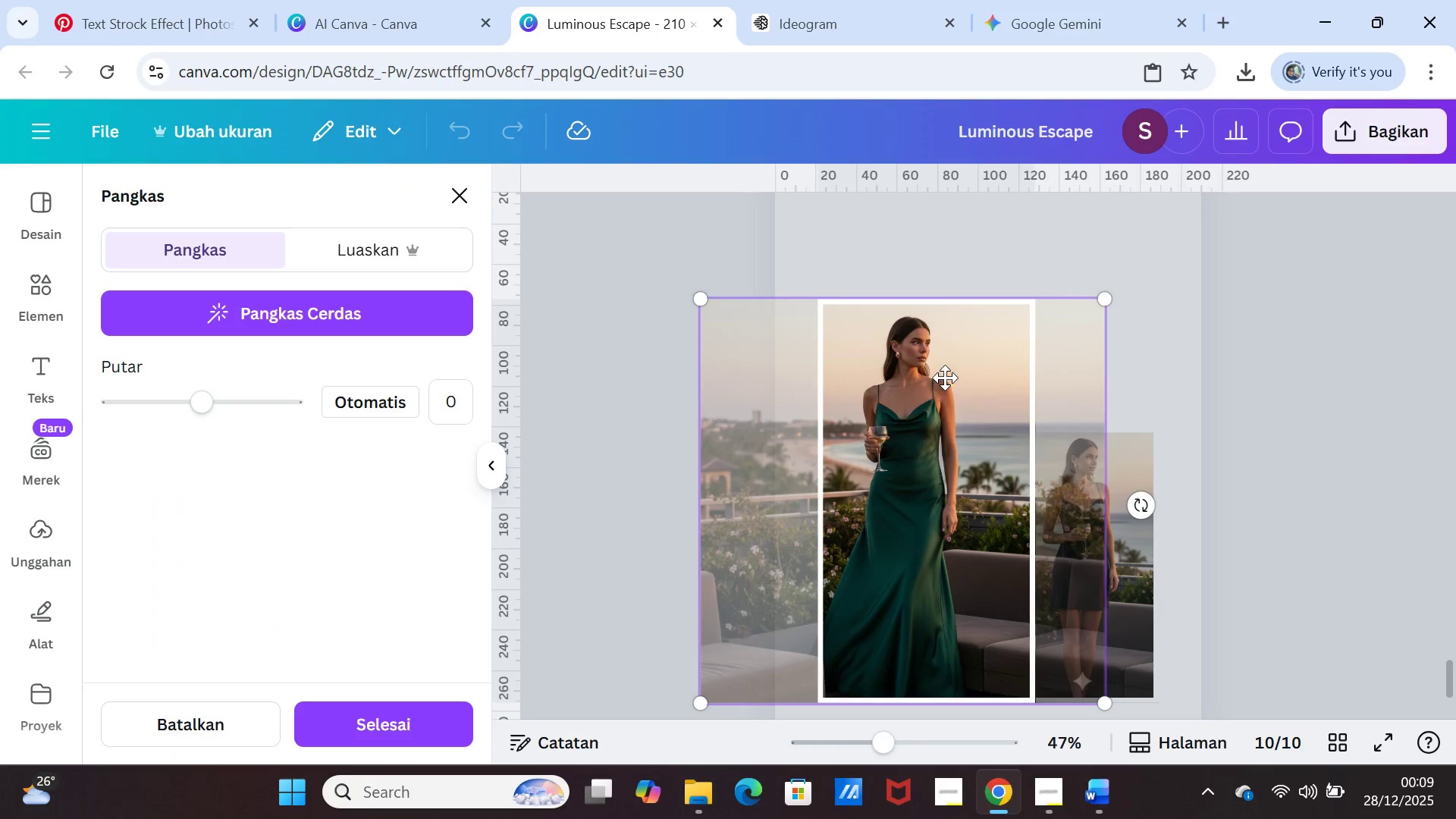 
left_click_drag(start_coordinate=[945, 378], to_coordinate=[929, 380])
 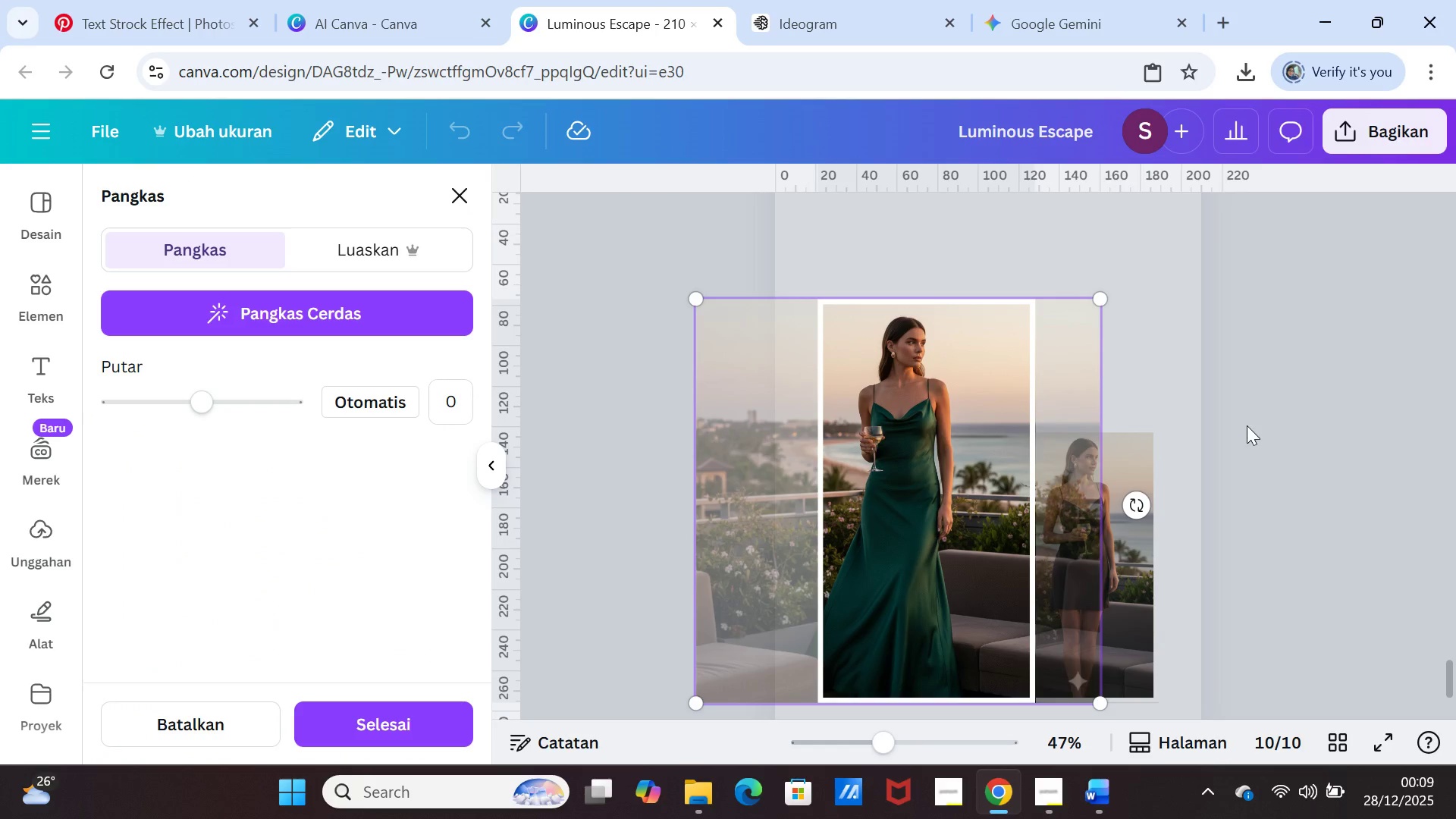 
left_click([1247, 425])
 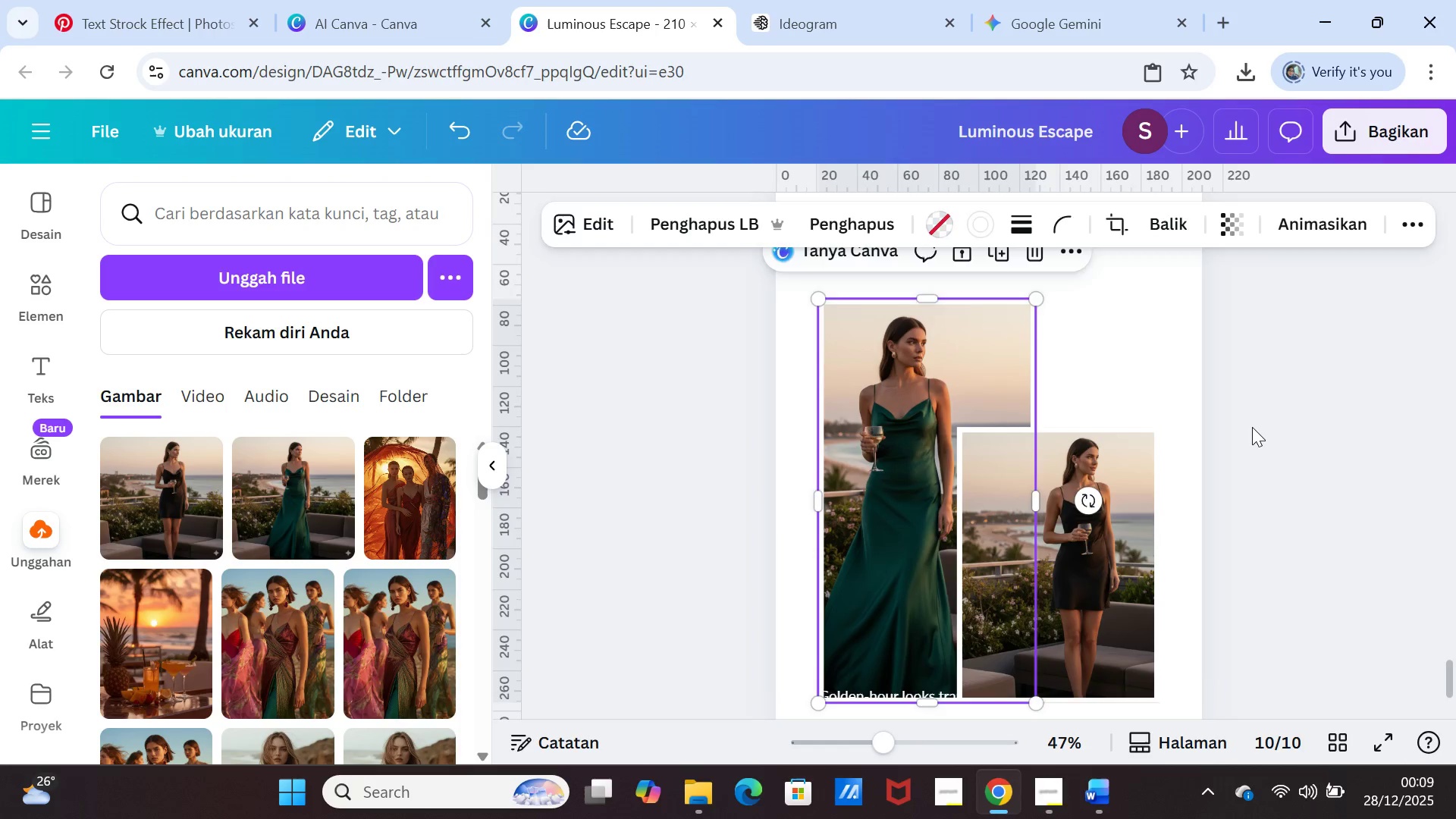 
left_click([1252, 427])
 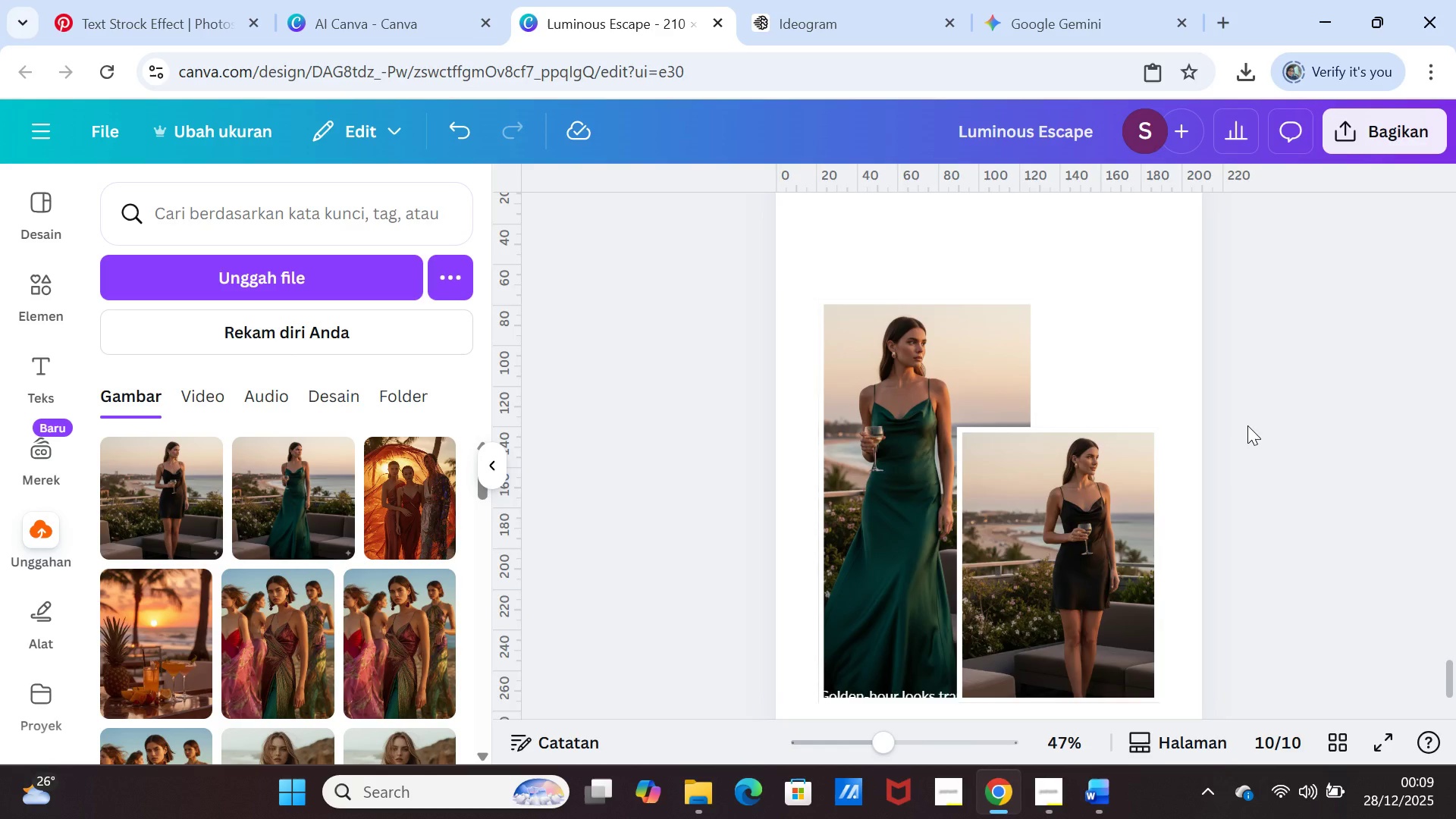 
scroll: coordinate [1247, 425], scroll_direction: down, amount: 1.0
 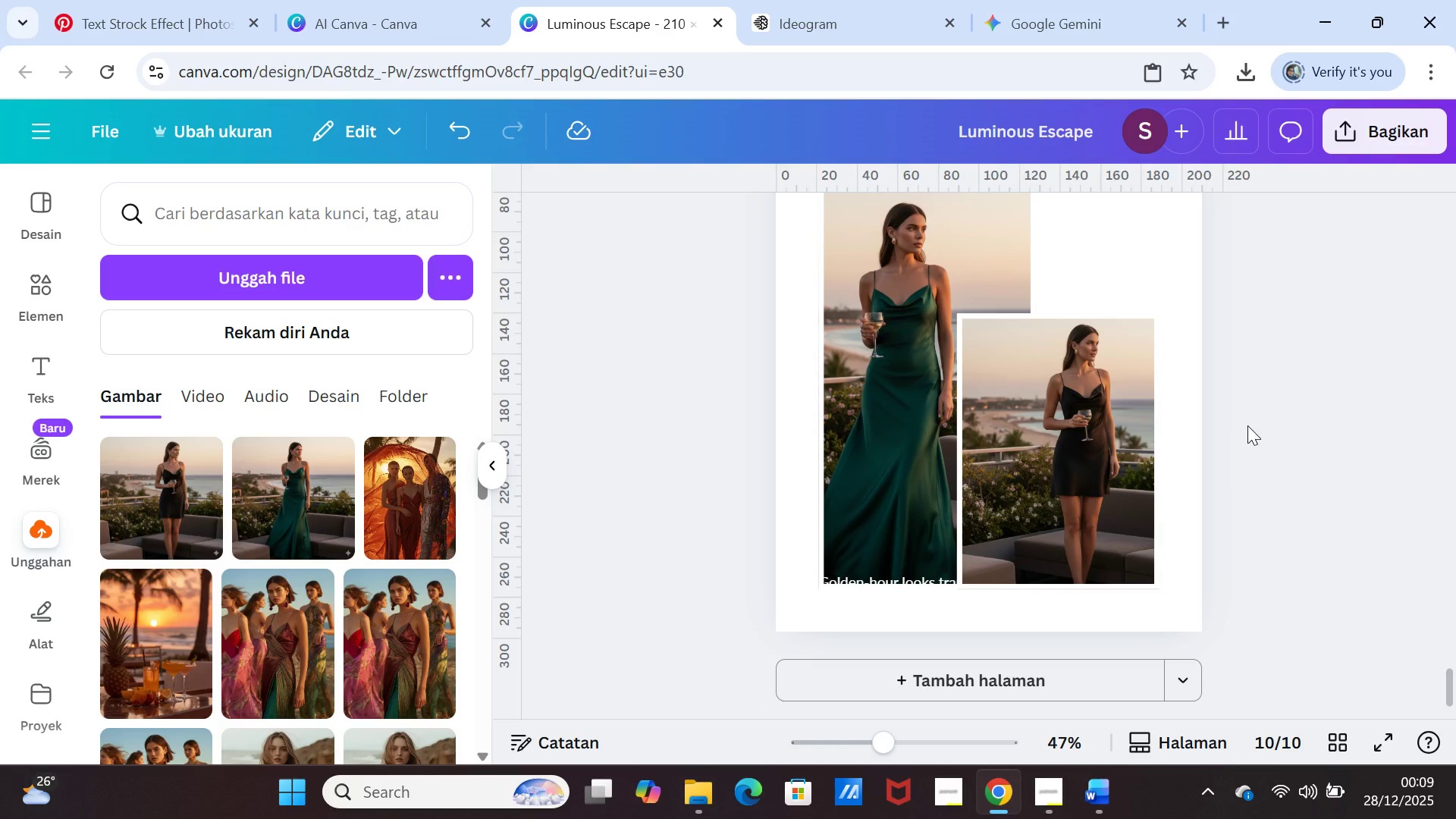 
scroll: coordinate [1289, 399], scroll_direction: up, amount: 31.0
 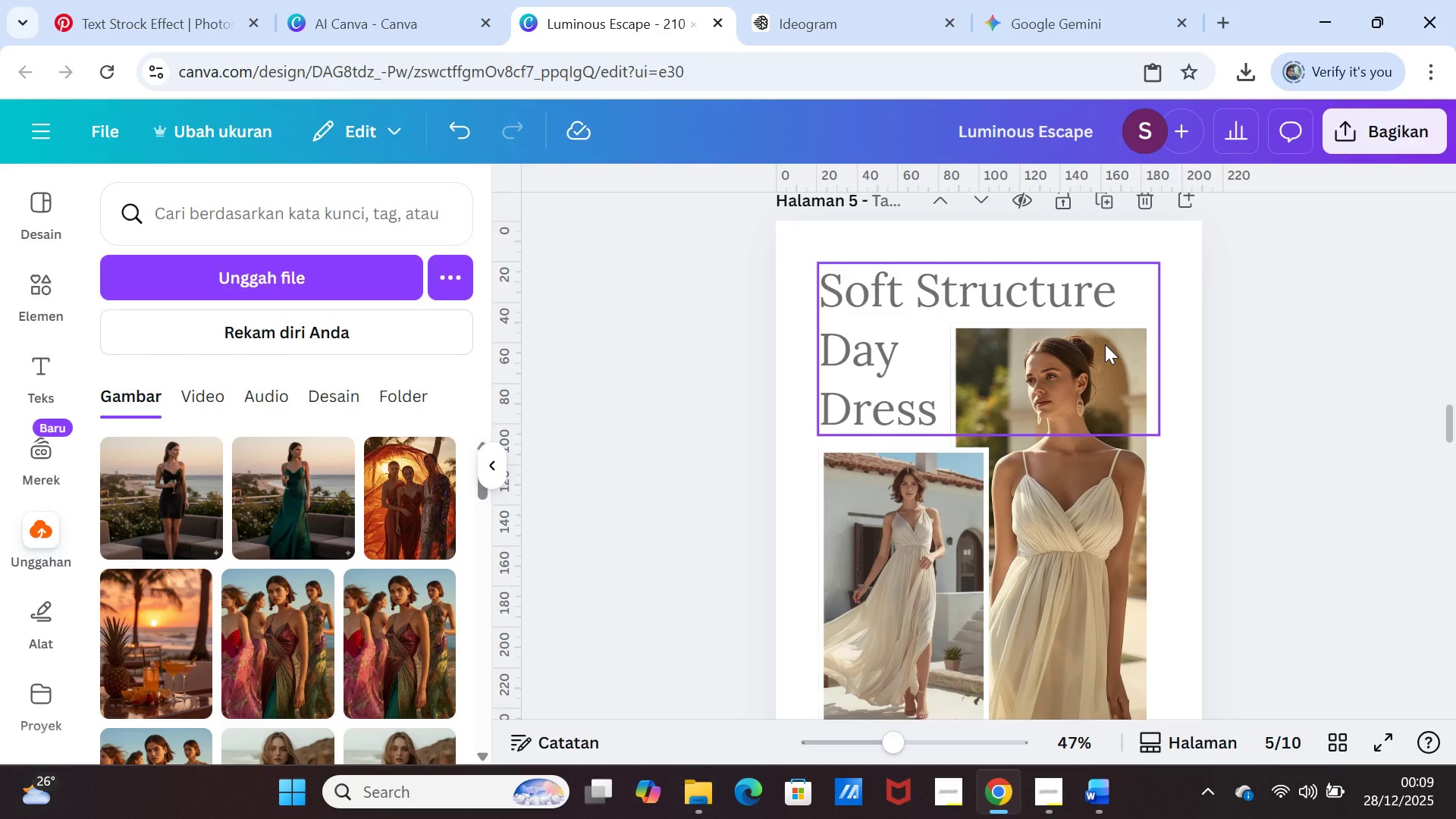 
scroll: coordinate [1250, 450], scroll_direction: down, amount: 34.0
 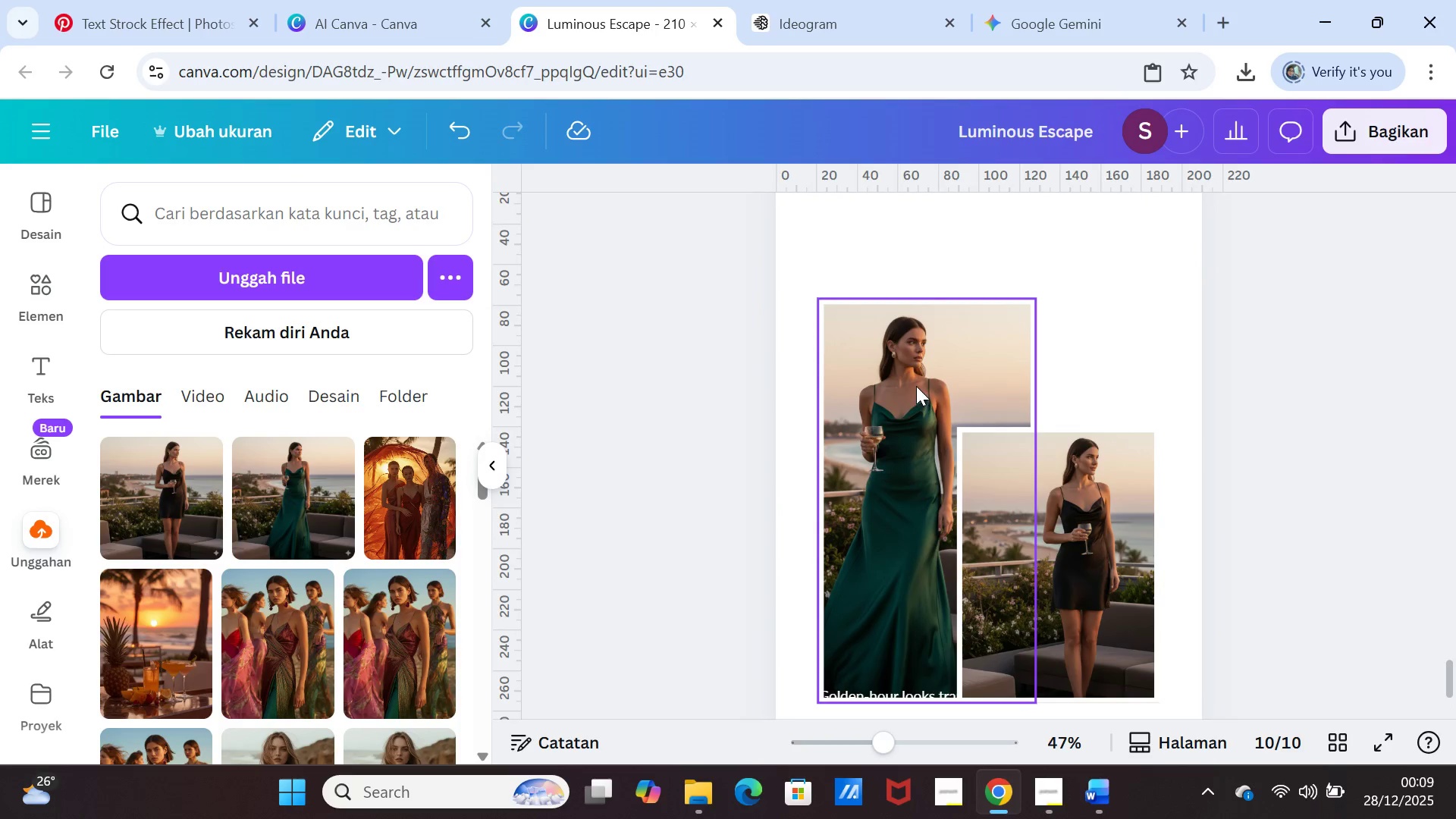 
left_click([916, 386])
 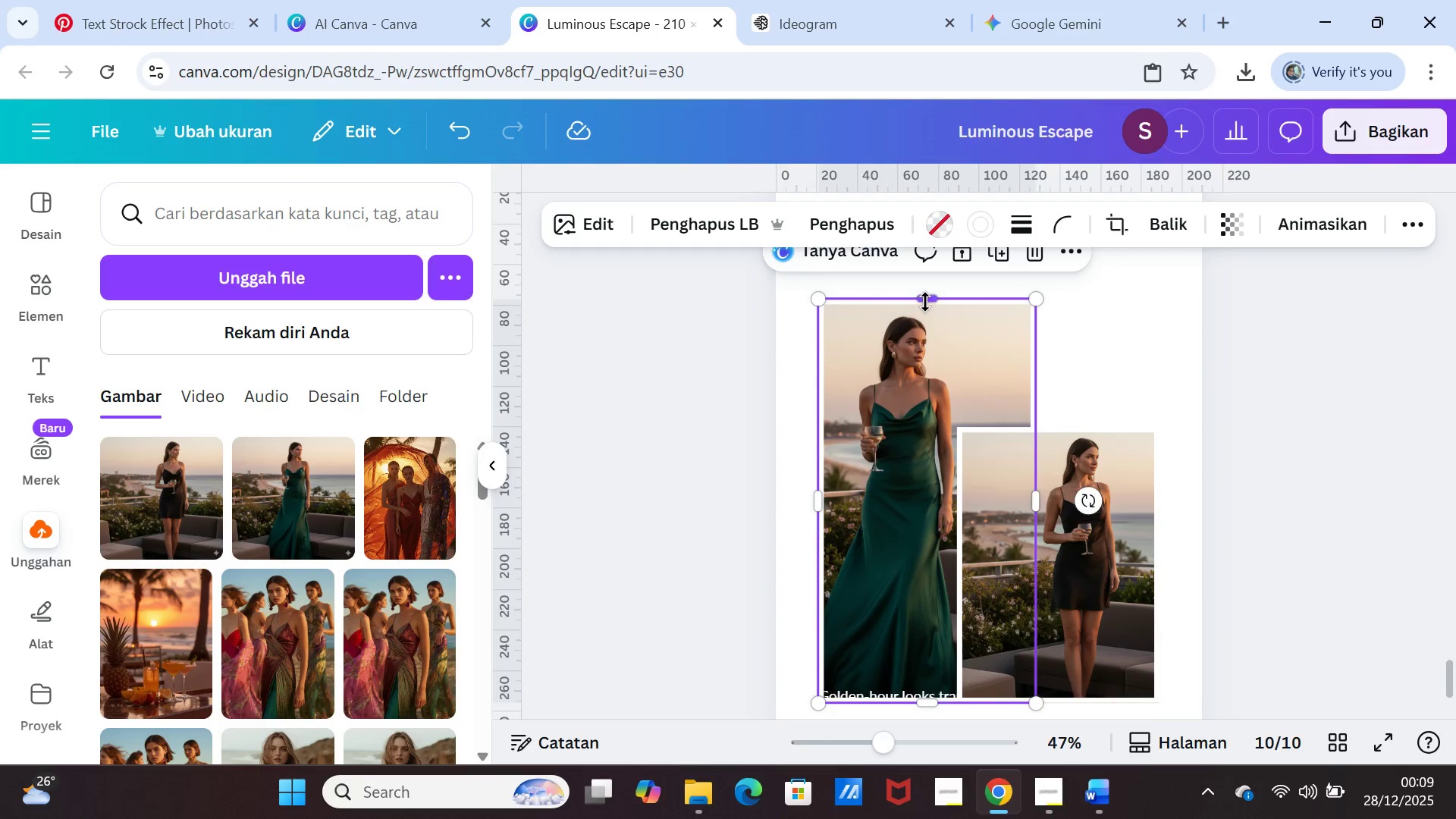 
left_click_drag(start_coordinate=[926, 300], to_coordinate=[926, 278])
 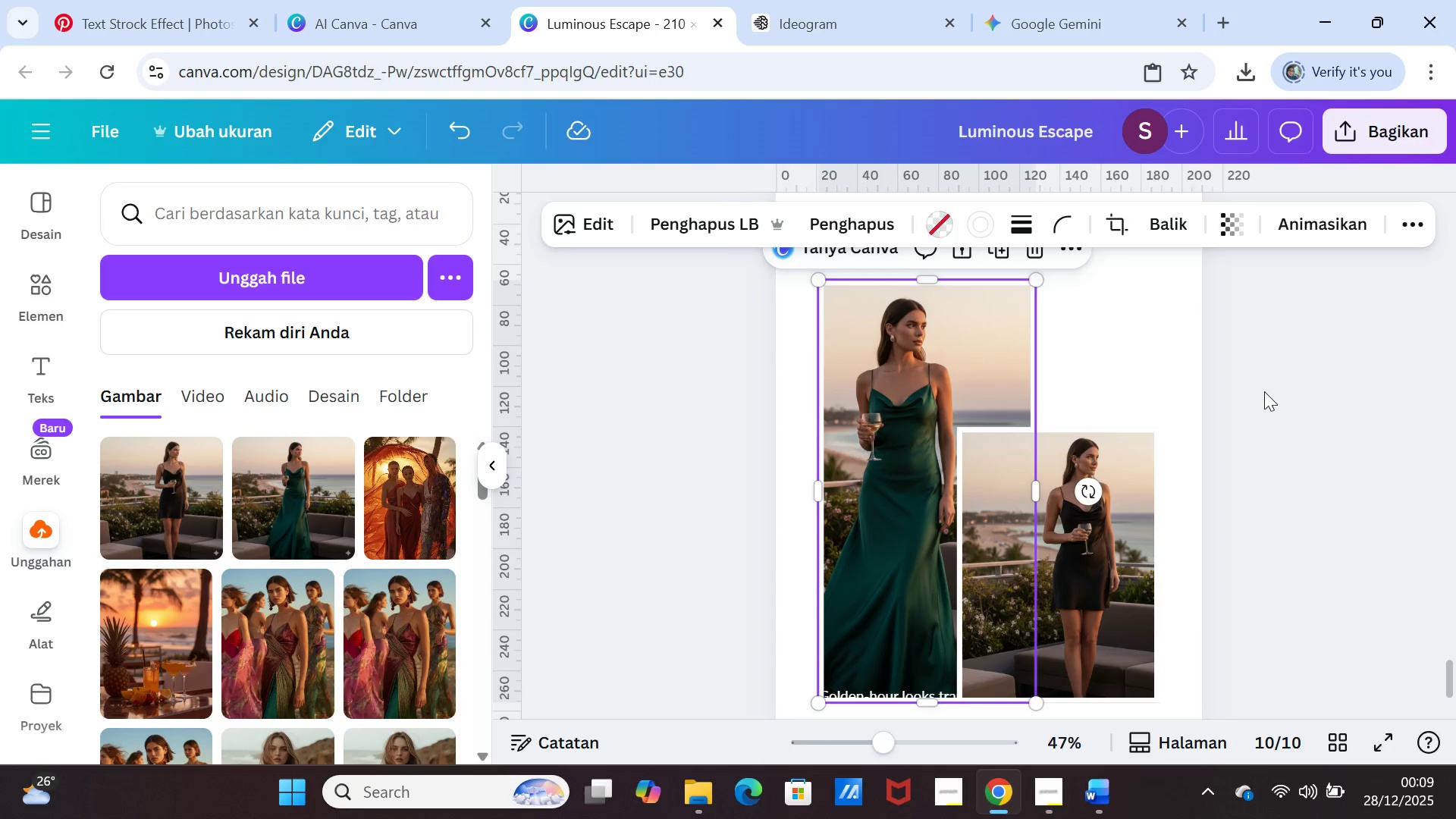 
left_click([1264, 391])
 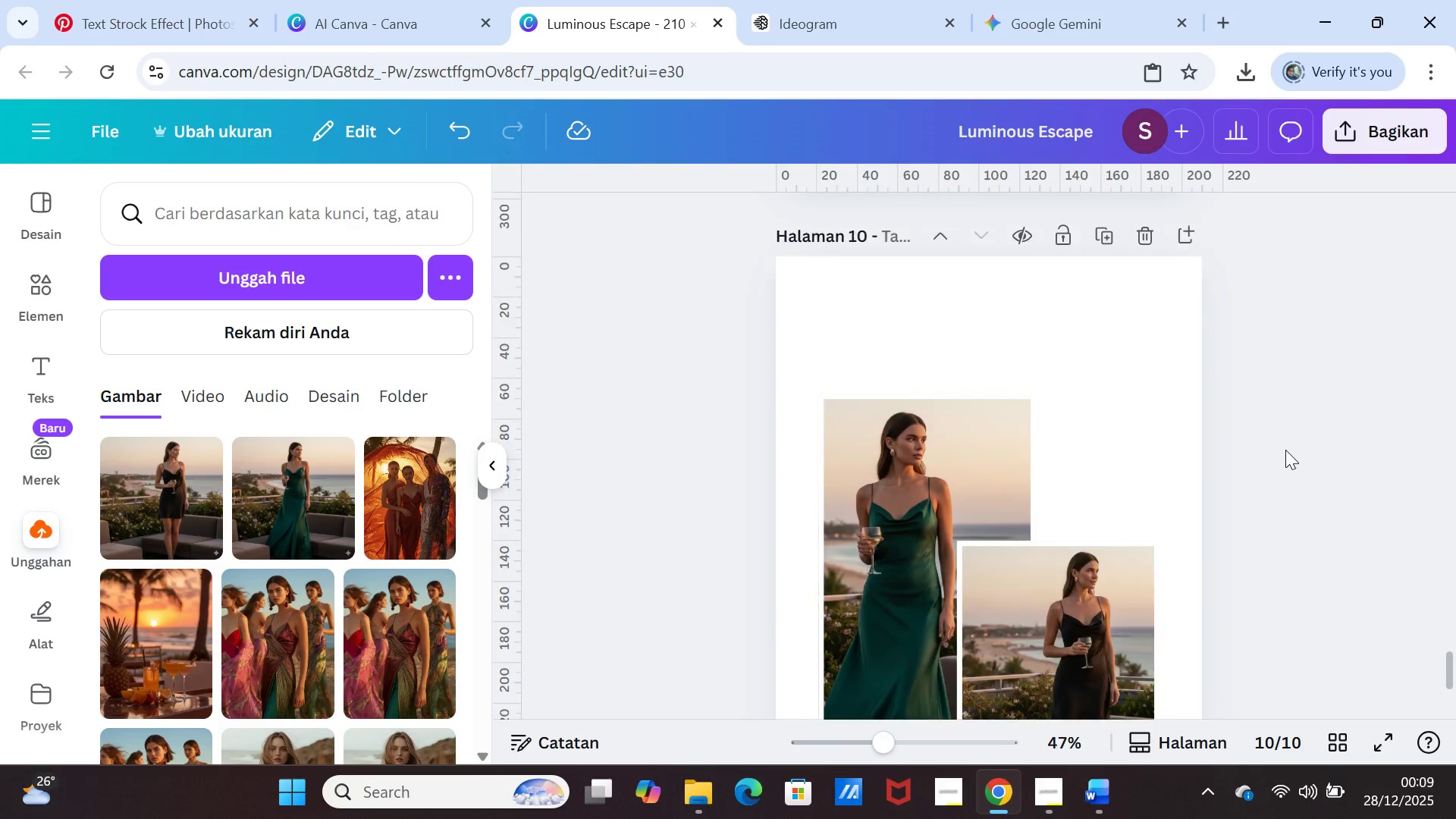 
scroll: coordinate [1285, 450], scroll_direction: up, amount: 1.0
 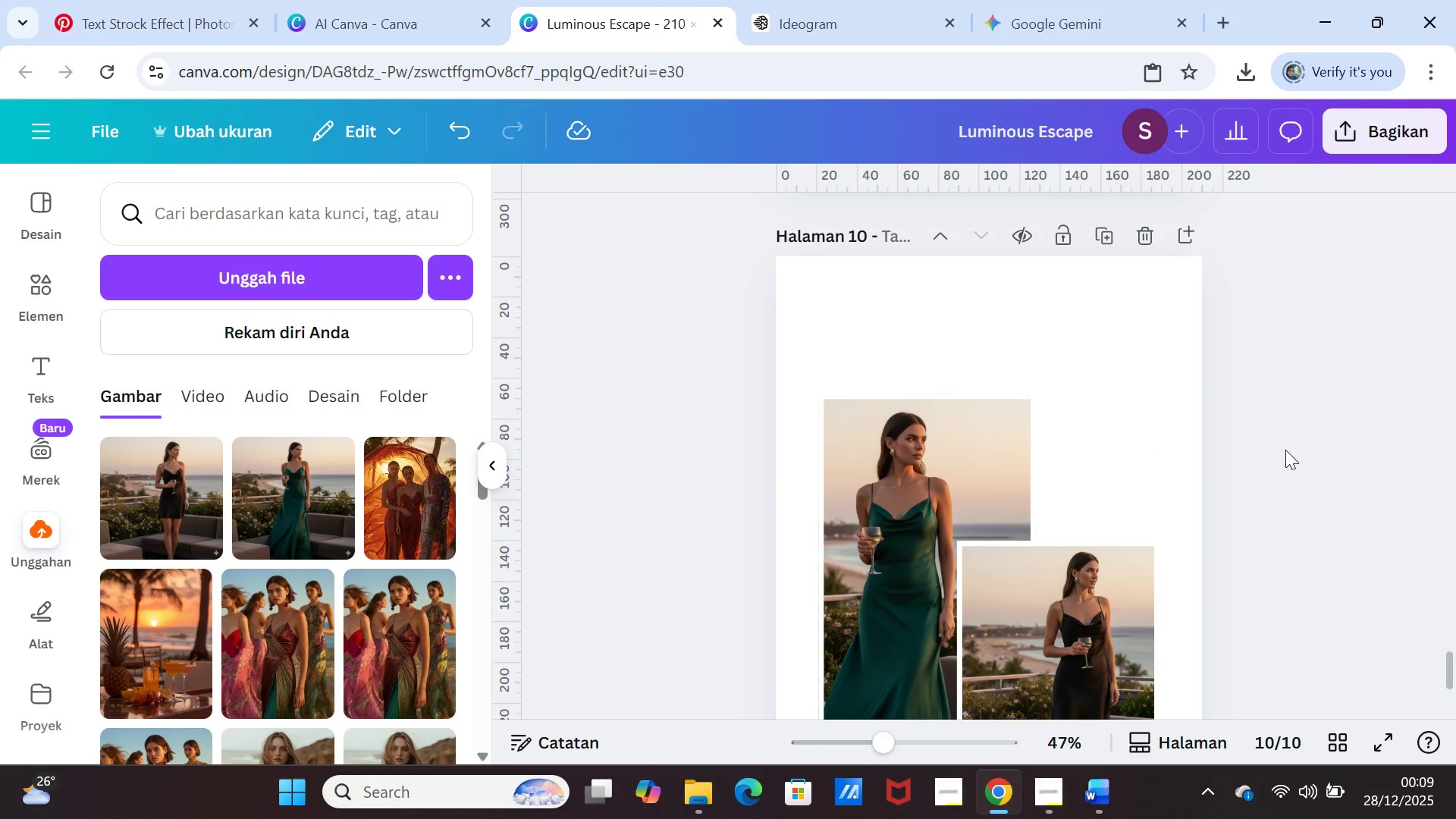 
scroll: coordinate [1285, 450], scroll_direction: down, amount: 1.0
 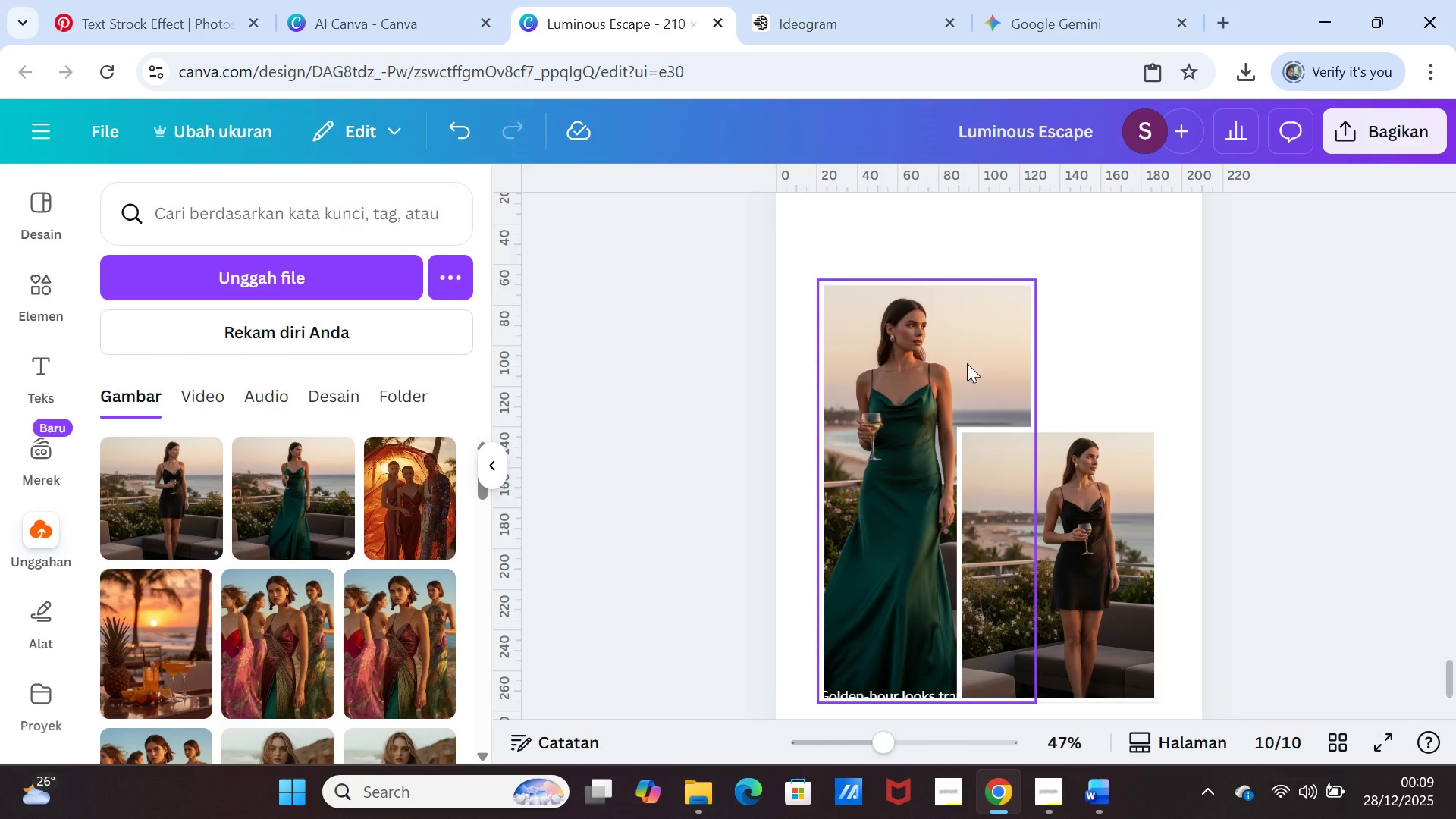 
left_click([954, 359])
 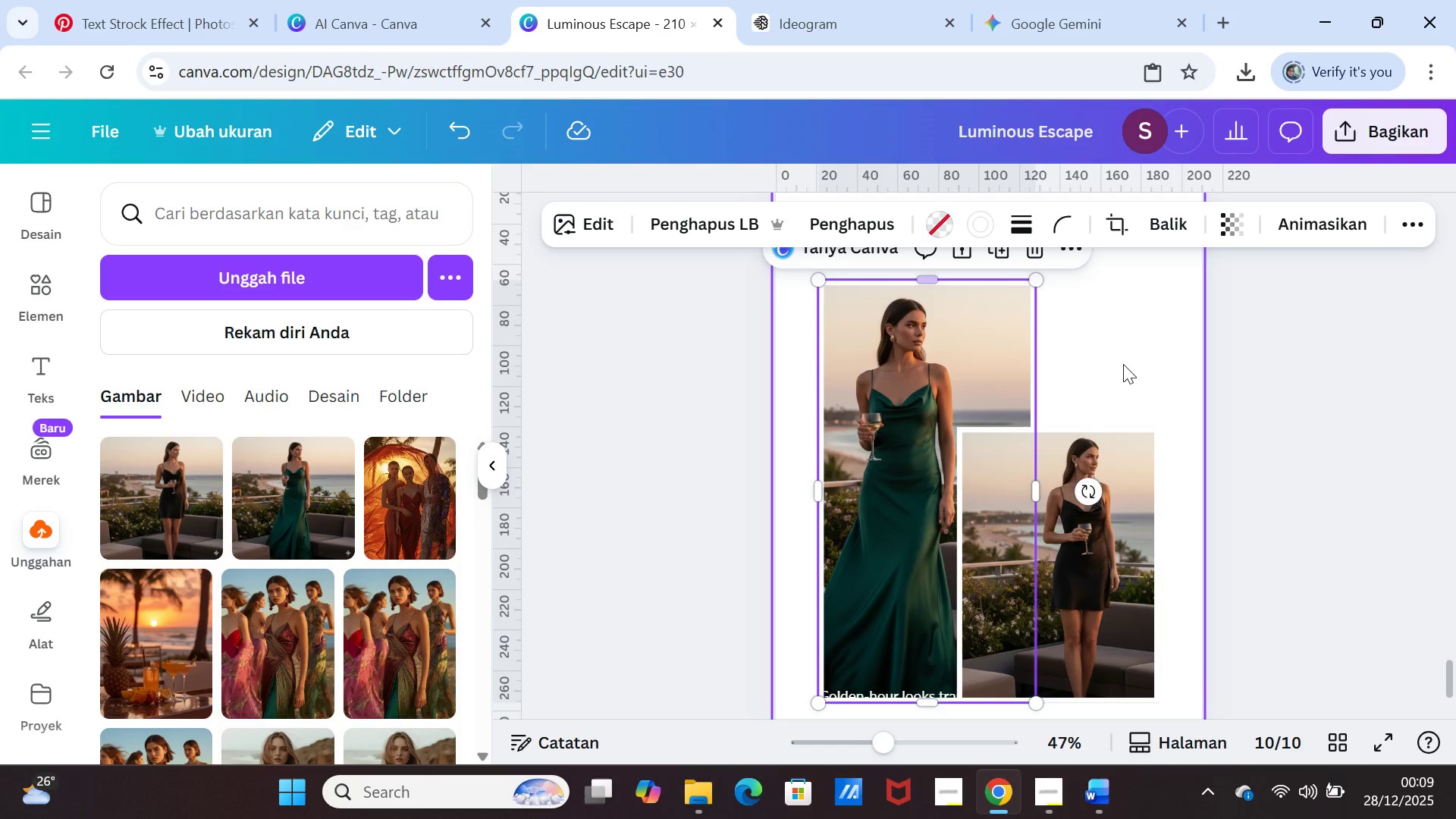 
scroll: coordinate [1130, 367], scroll_direction: up, amount: 1.0
 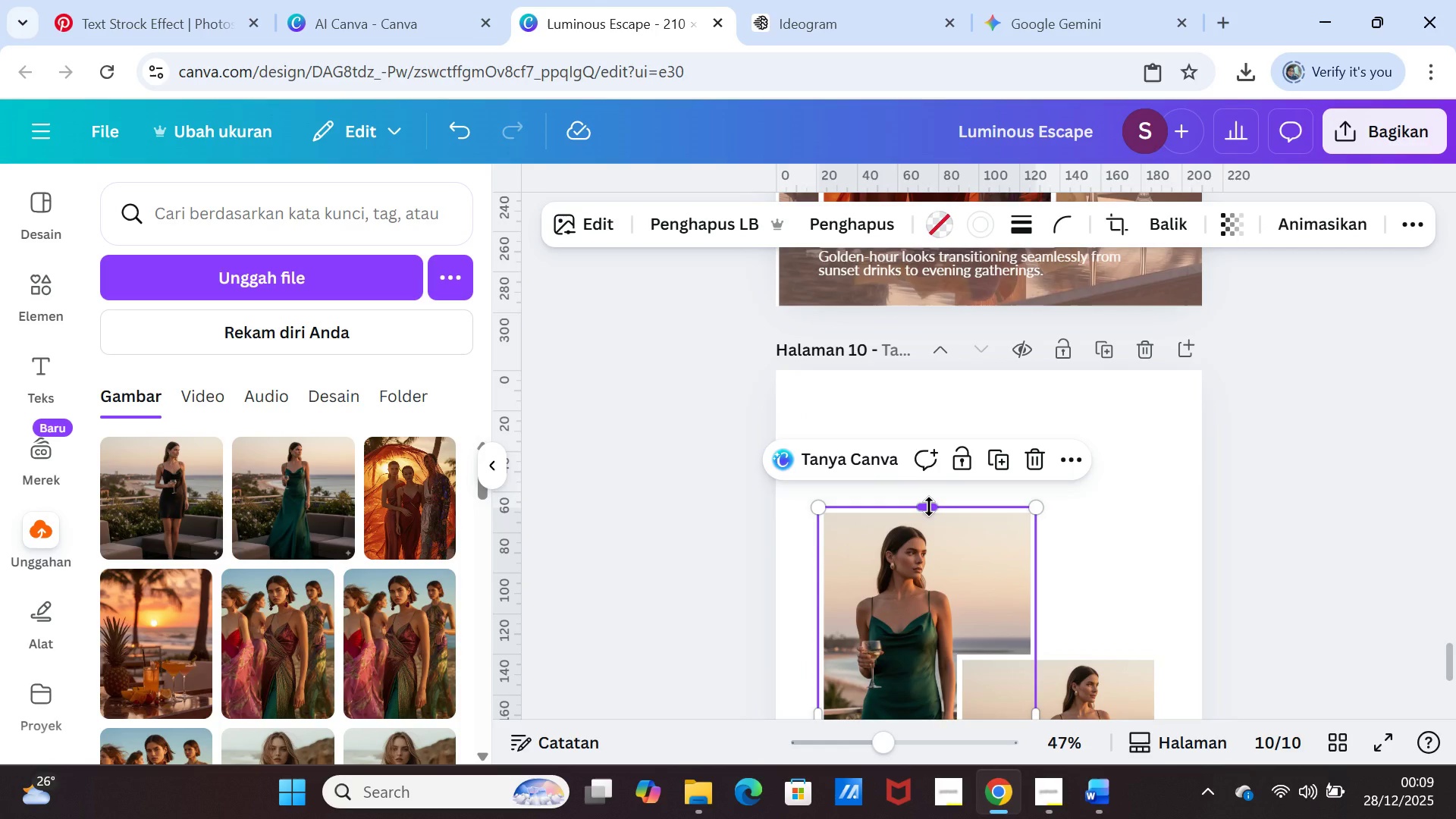 
left_click_drag(start_coordinate=[929, 507], to_coordinate=[927, 491])
 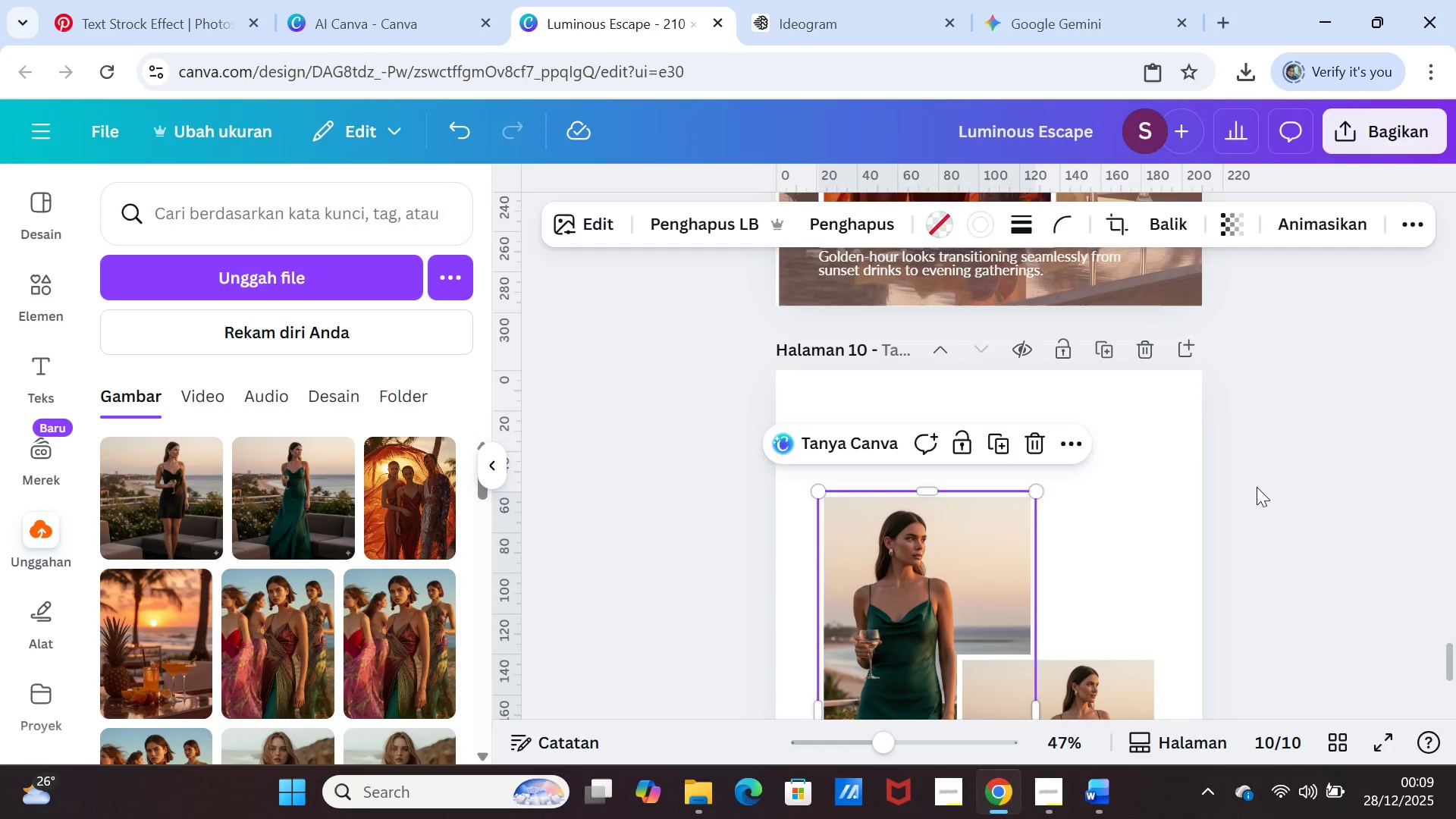 
left_click([1257, 487])
 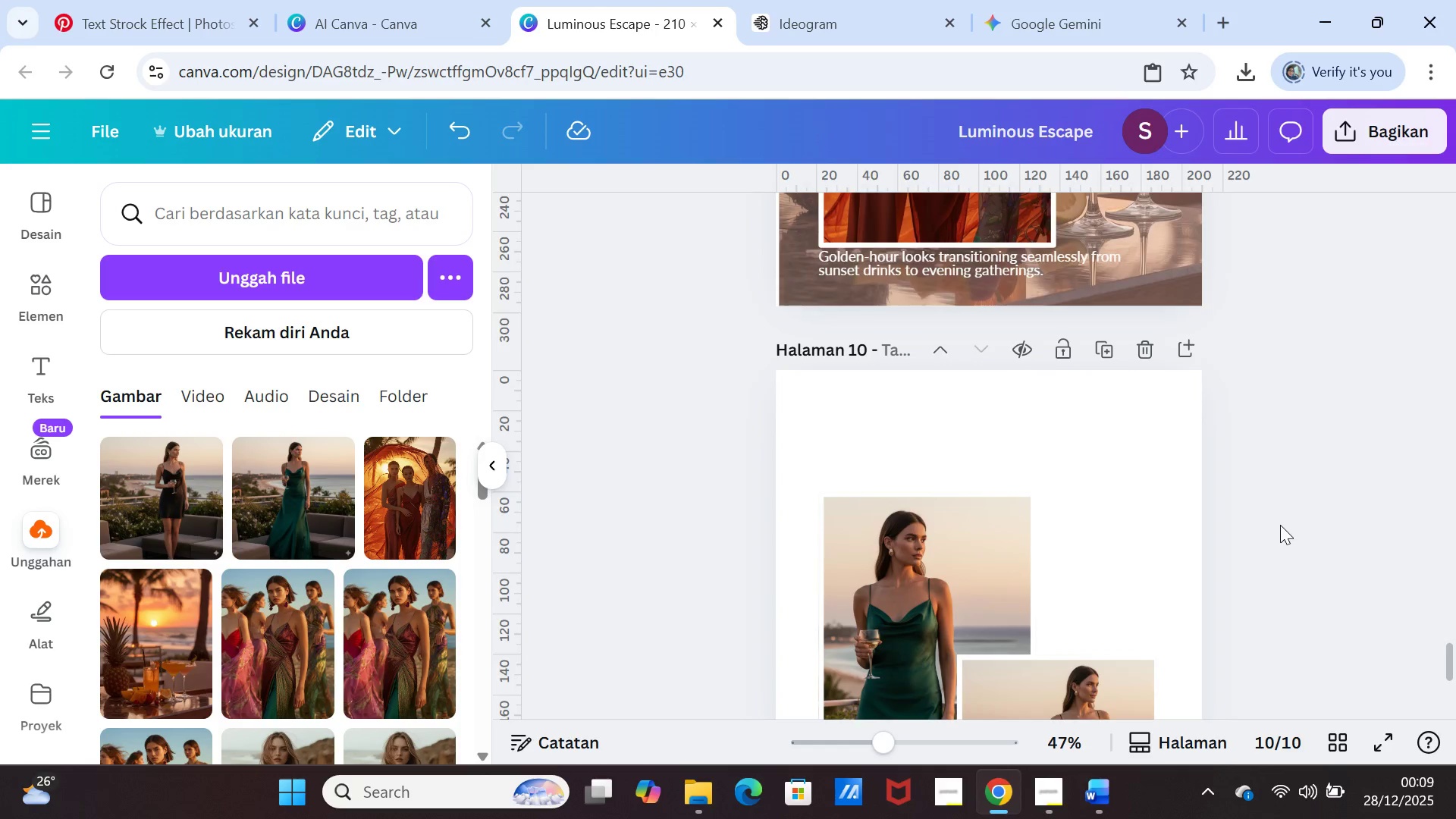 
scroll: coordinate [1280, 526], scroll_direction: down, amount: 3.0
 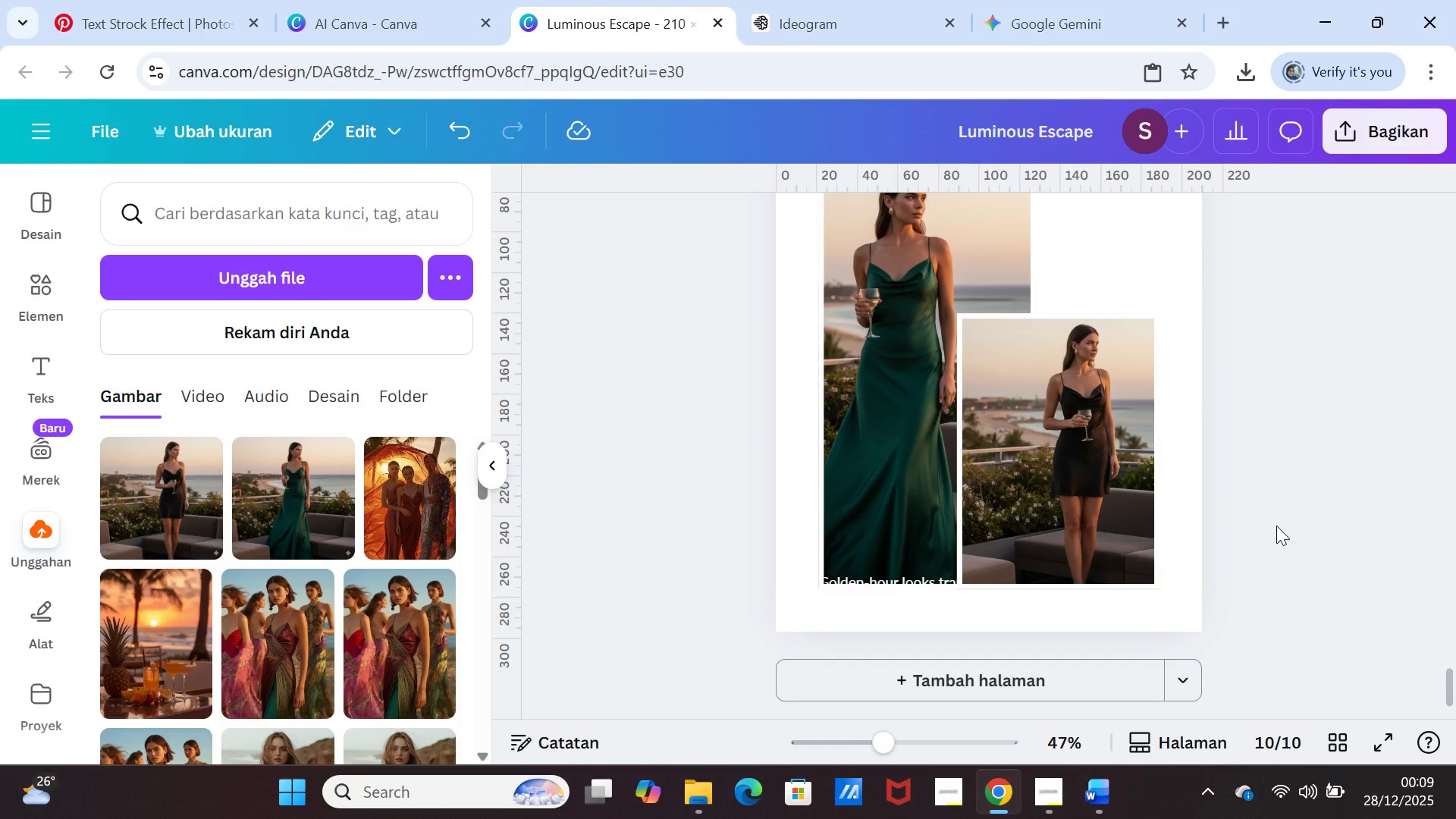 
scroll: coordinate [1276, 526], scroll_direction: up, amount: 1.0
 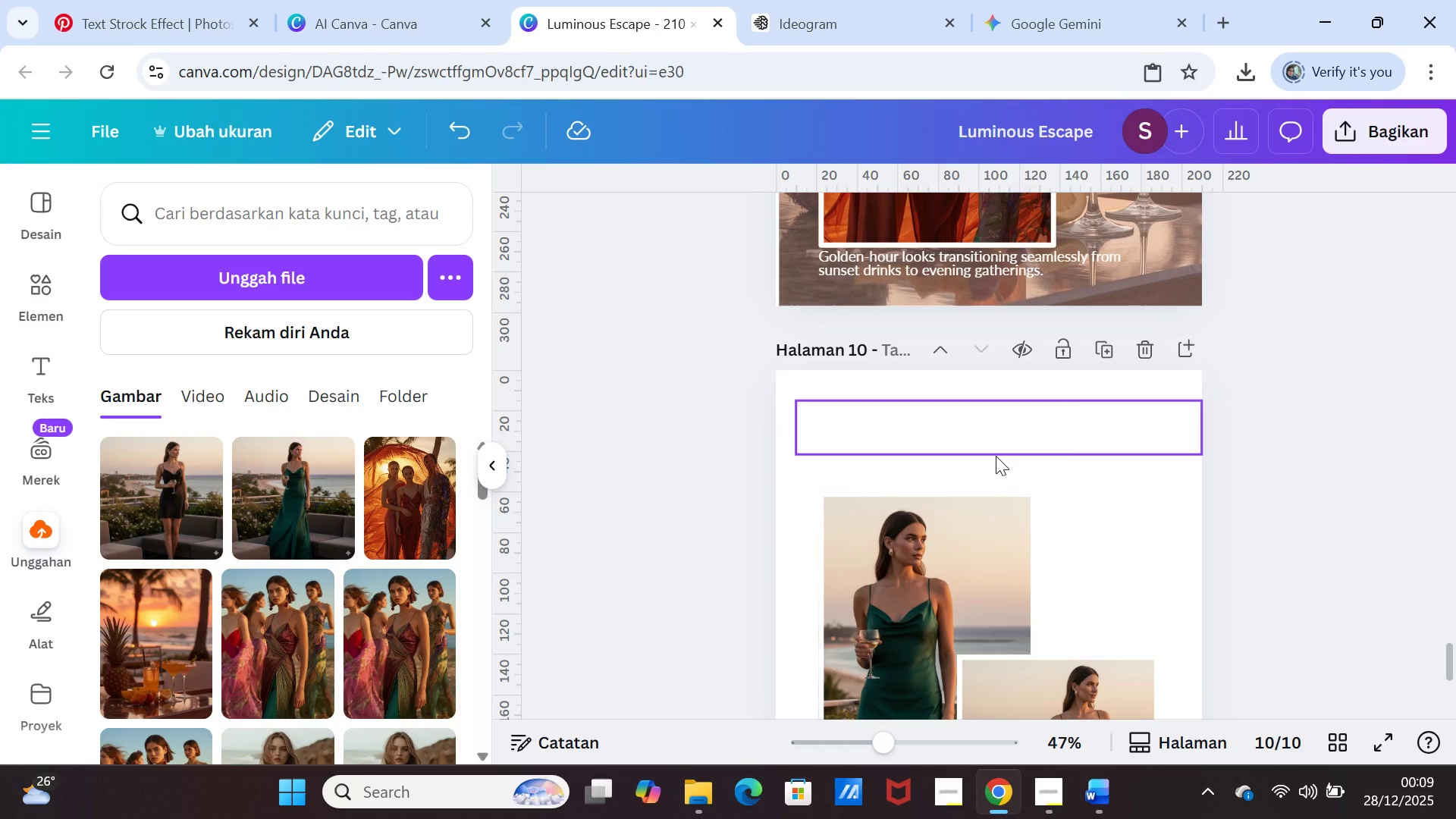 
left_click([996, 456])
 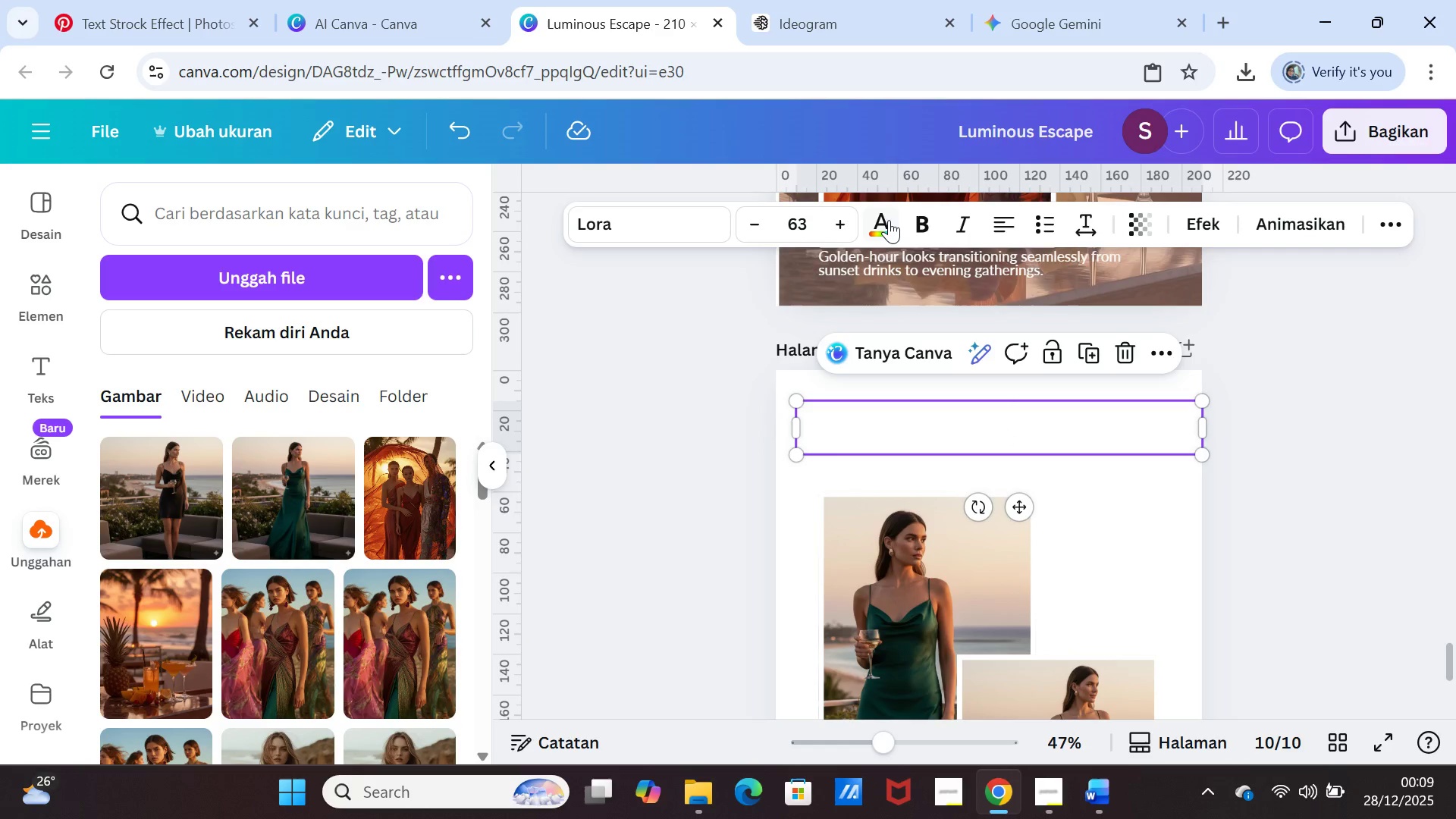 
left_click([889, 220])
 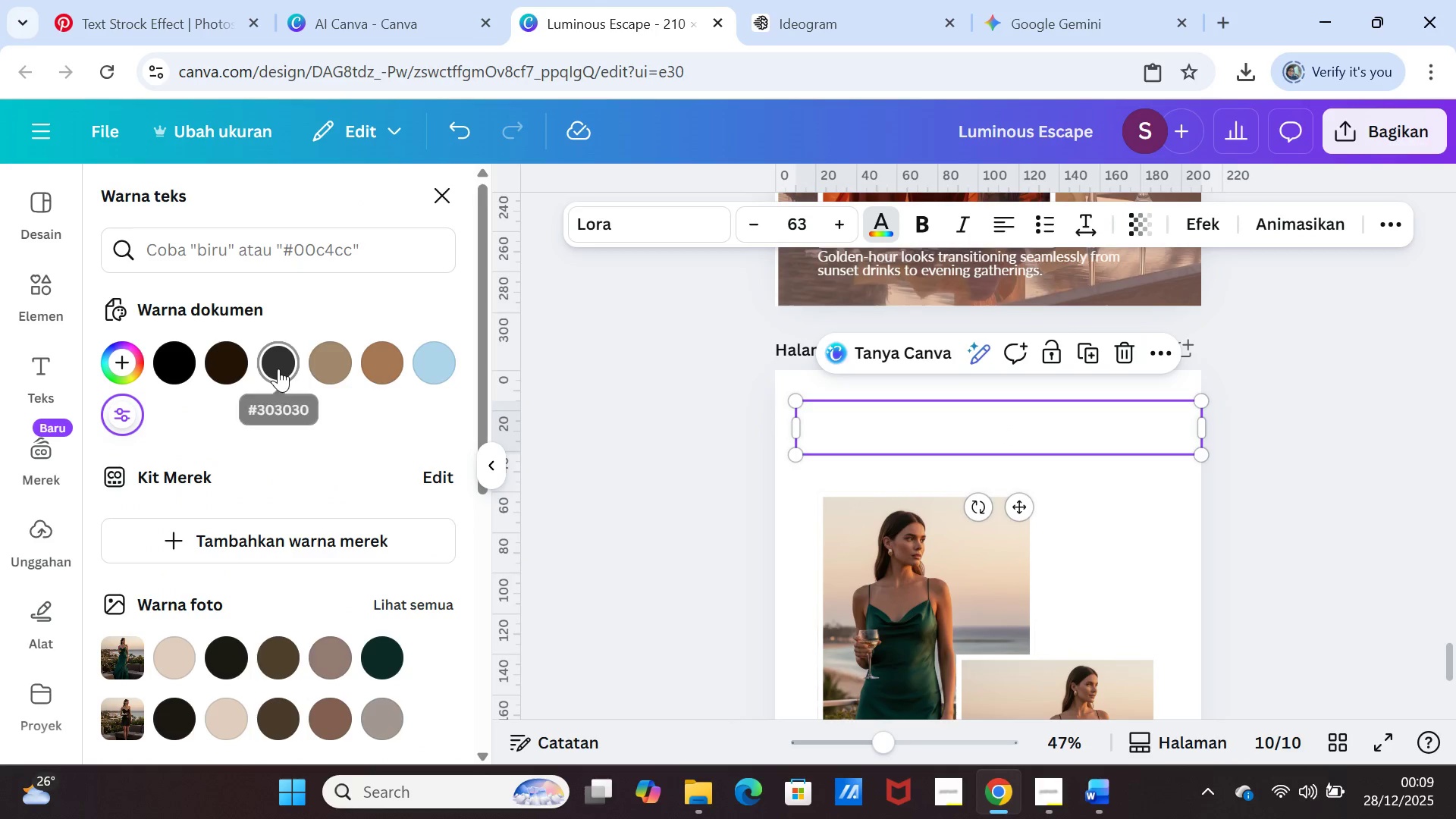 
left_click([278, 369])
 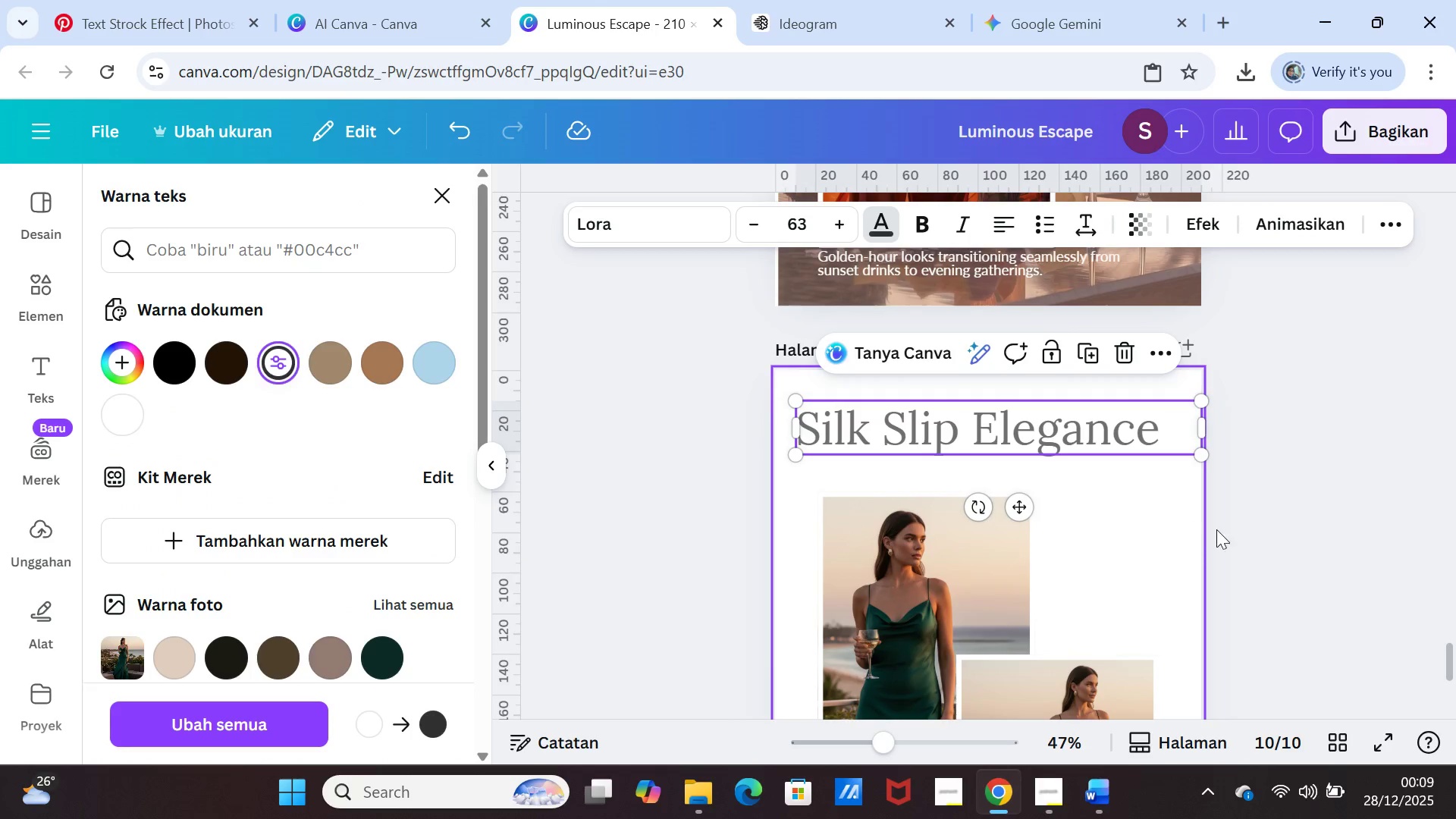 
left_click([1244, 536])
 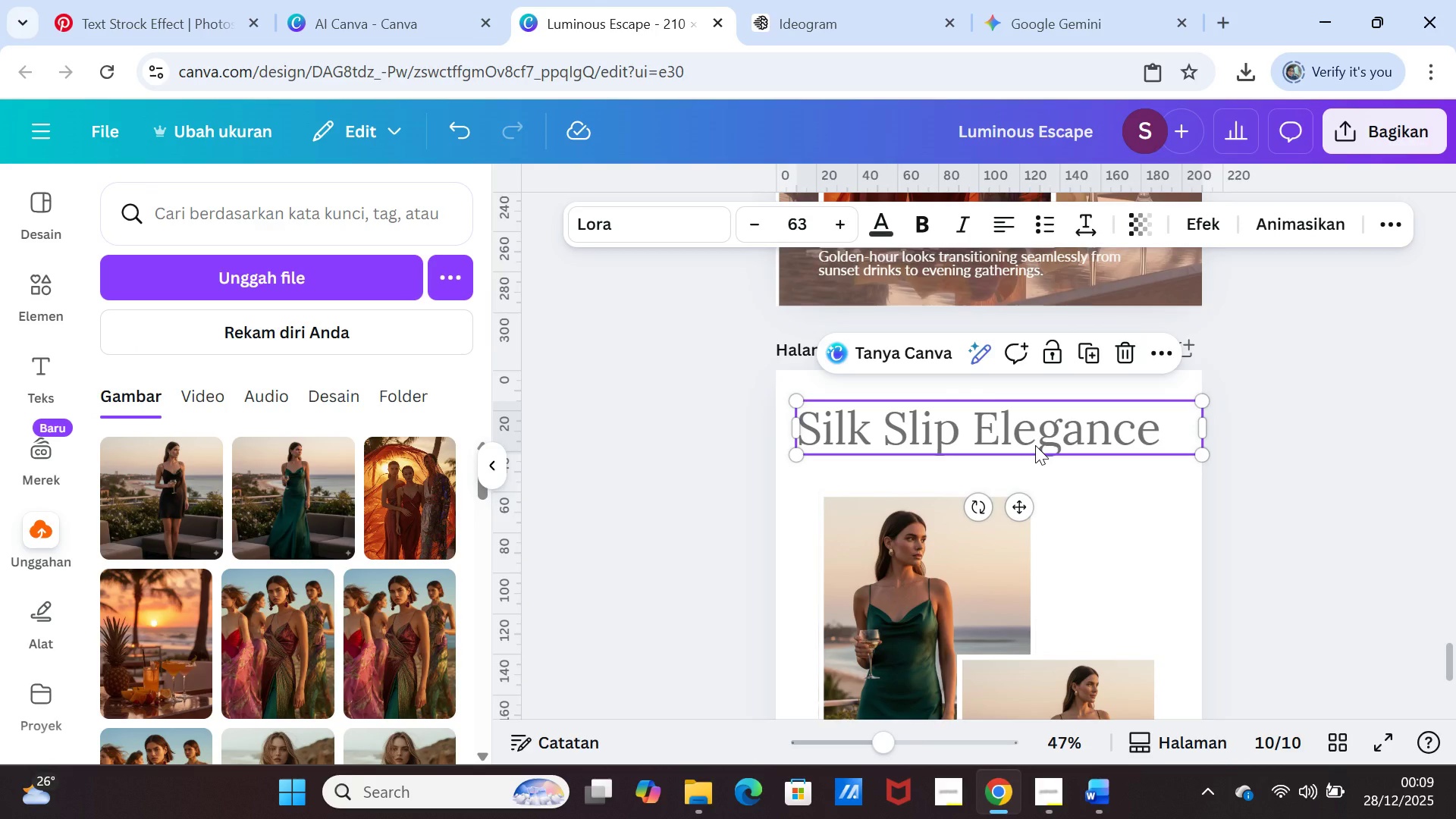 
left_click([1035, 445])
 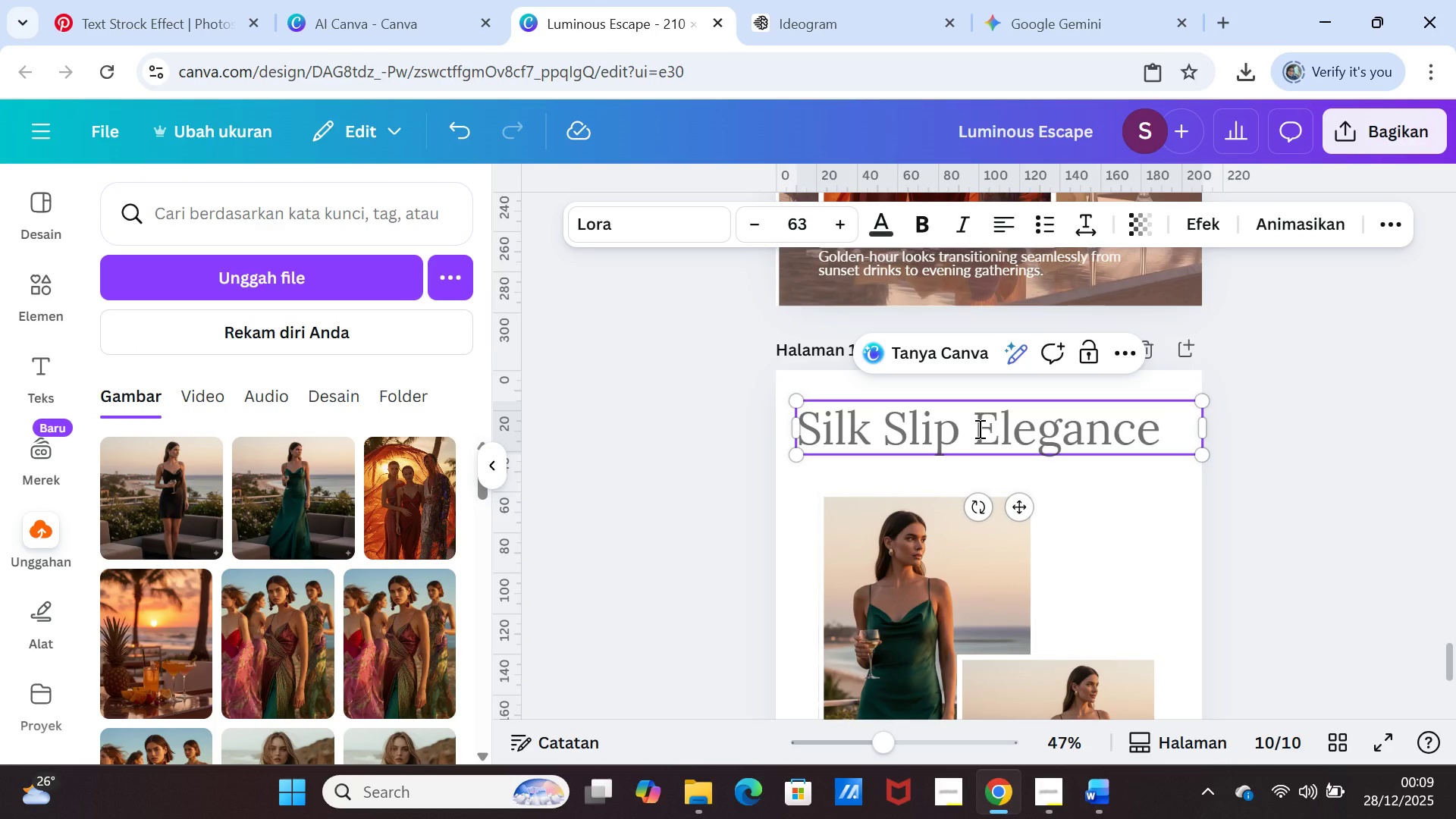 
left_click([978, 428])
 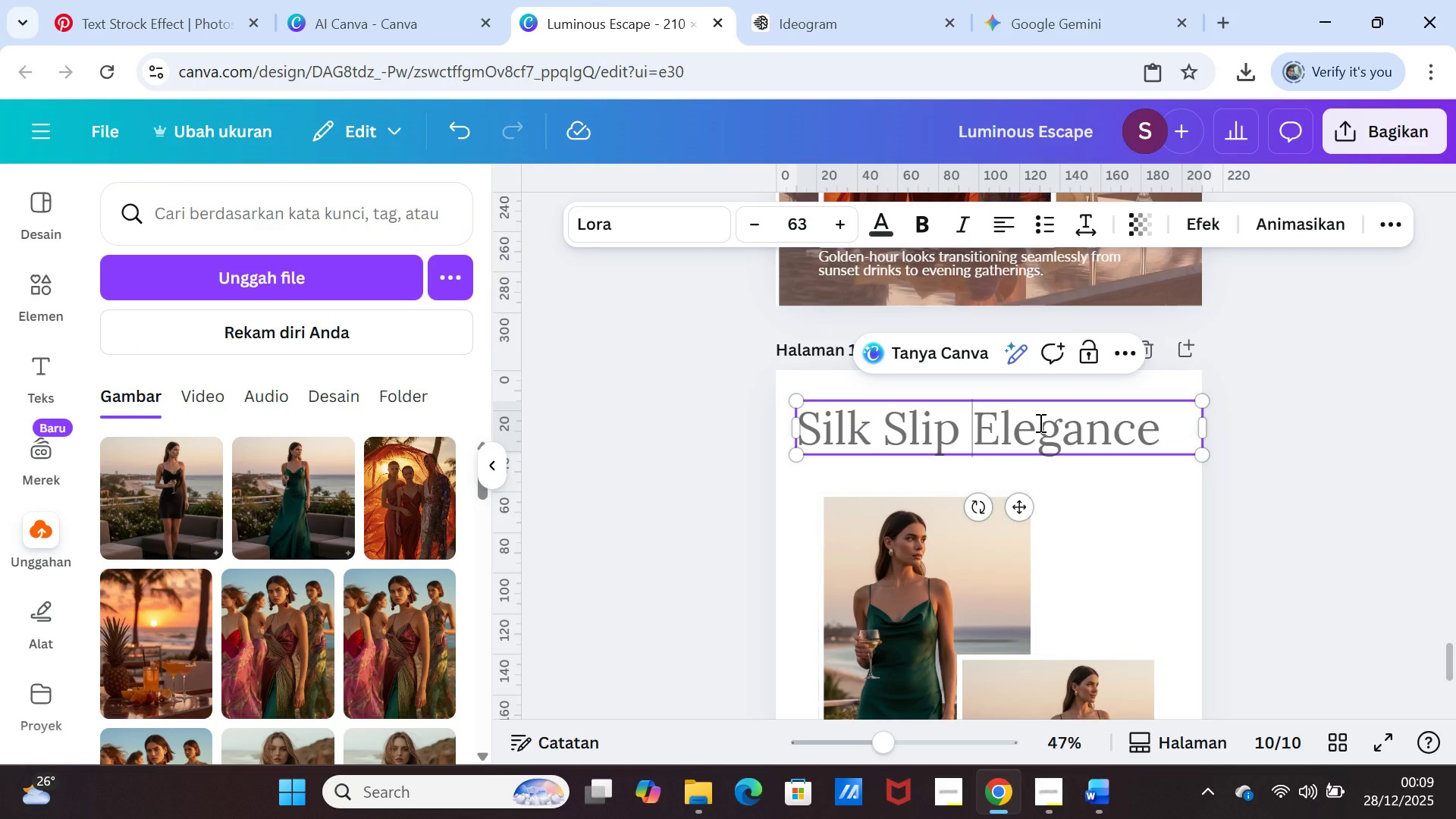 
key(Enter)
 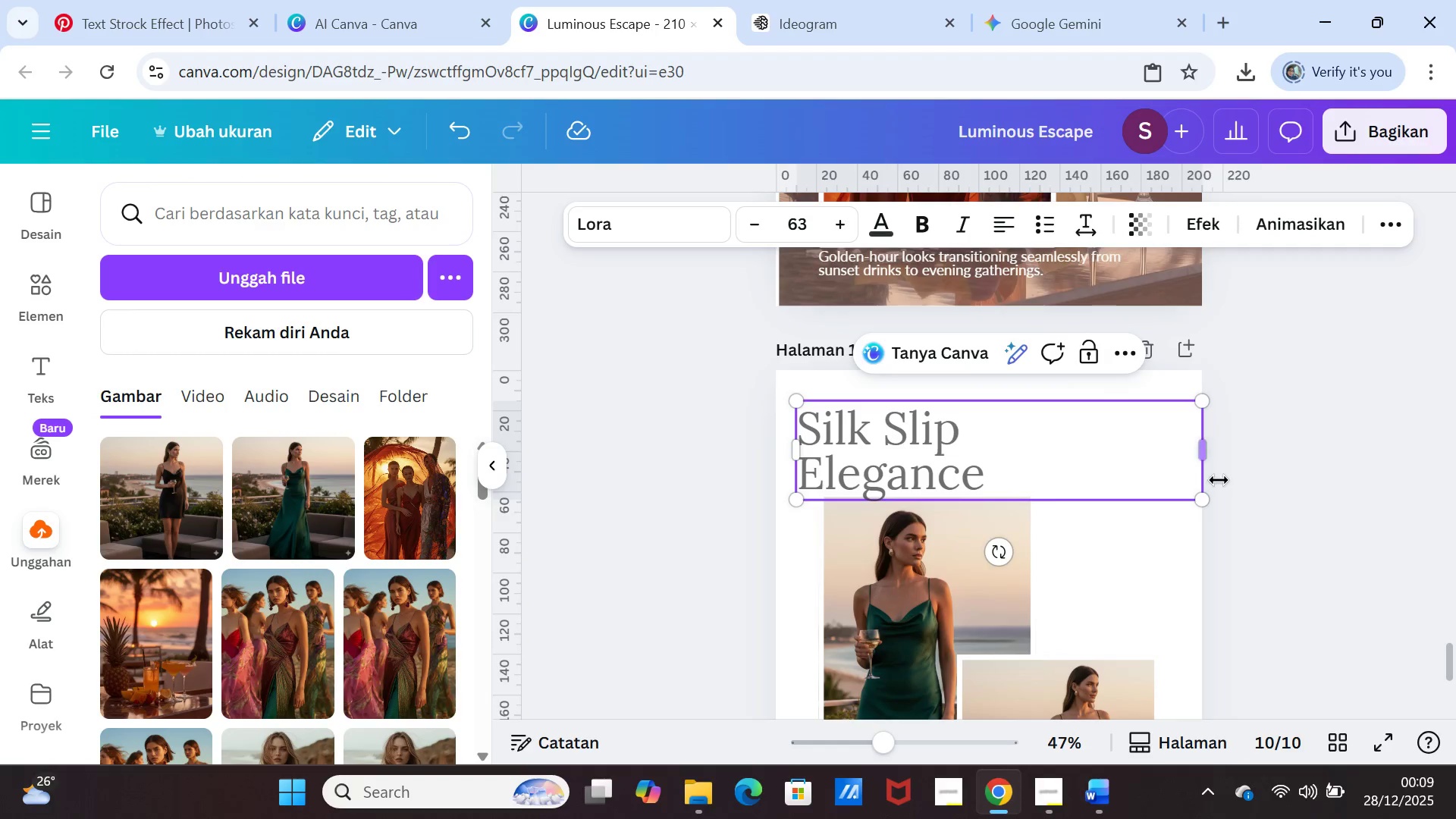 
left_click_drag(start_coordinate=[1207, 459], to_coordinate=[1034, 457])
 